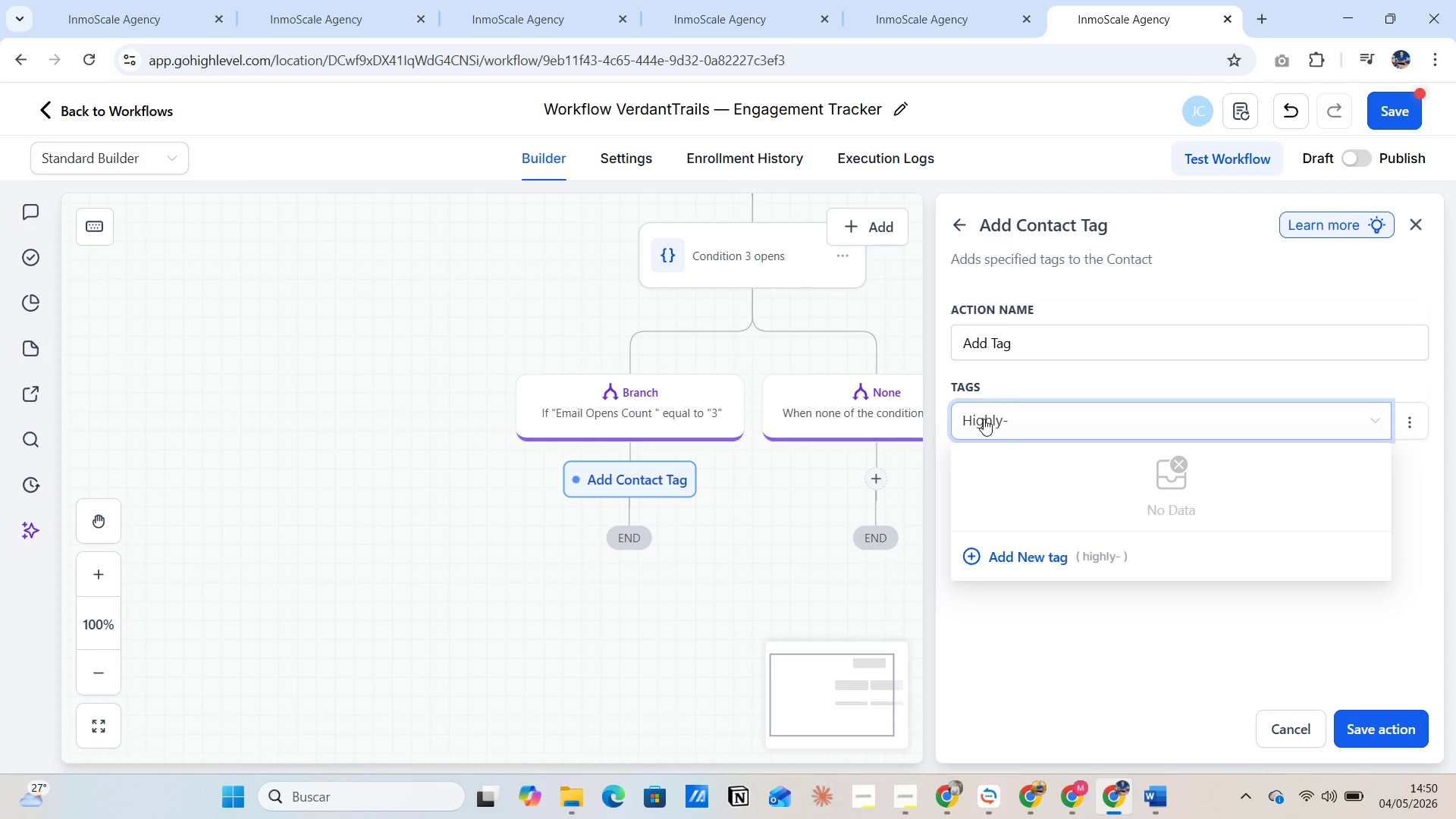 
type(Interested- )
 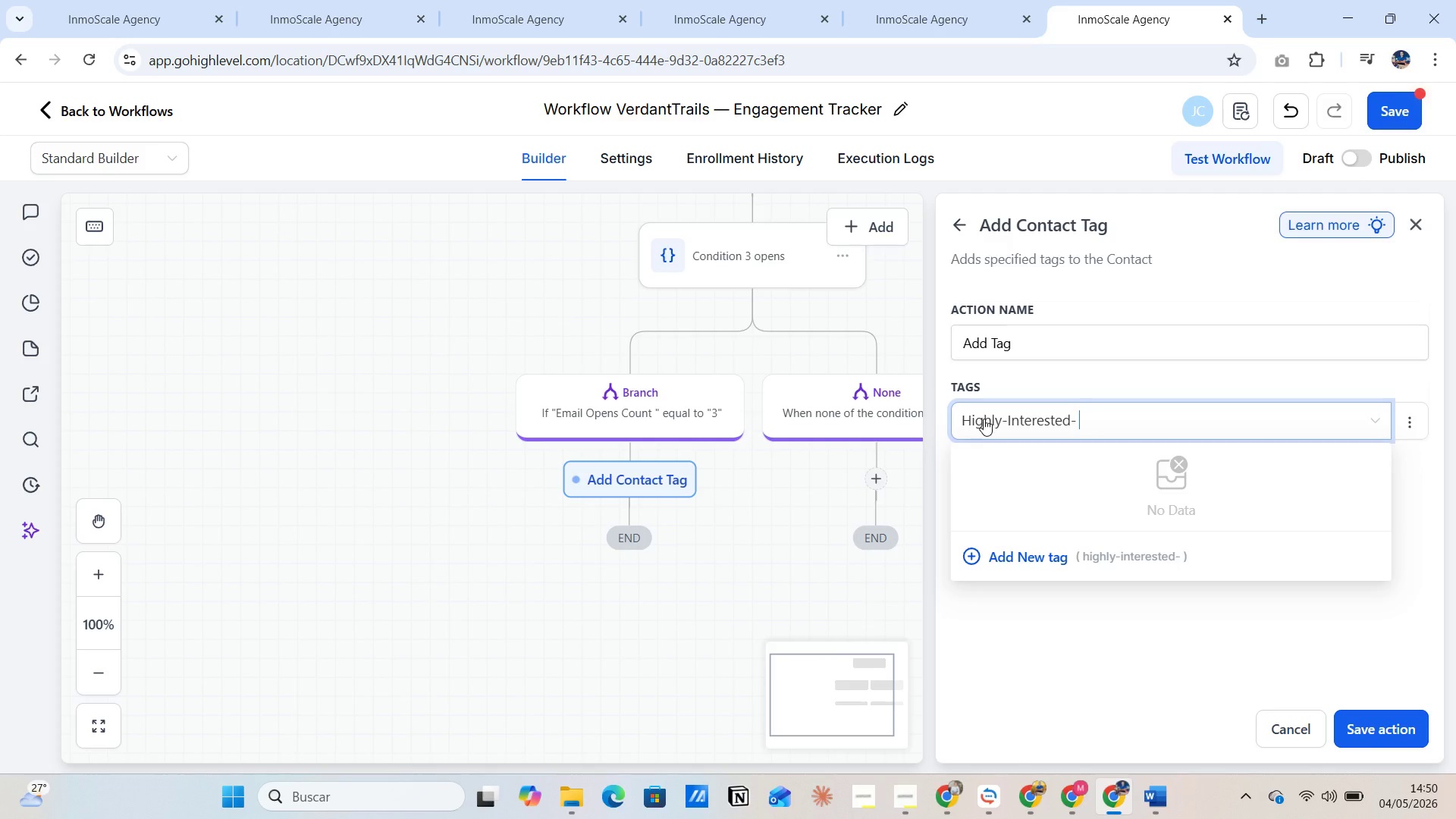 
type(Agency)
 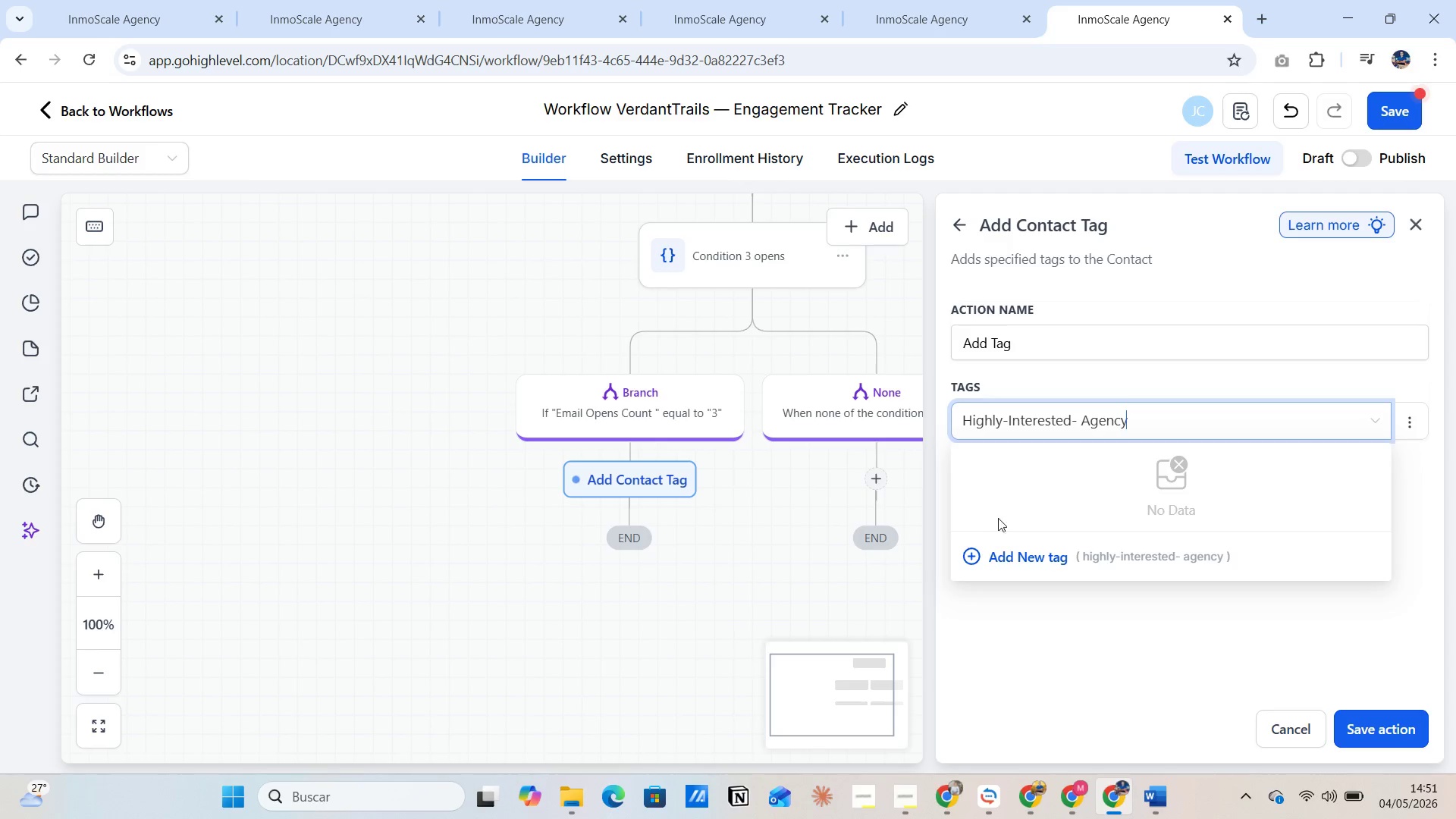 
left_click([1011, 562])
 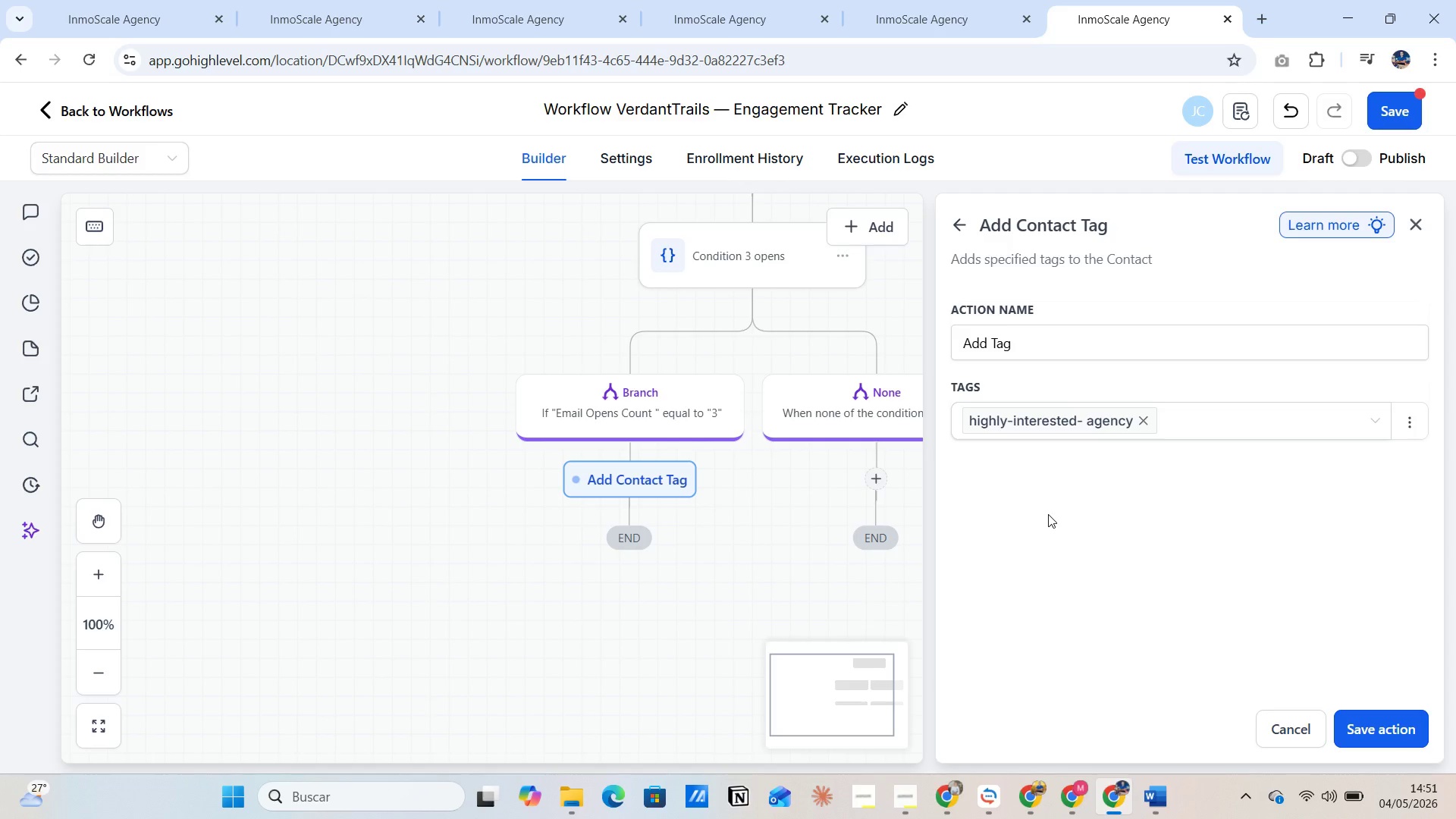 
wait(6.61)
 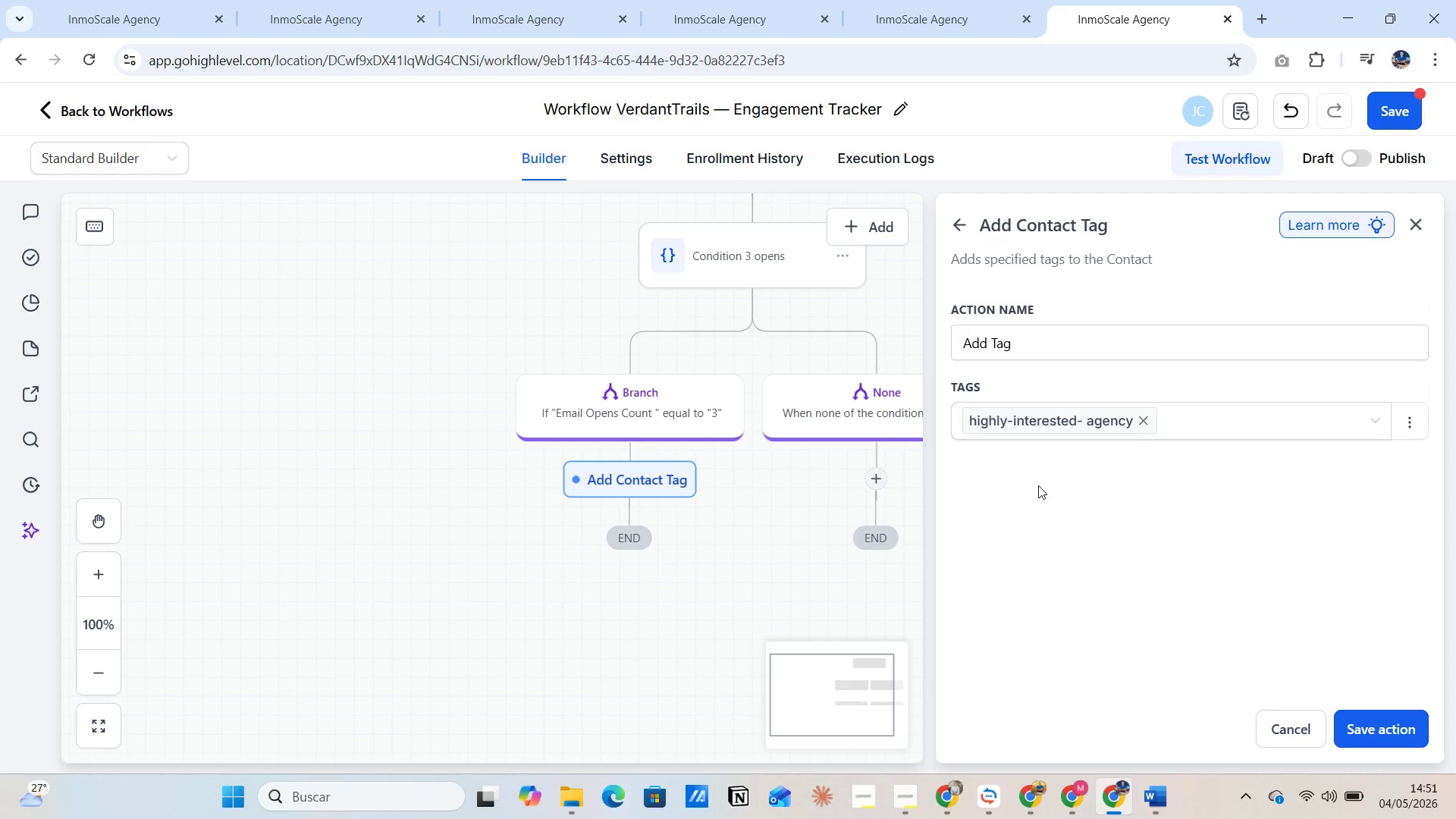 
left_click([1390, 726])
 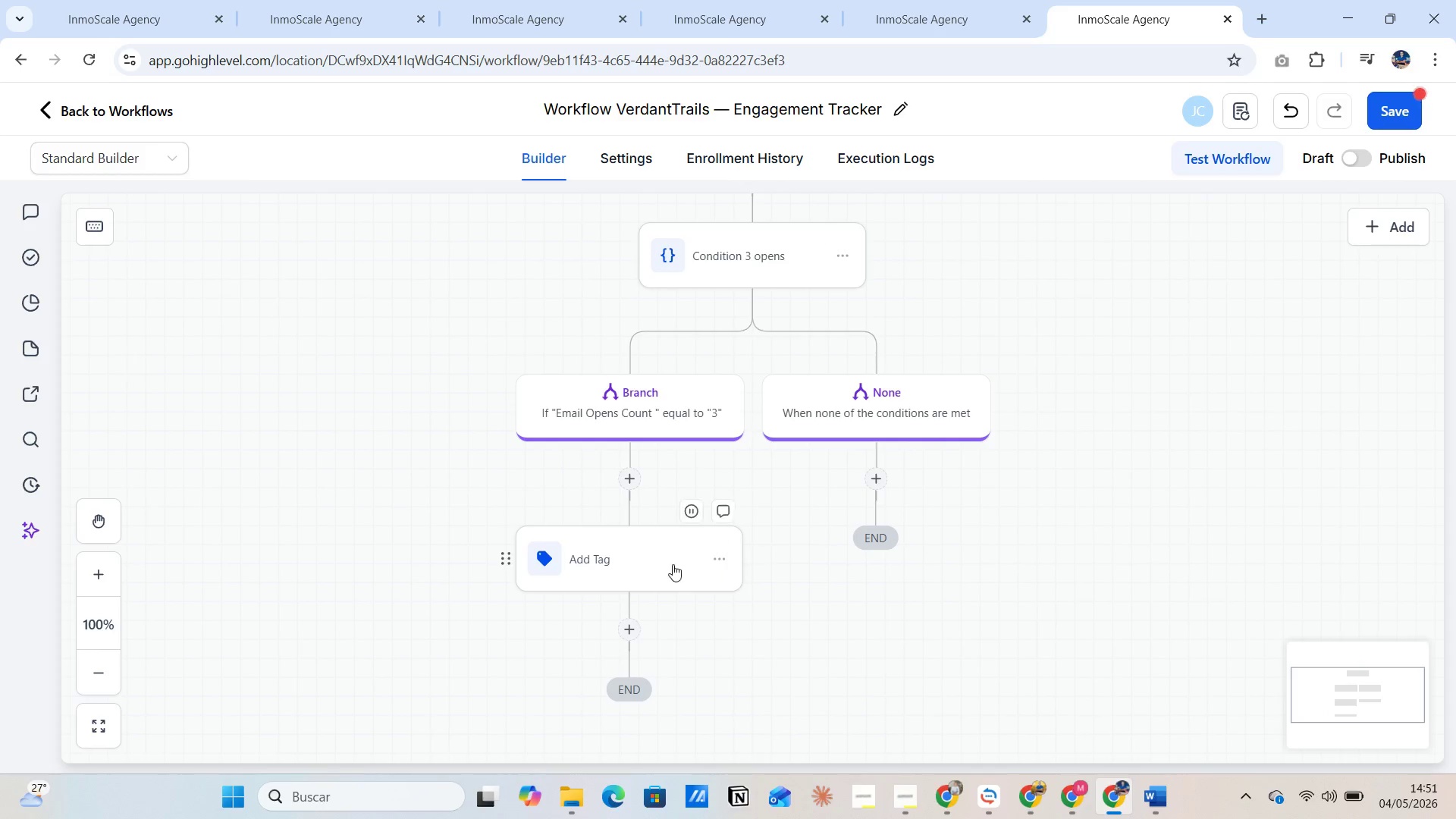 
left_click([623, 552])
 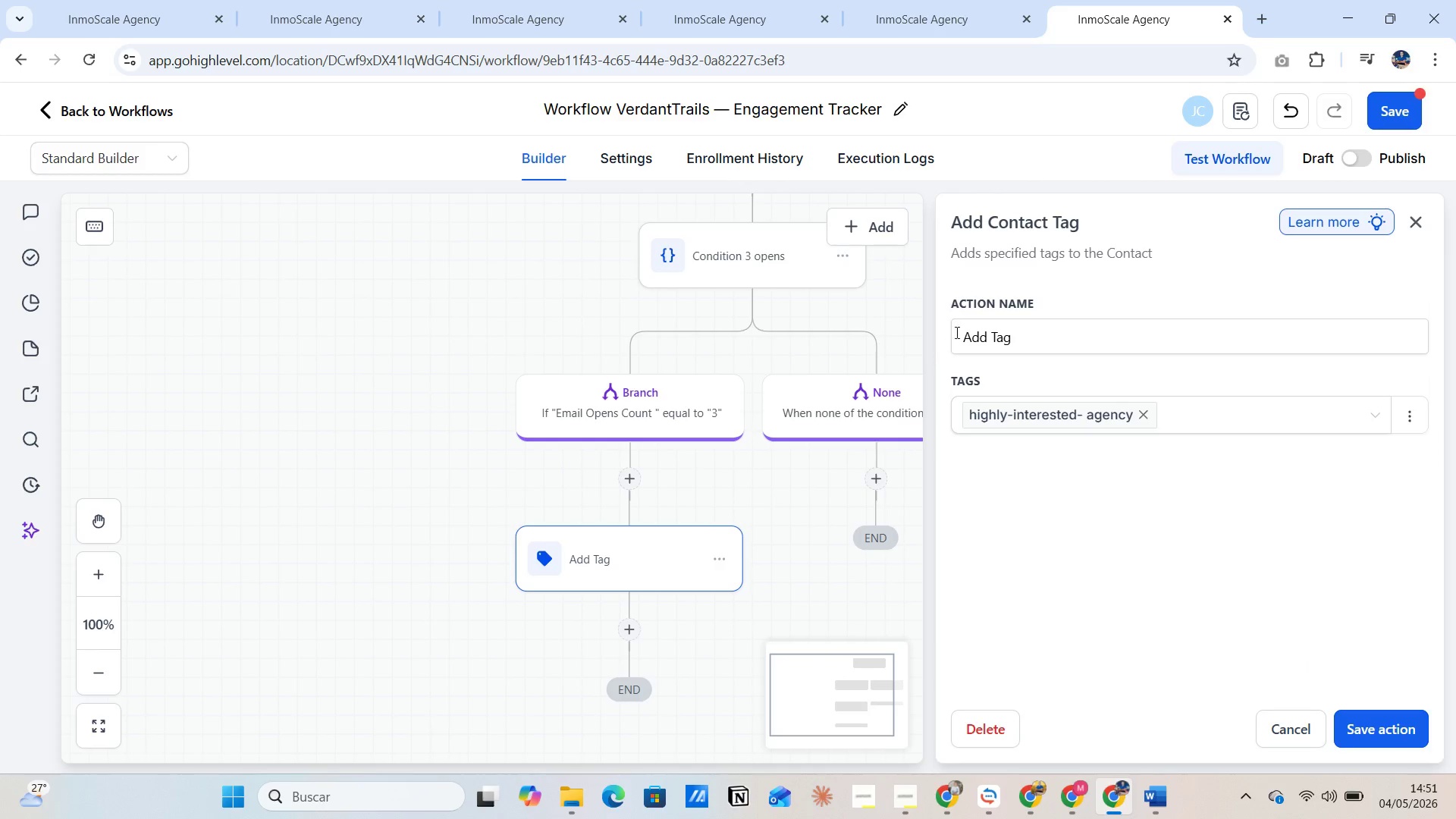 
left_click([1043, 335])
 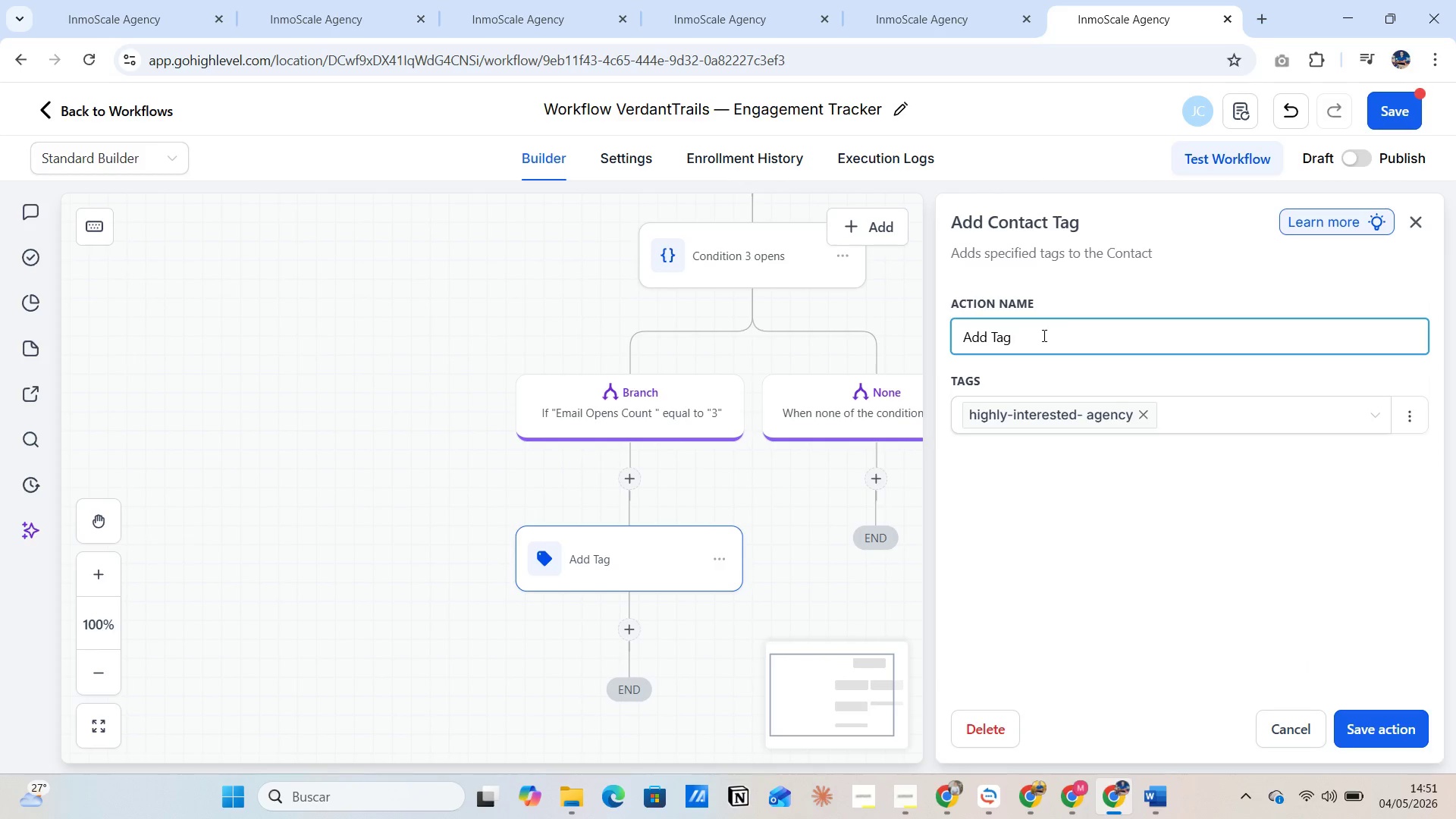 
type(    tag Highly-Interesting-Af)
key(Backspace)
type(gency)
 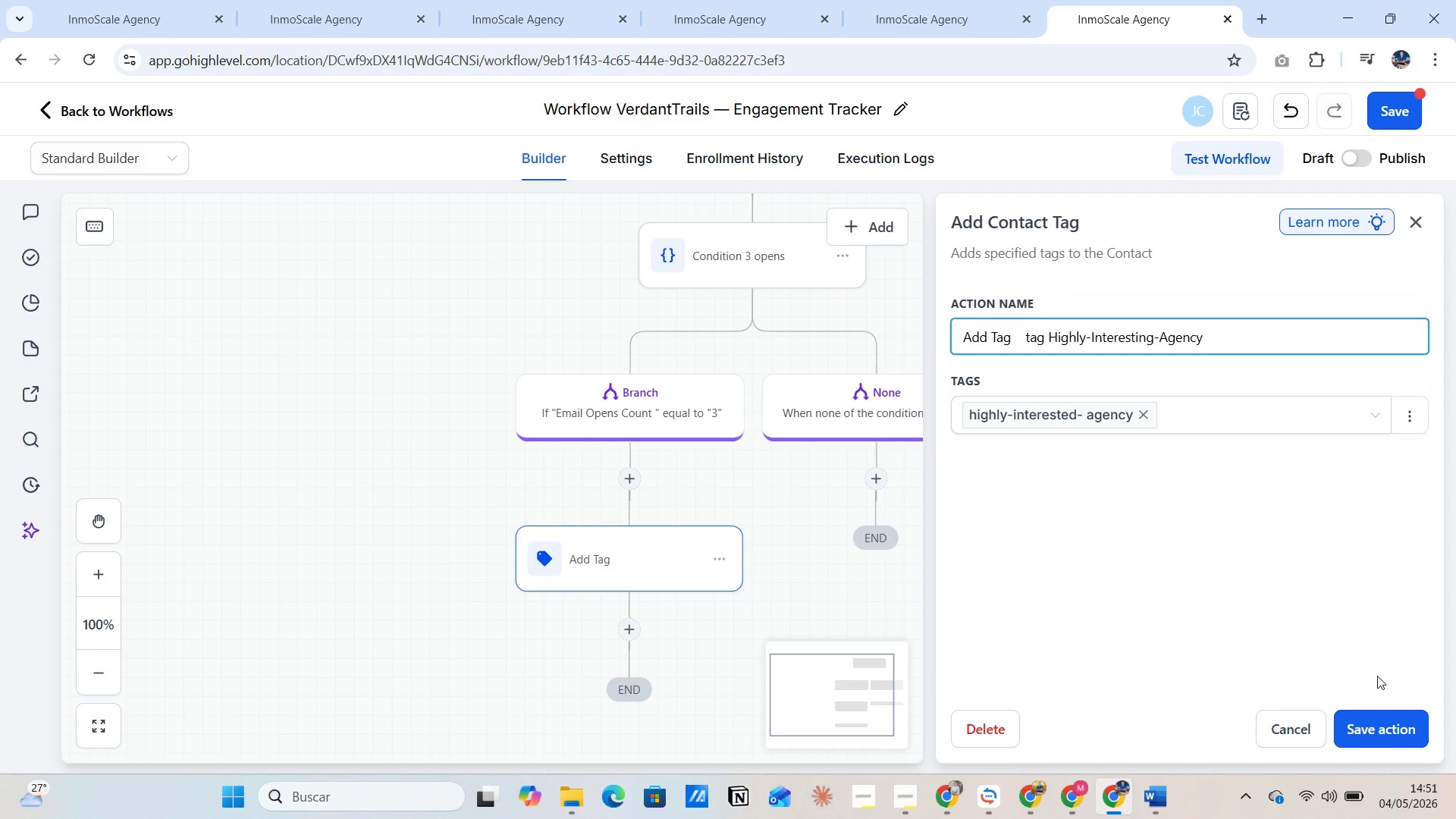 
left_click([1376, 733])
 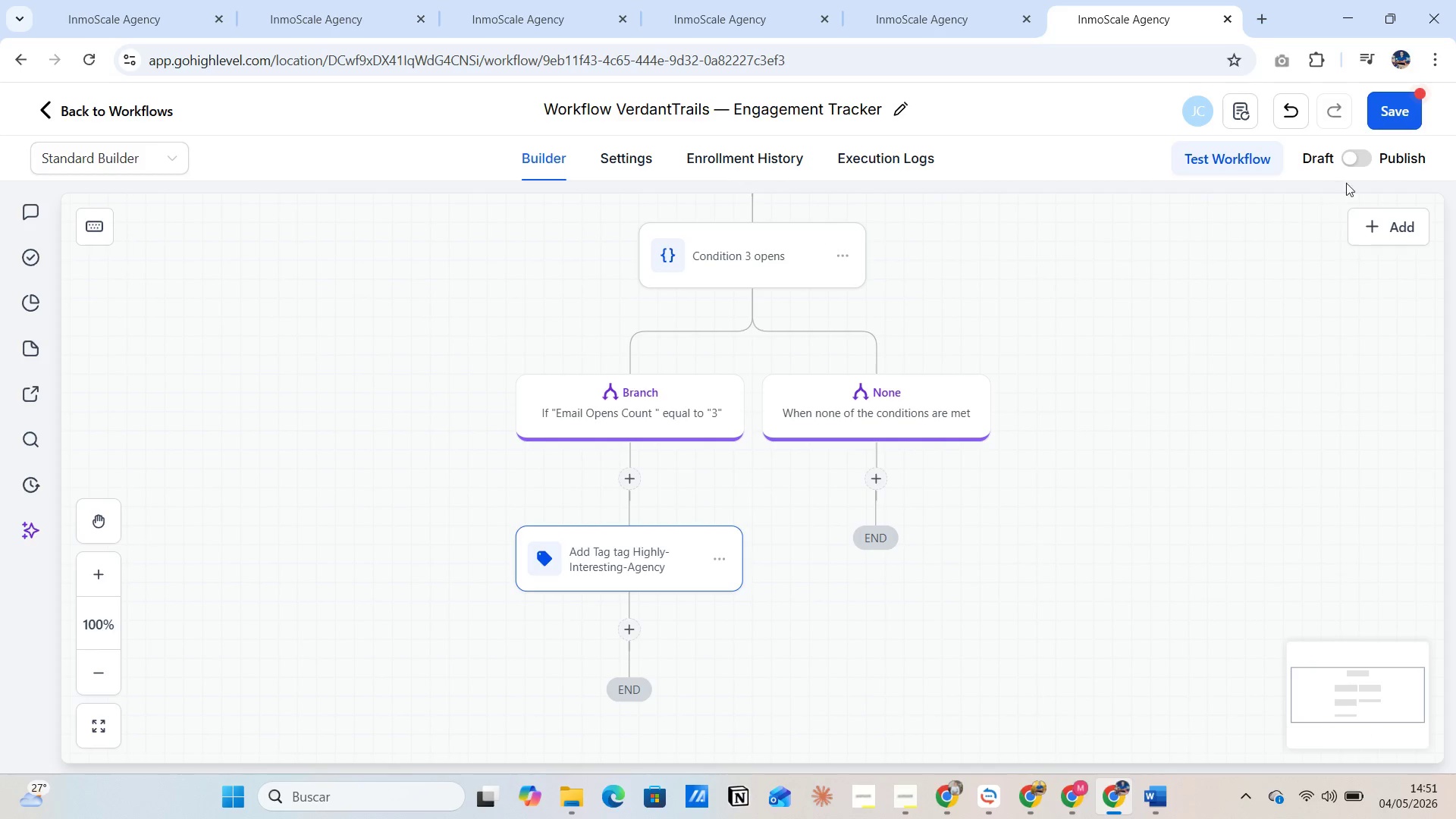 
left_click([1392, 119])
 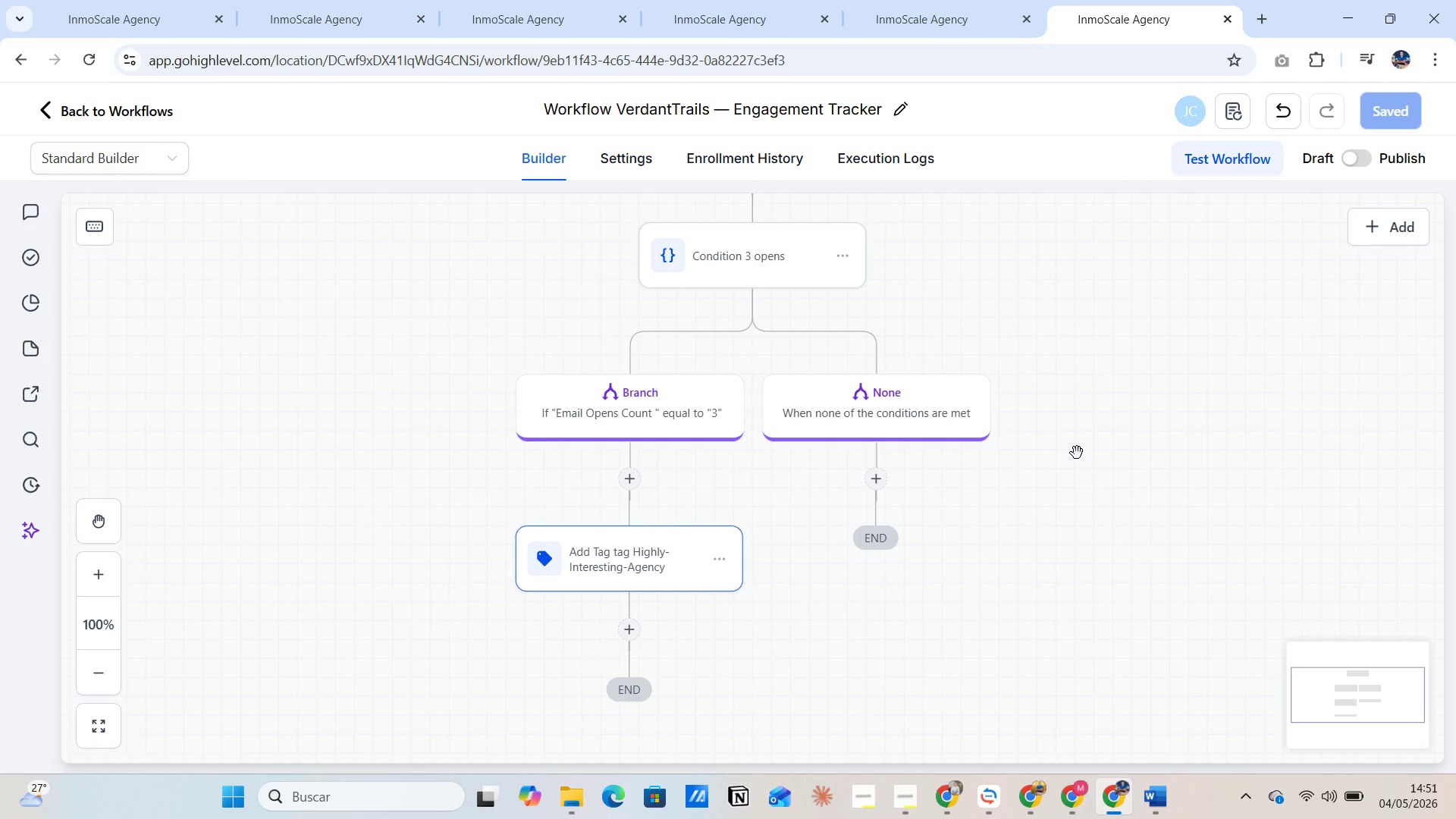 
wait(20.76)
 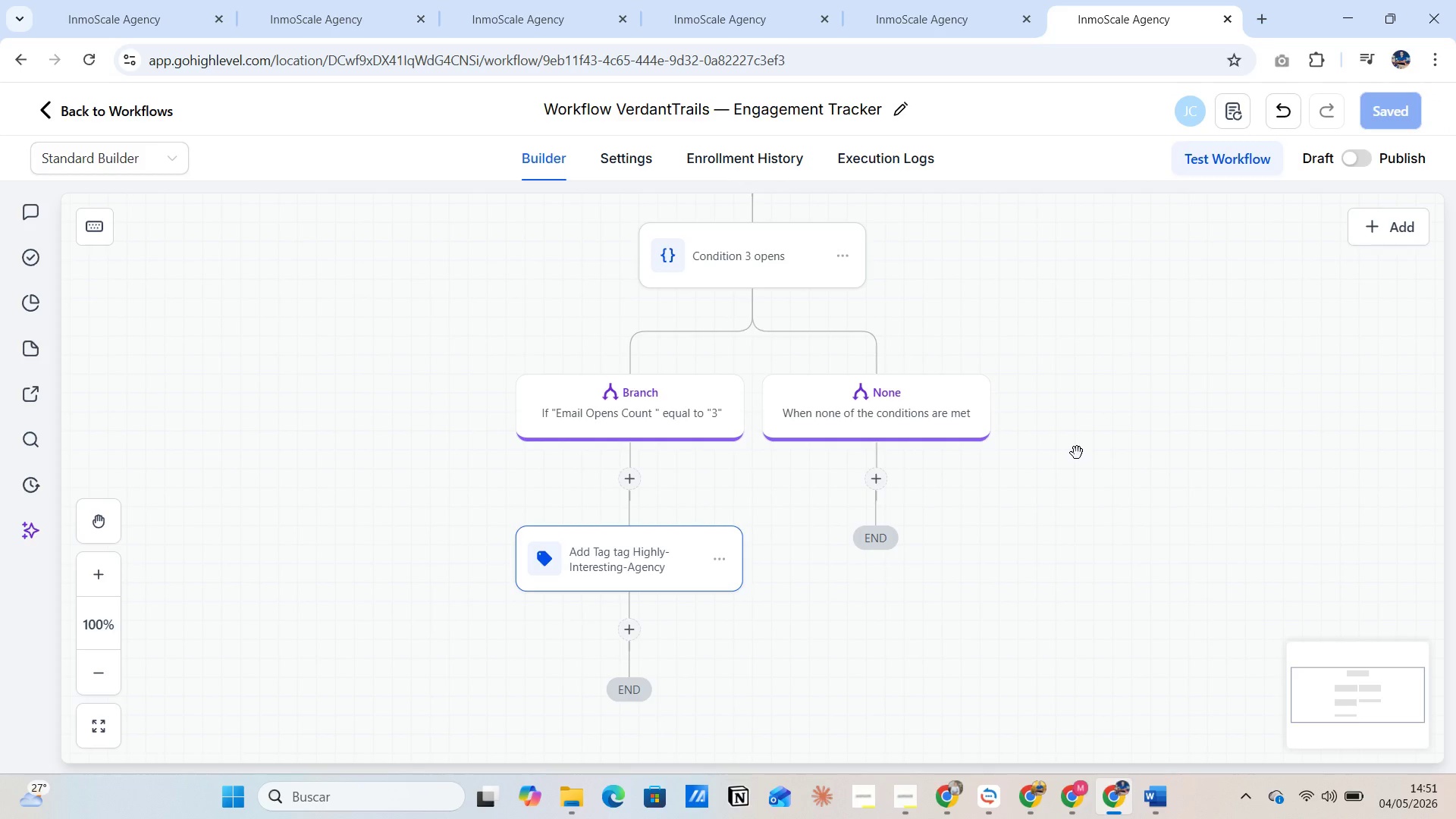 
scroll: coordinate [634, 664], scroll_direction: down, amount: 2.0
 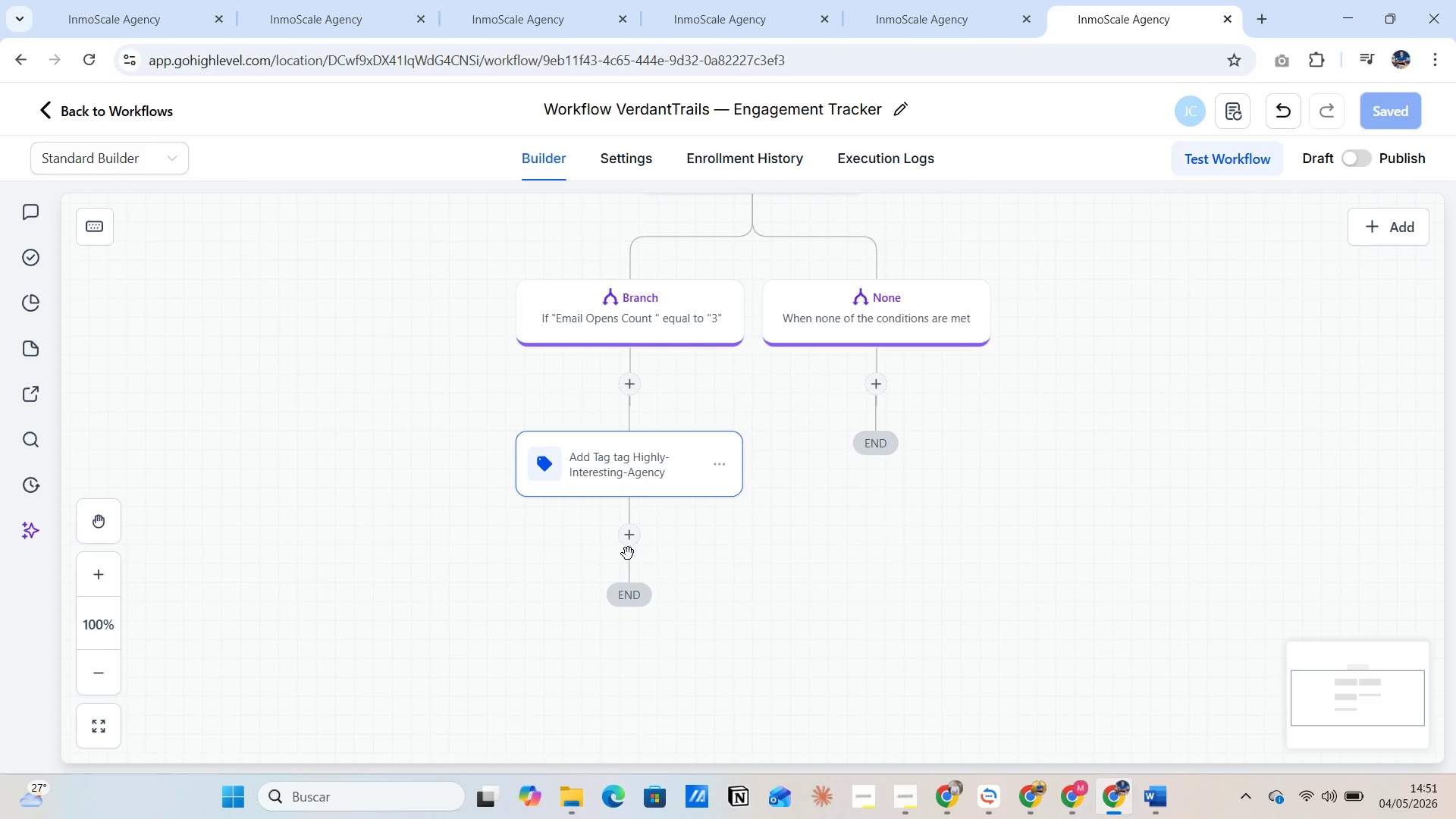 
left_click([627, 540])
 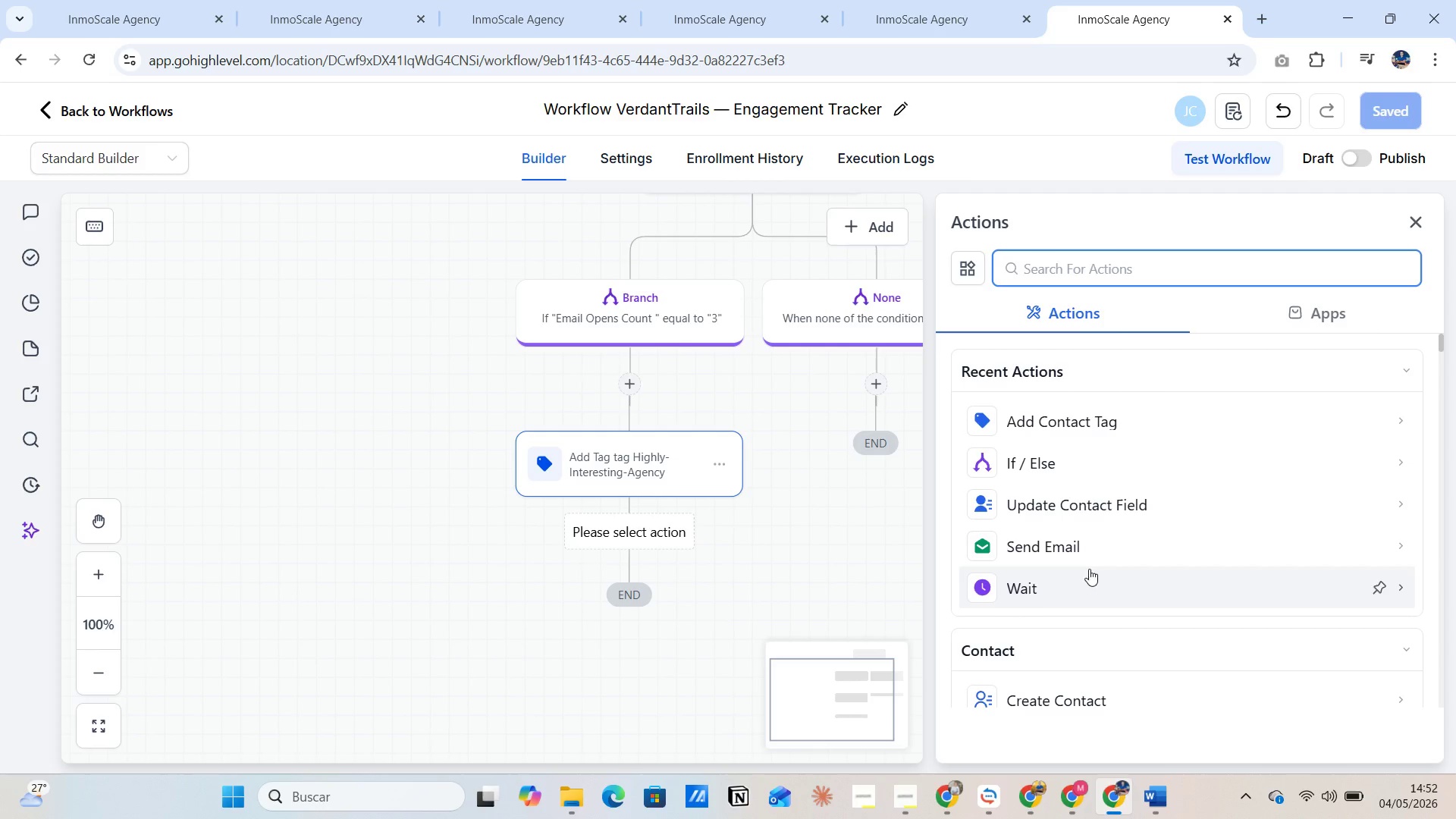 
left_click([1043, 269])
 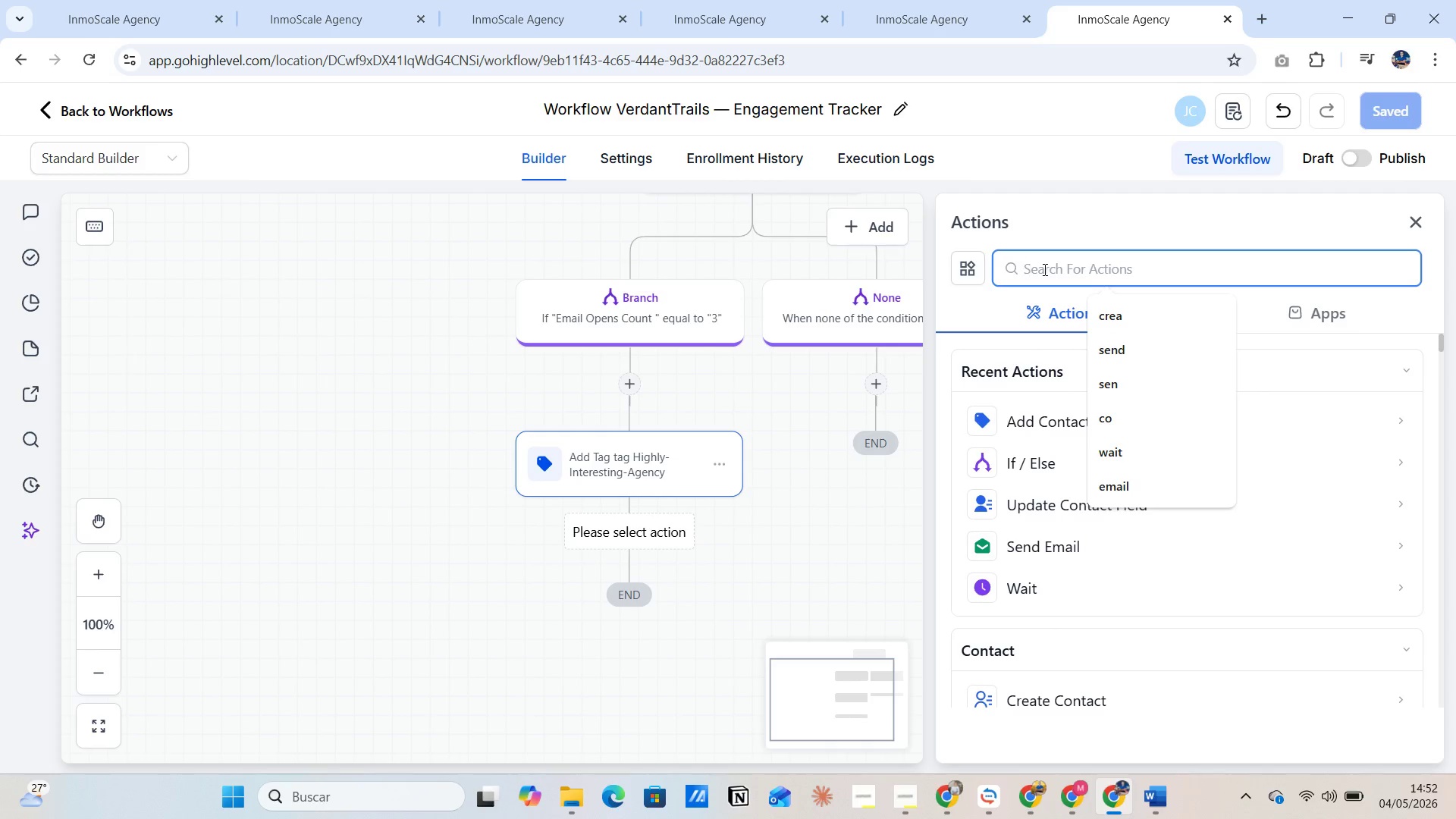 
type(in)
 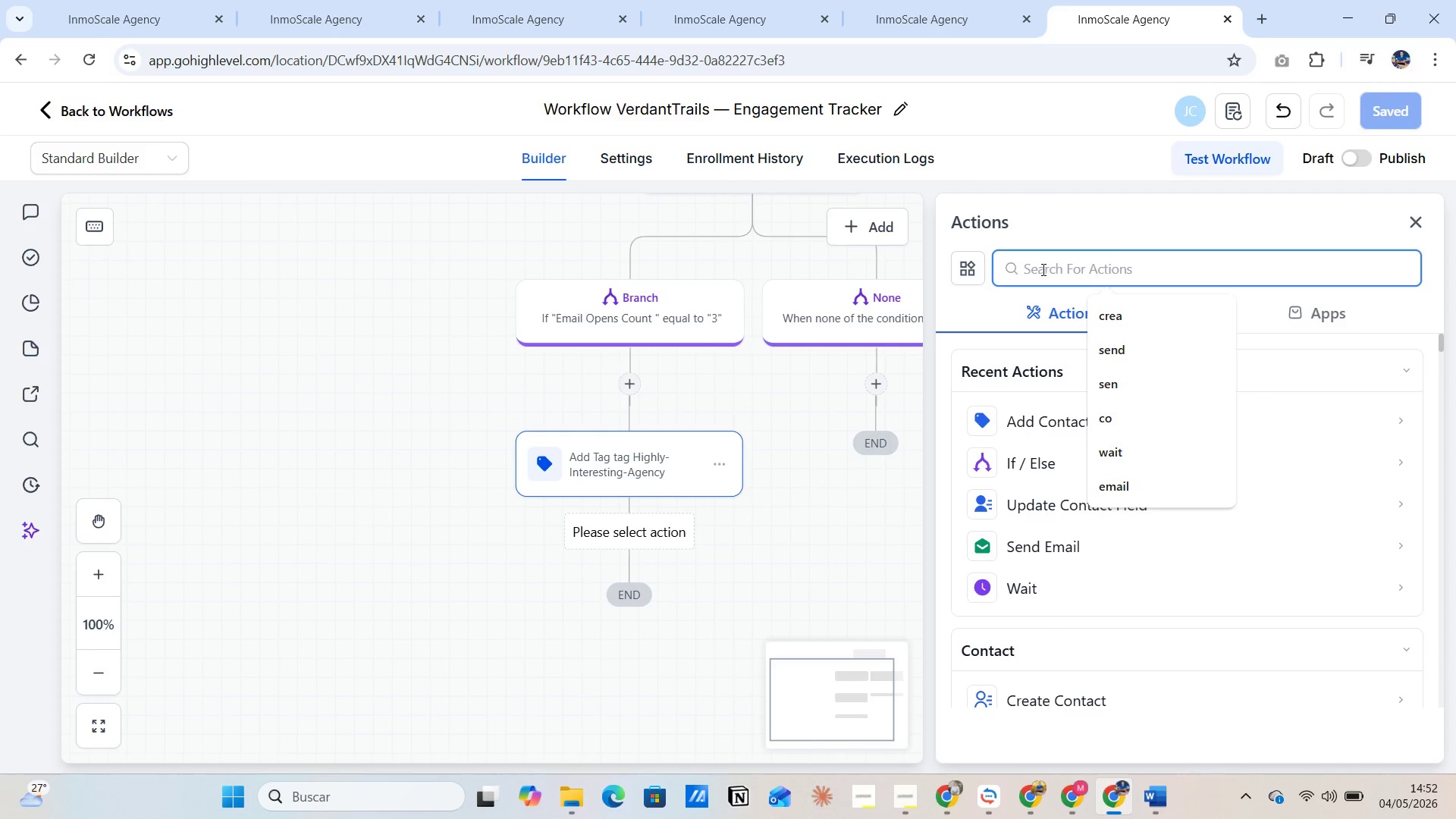 
left_click([1042, 269])
 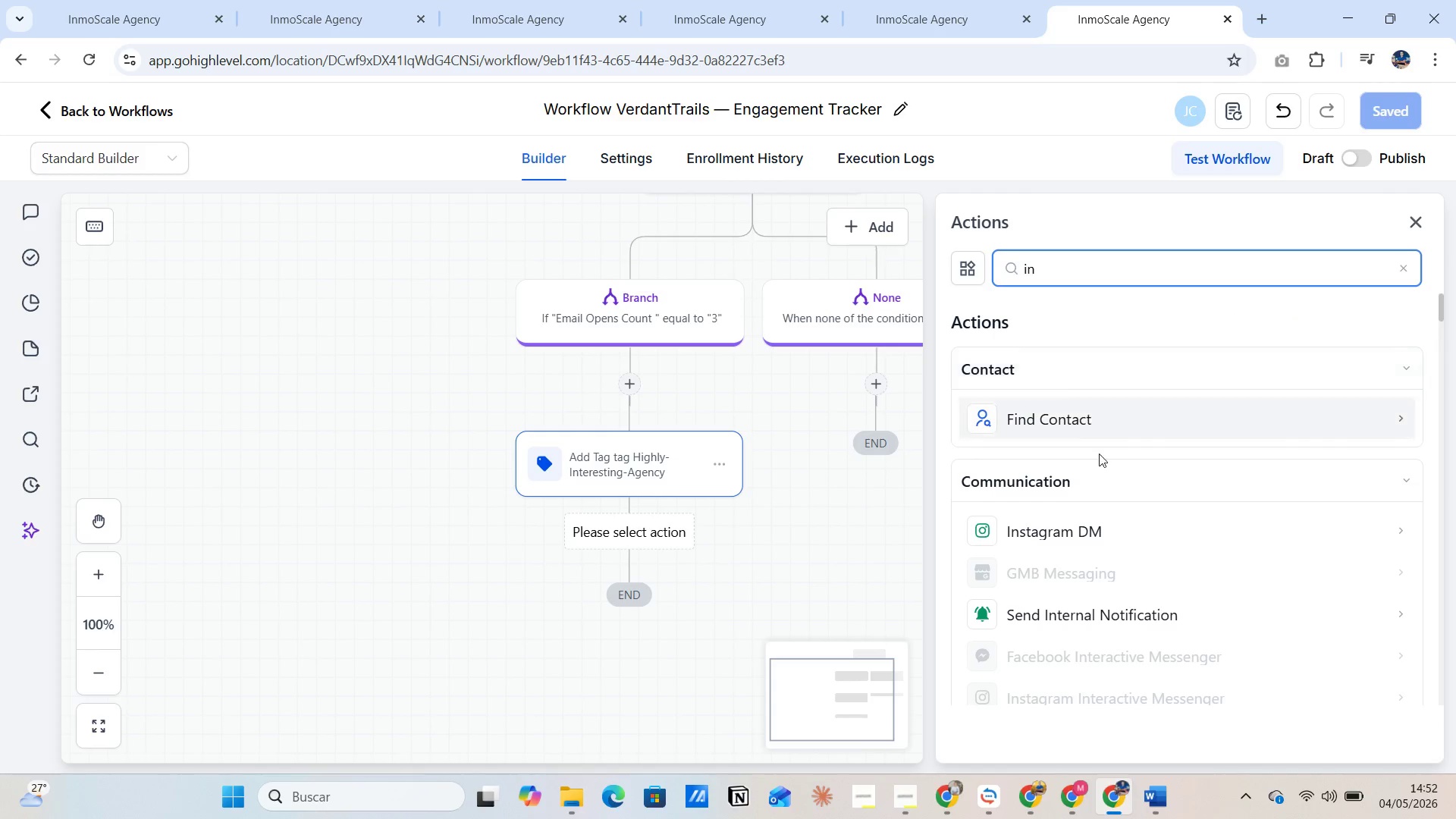 
left_click([1105, 617])
 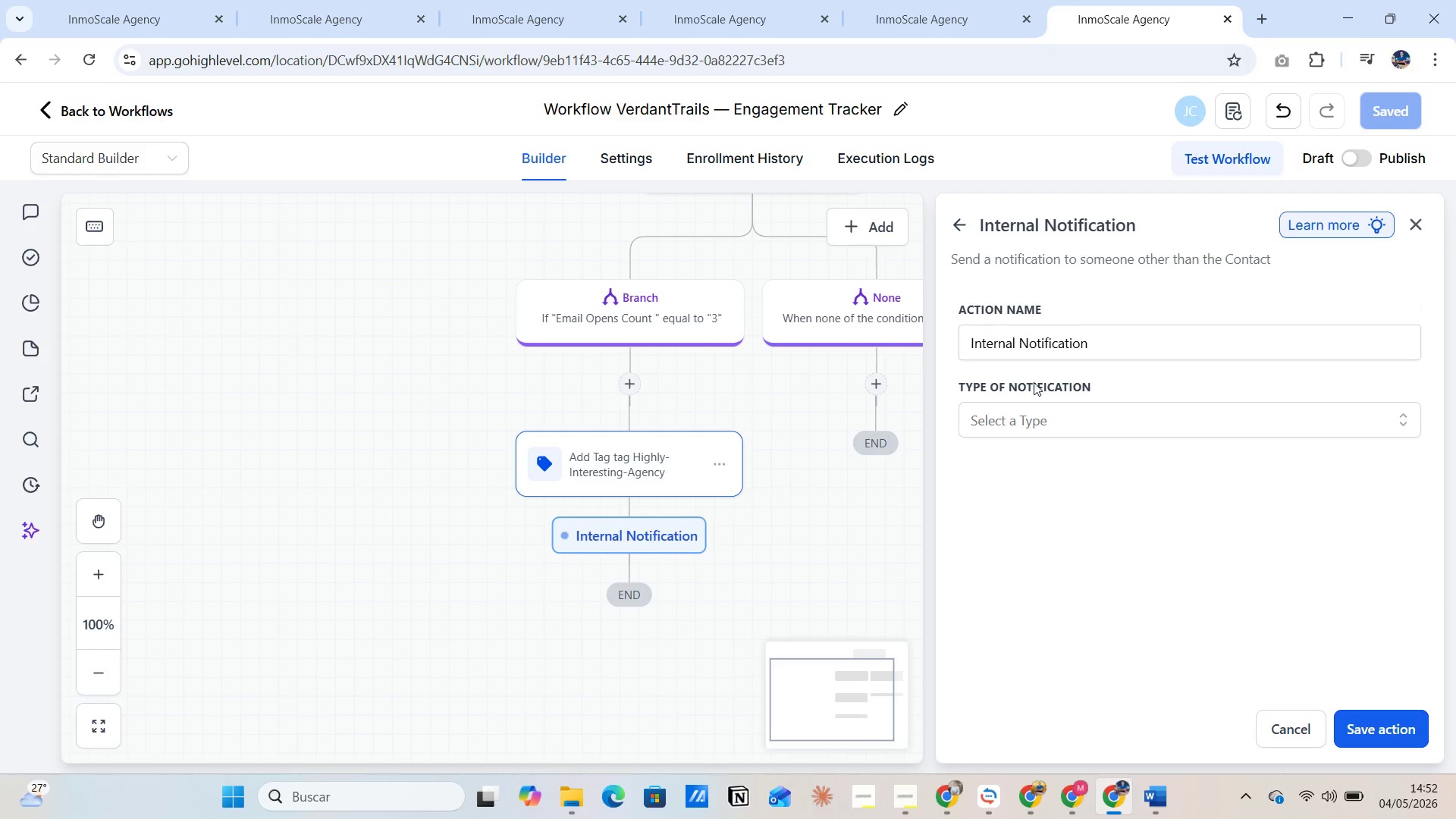 
left_click([1106, 337])
 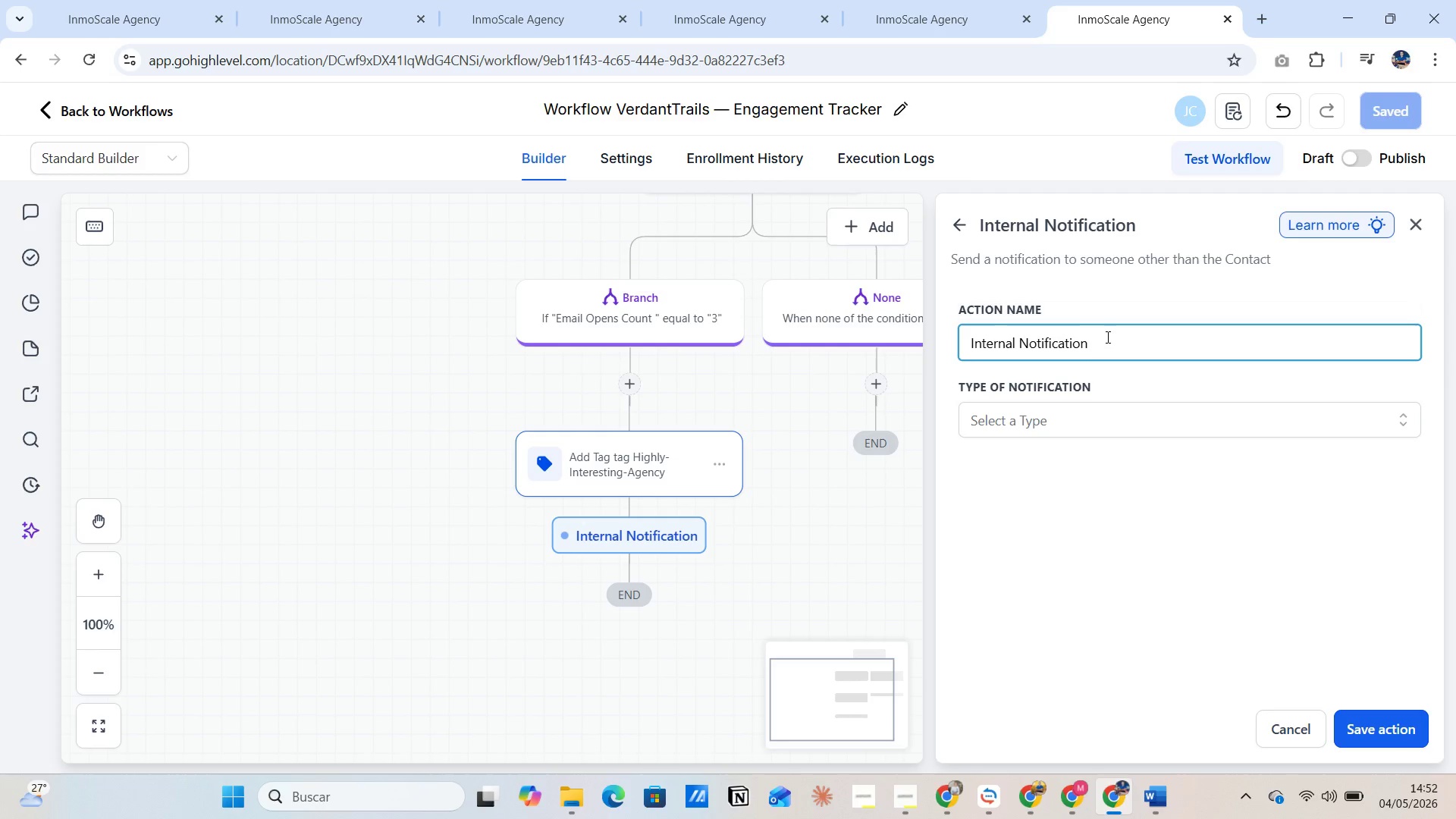 
key(Space)
 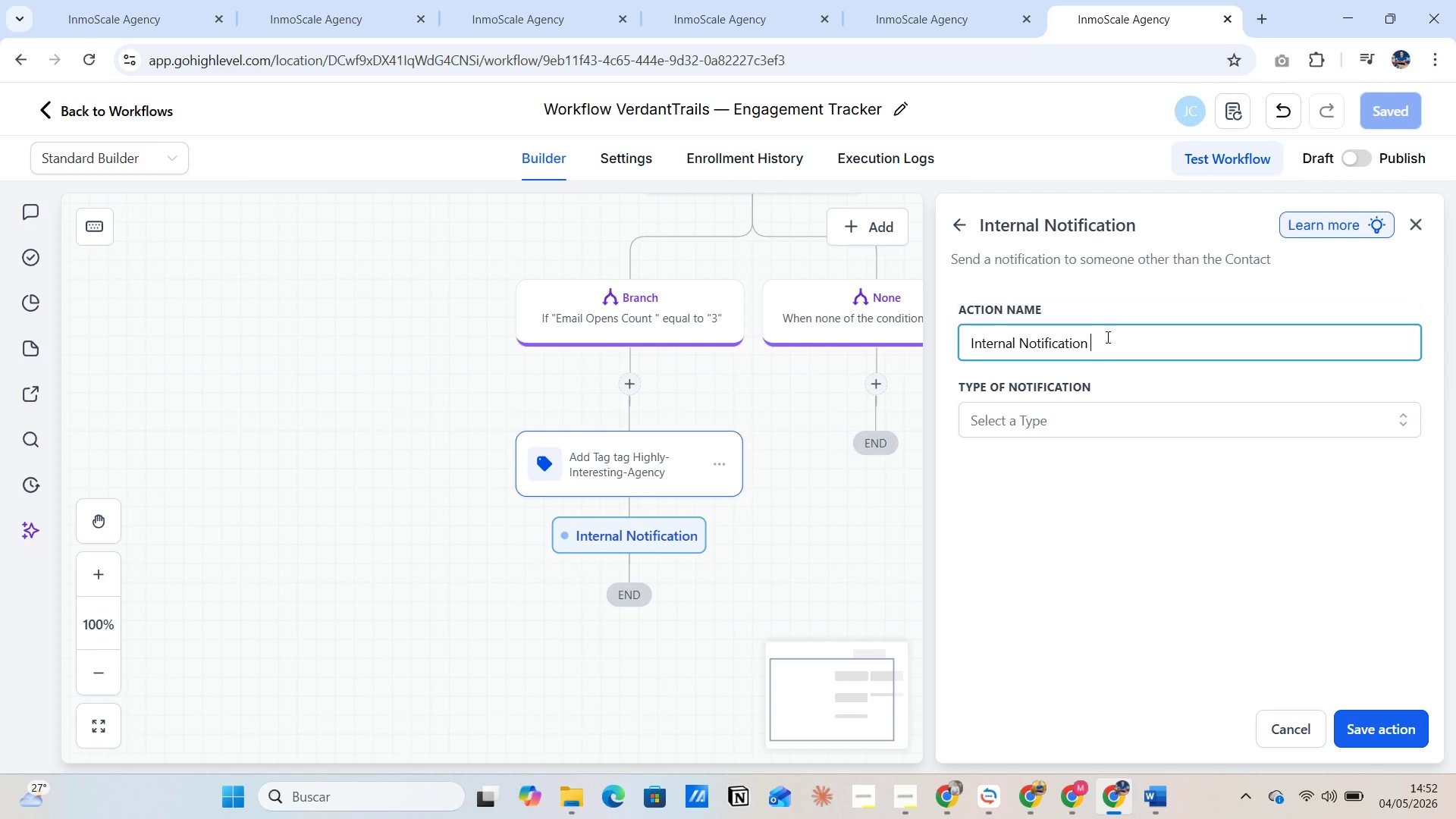 
key(Space)
 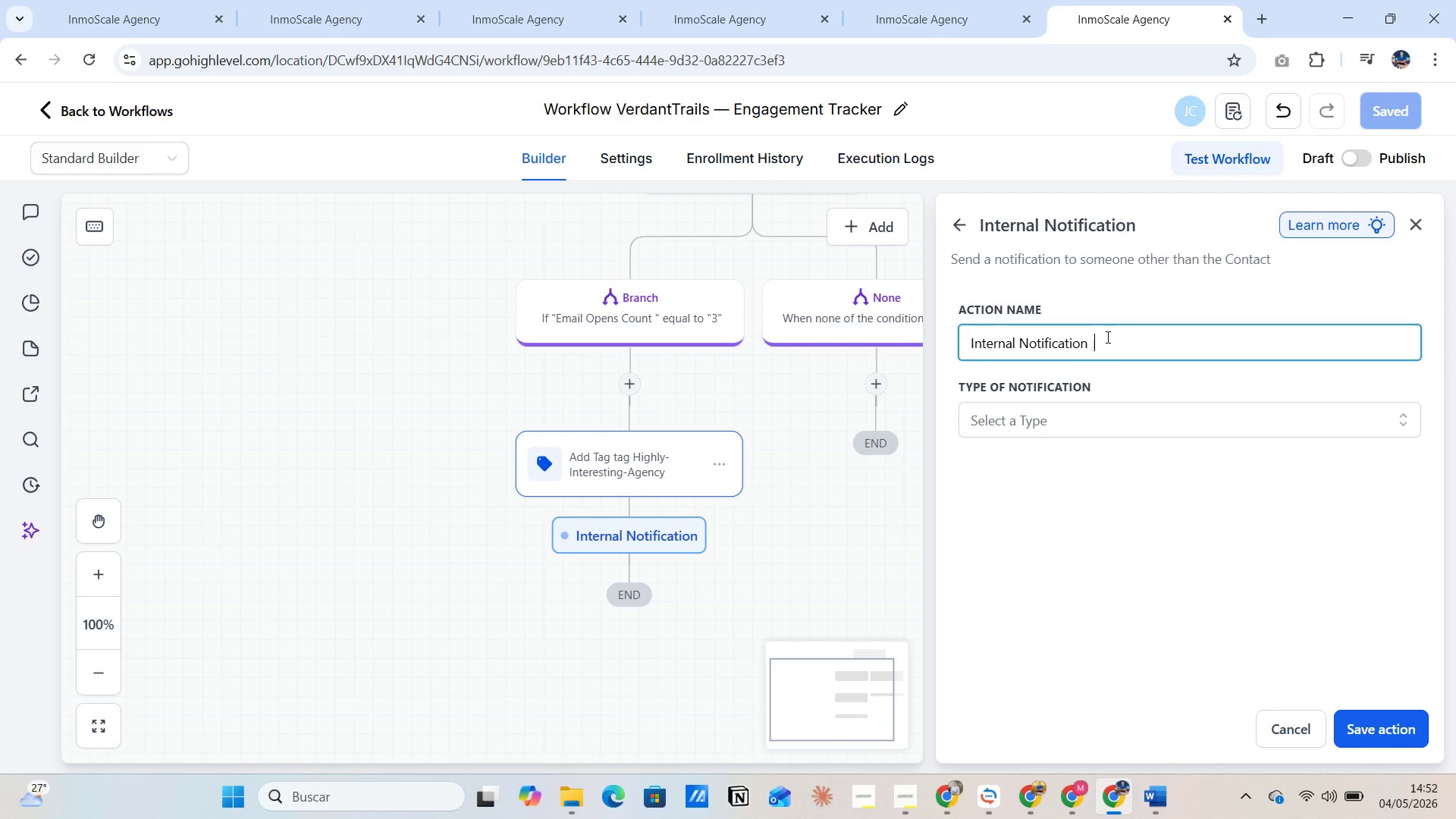 
key(Space)
 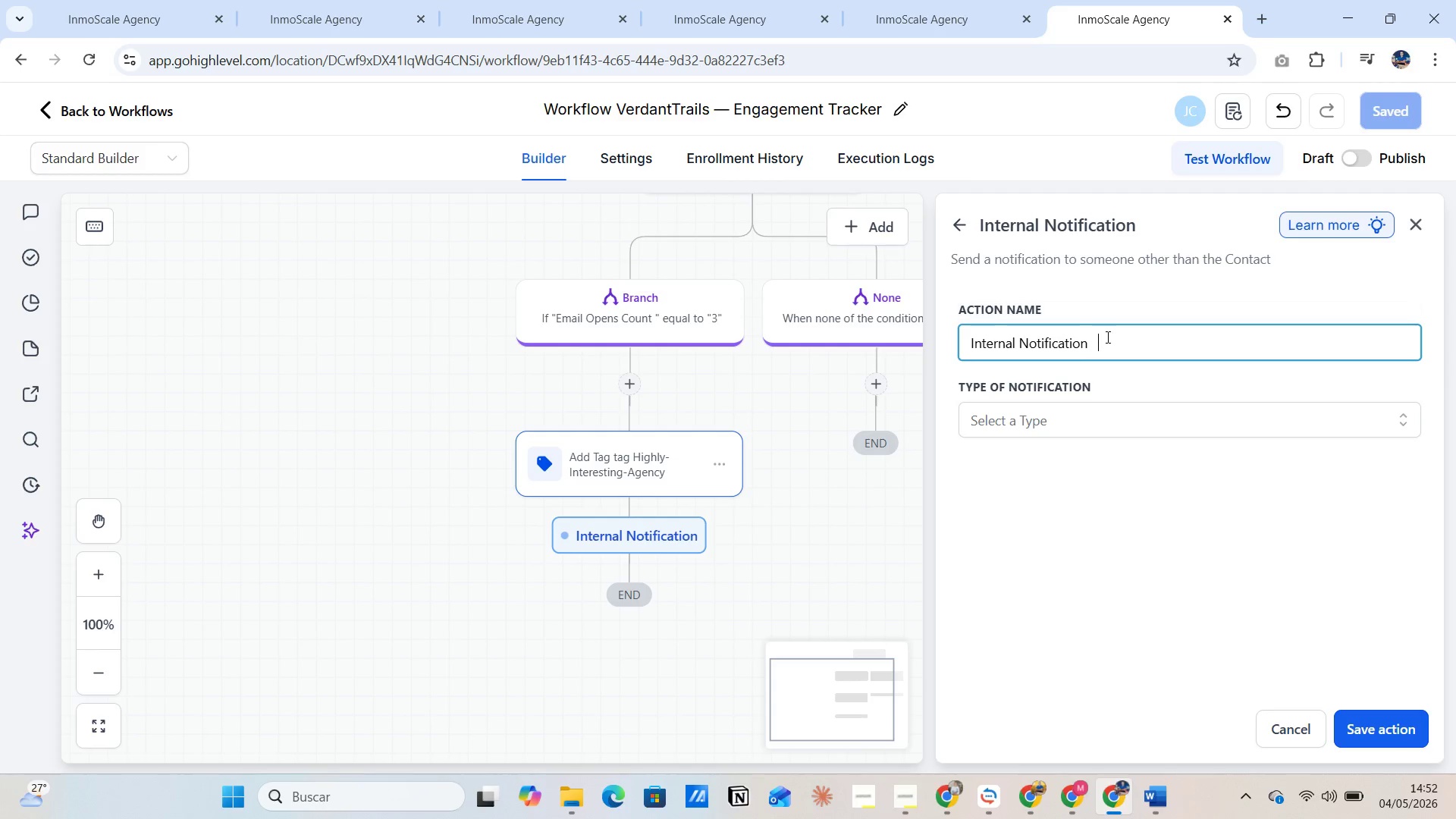 
wait(26.74)
 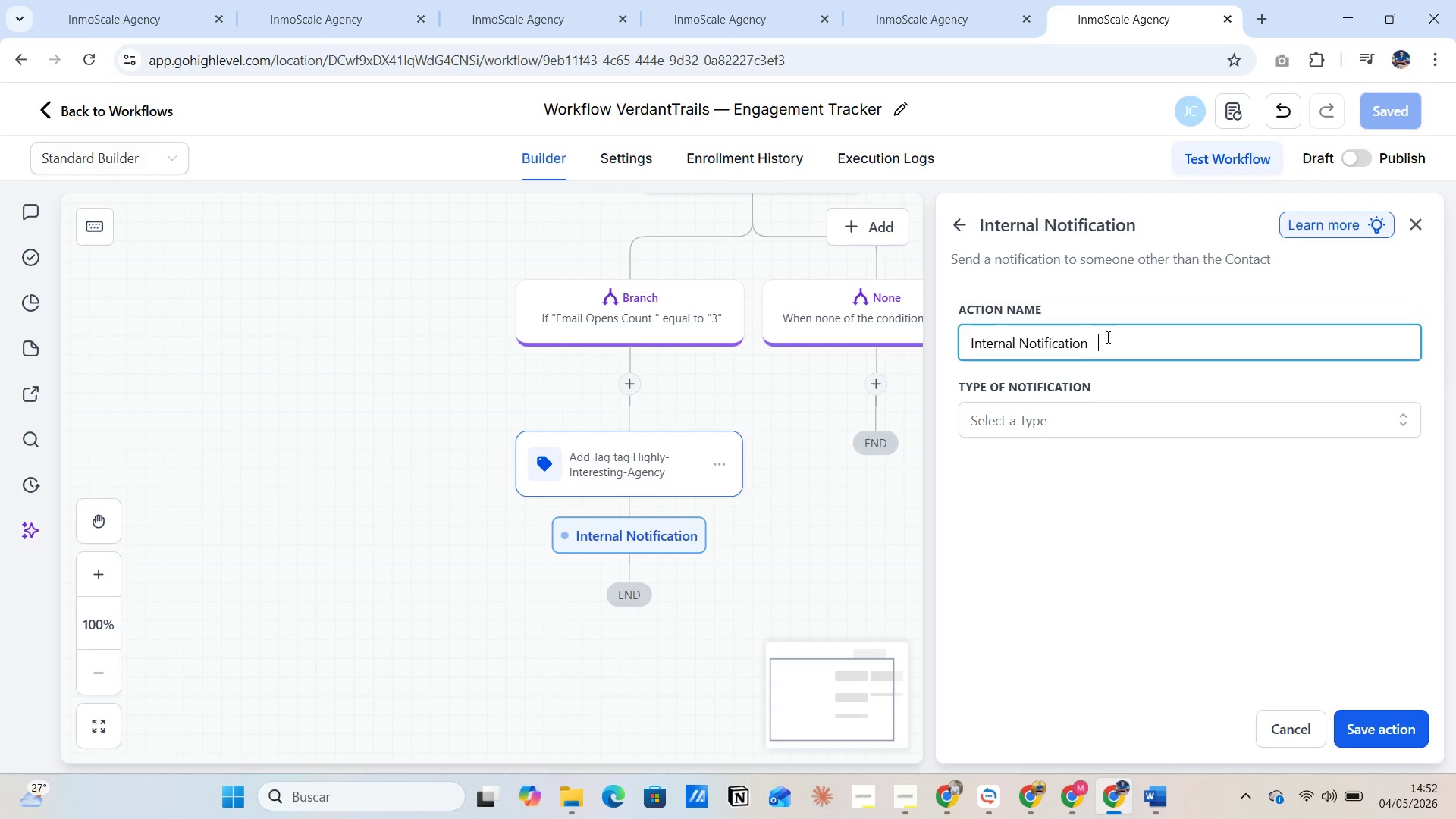 
type(t)
key(Backspace)
type(3 opens Emails )
 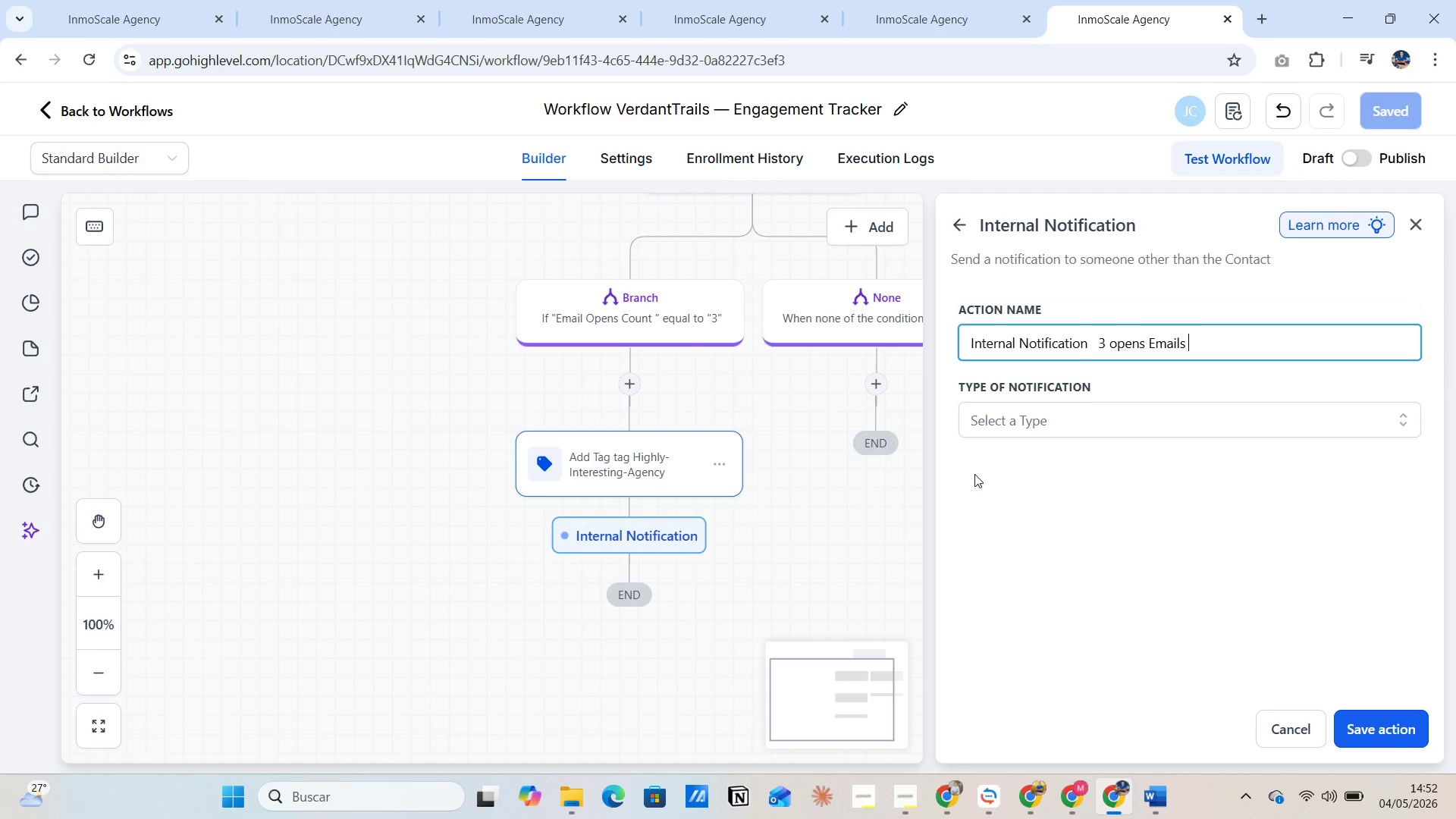 
left_click([1006, 428])
 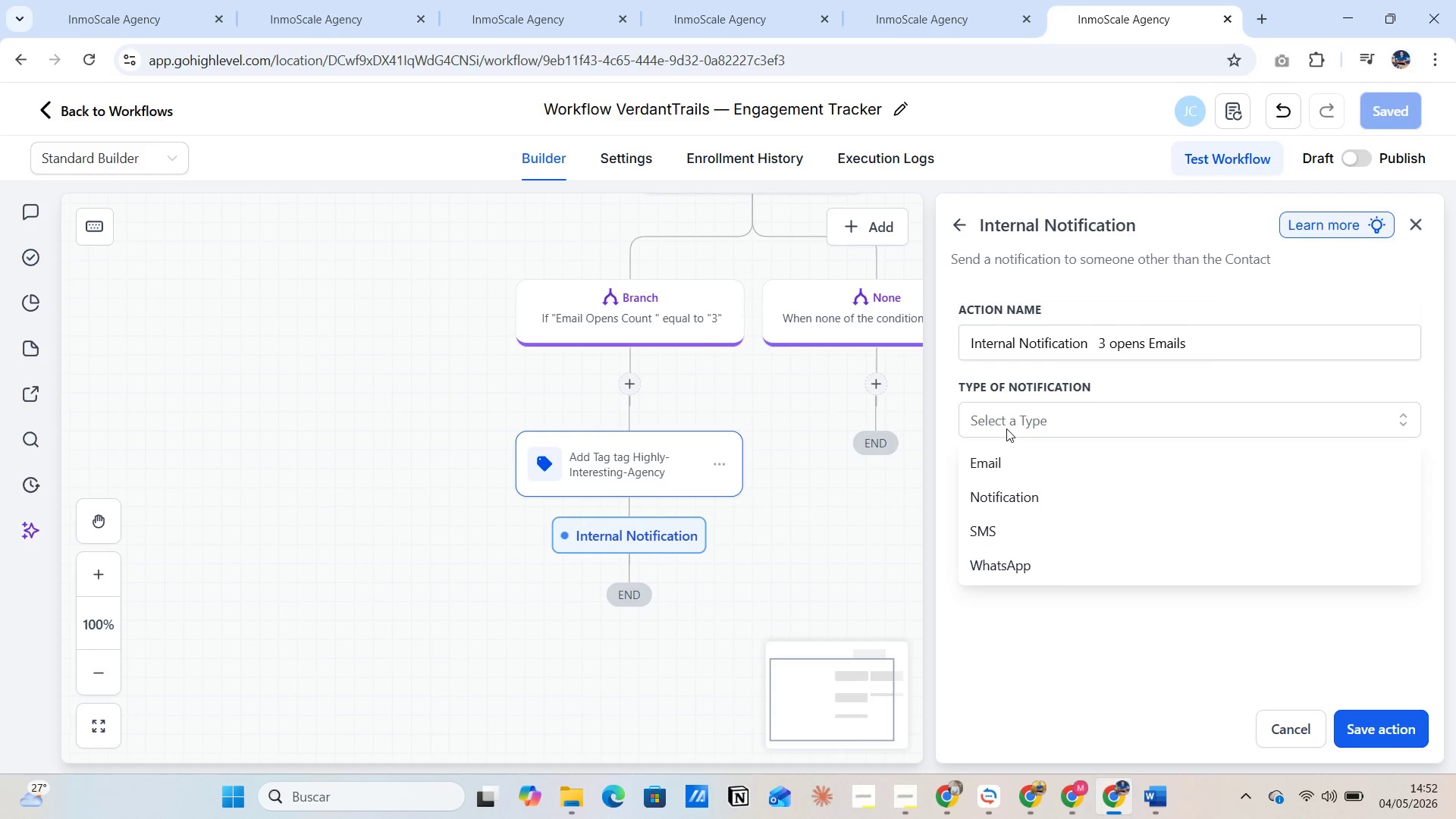 
wait(6.38)
 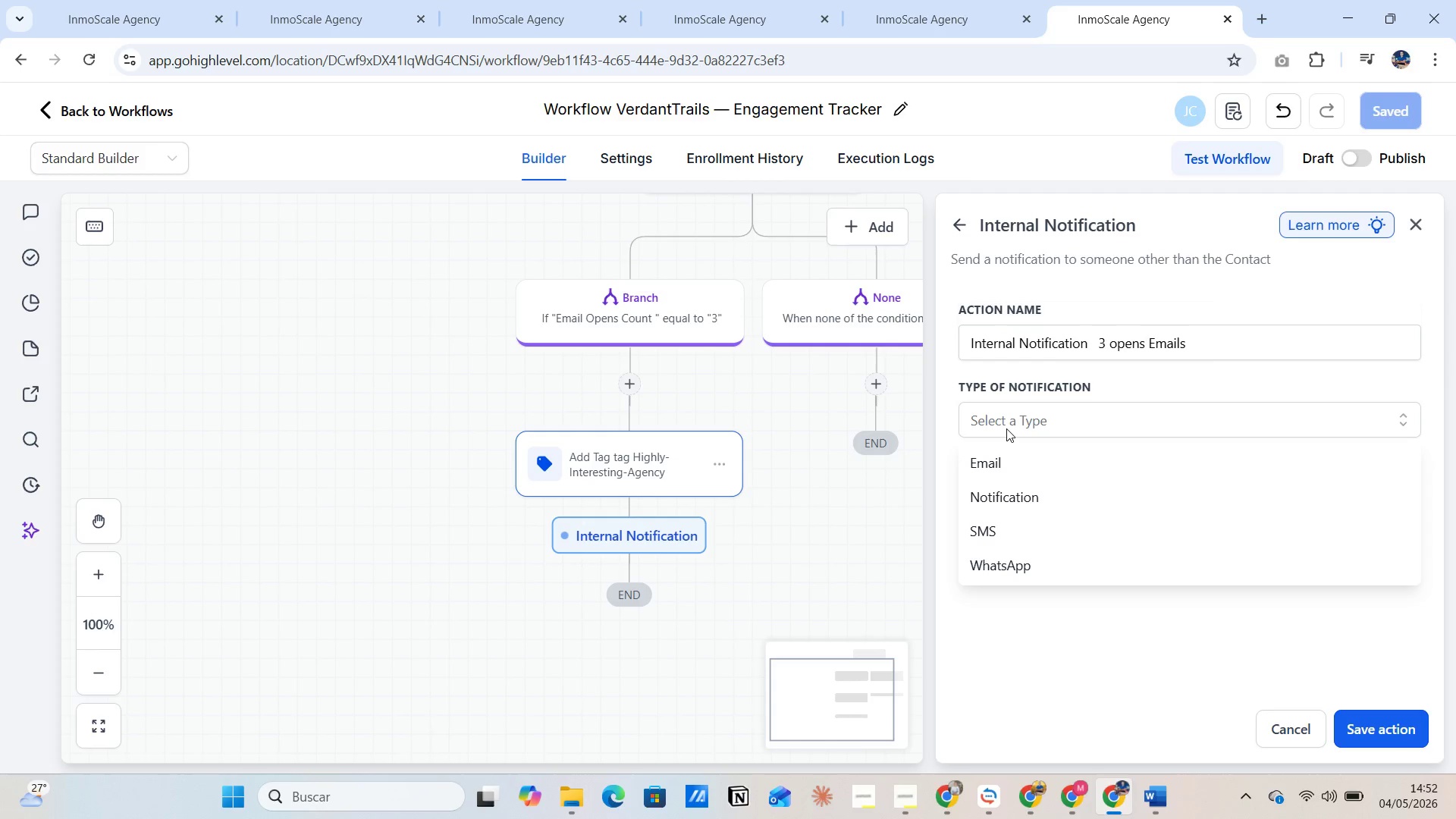 
left_click([1016, 525])
 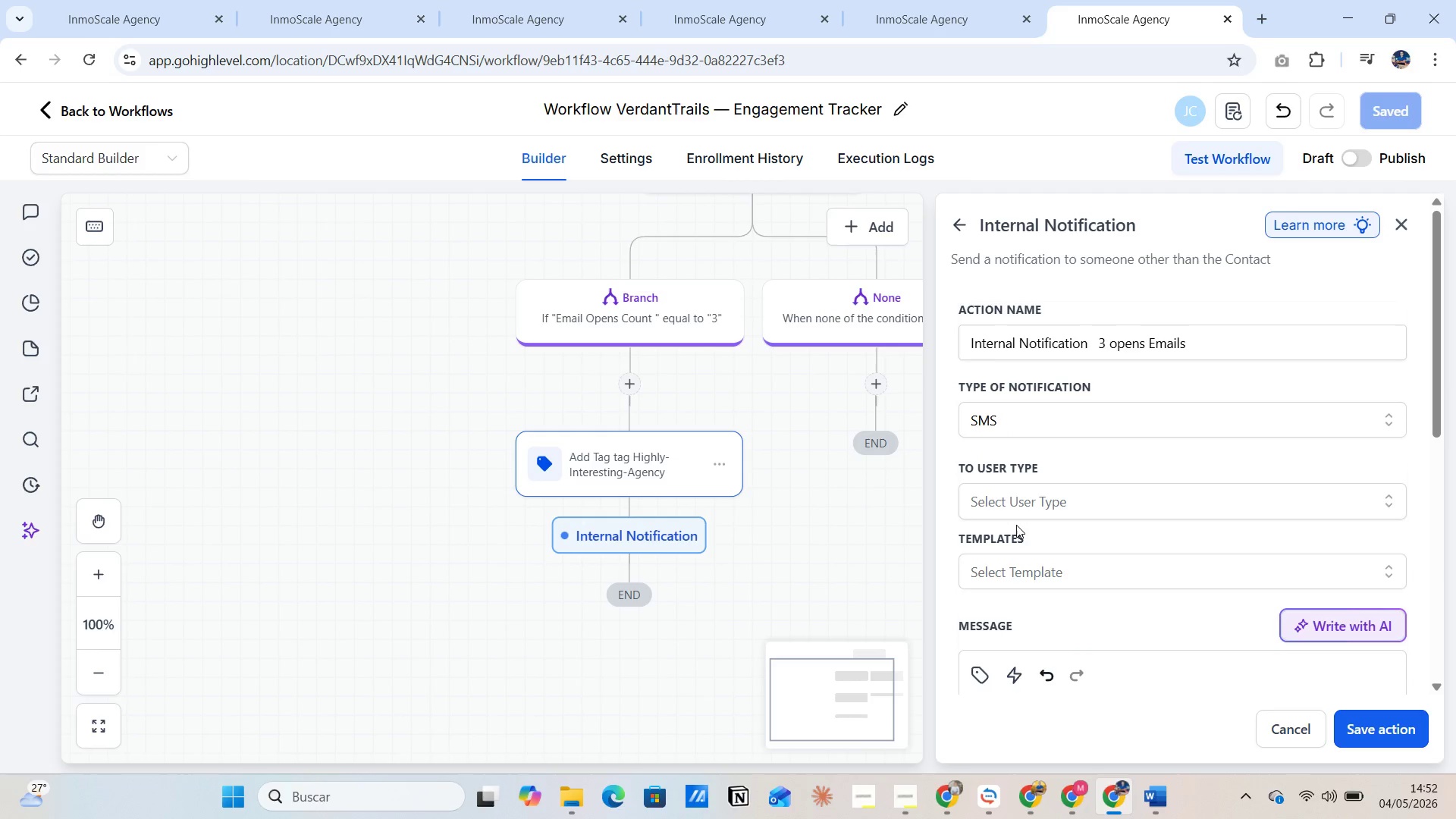 
left_click([1033, 510])
 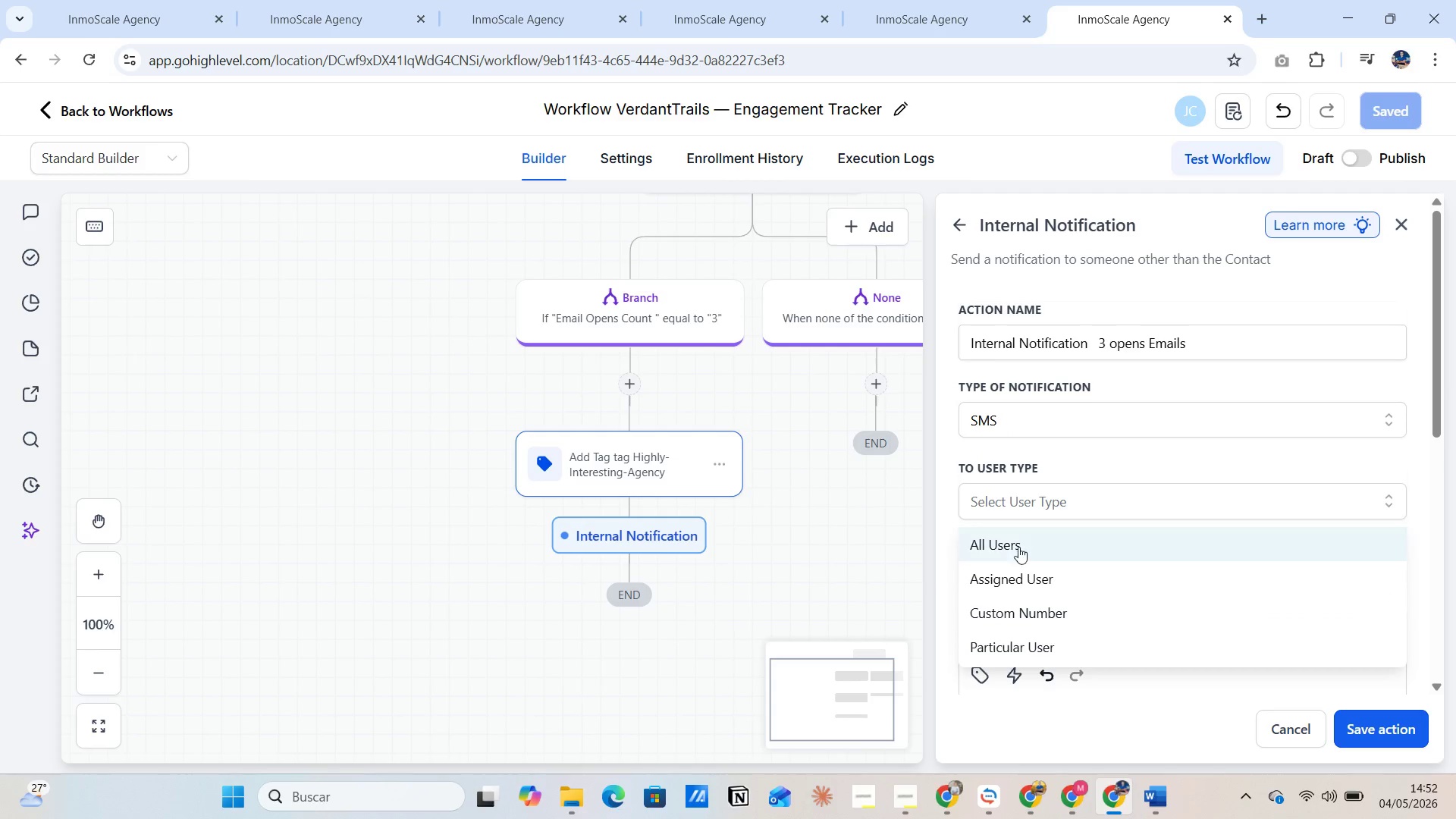 
left_click([1015, 576])
 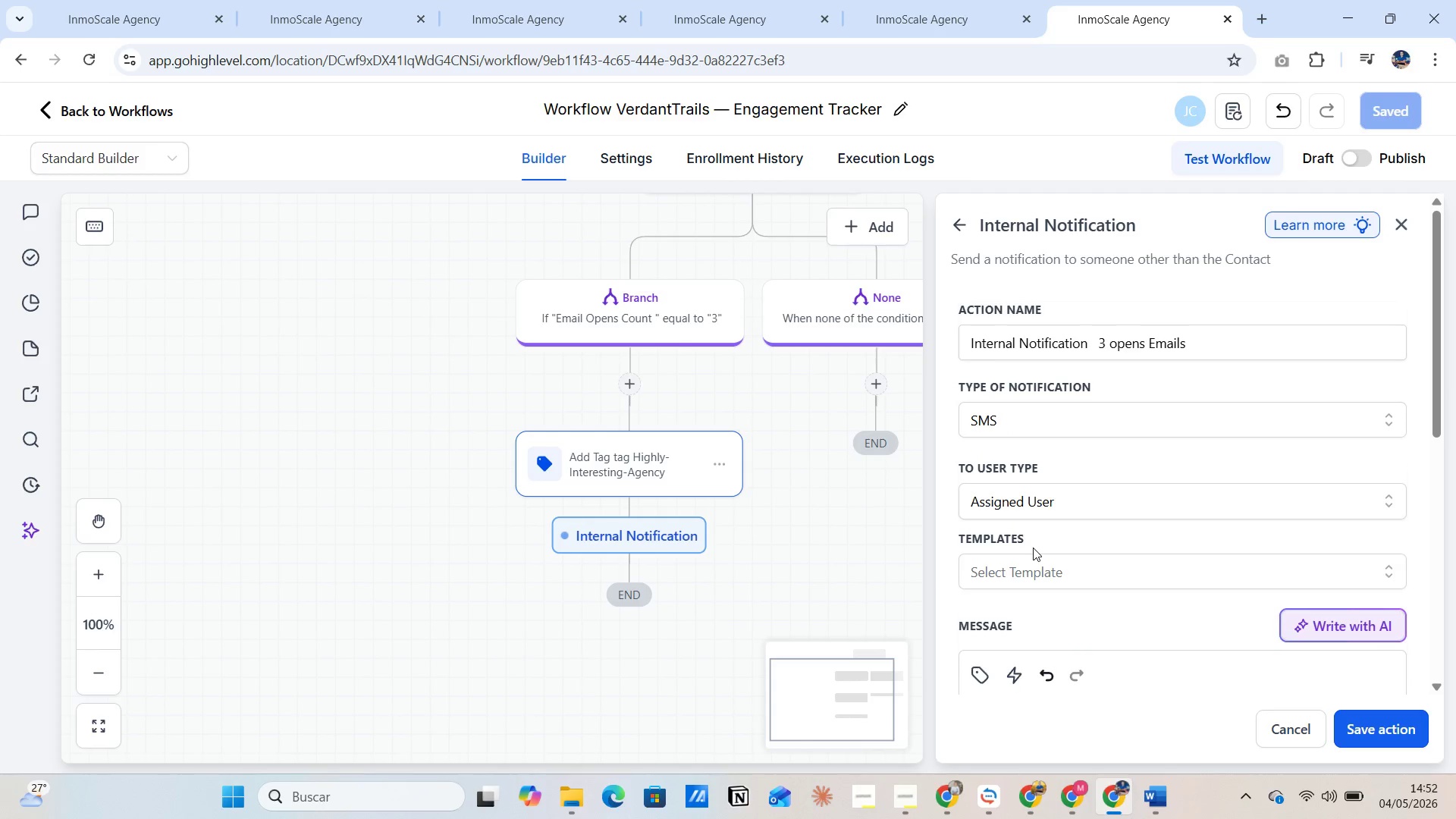 
scroll: coordinate [1033, 548], scroll_direction: down, amount: 1.0
 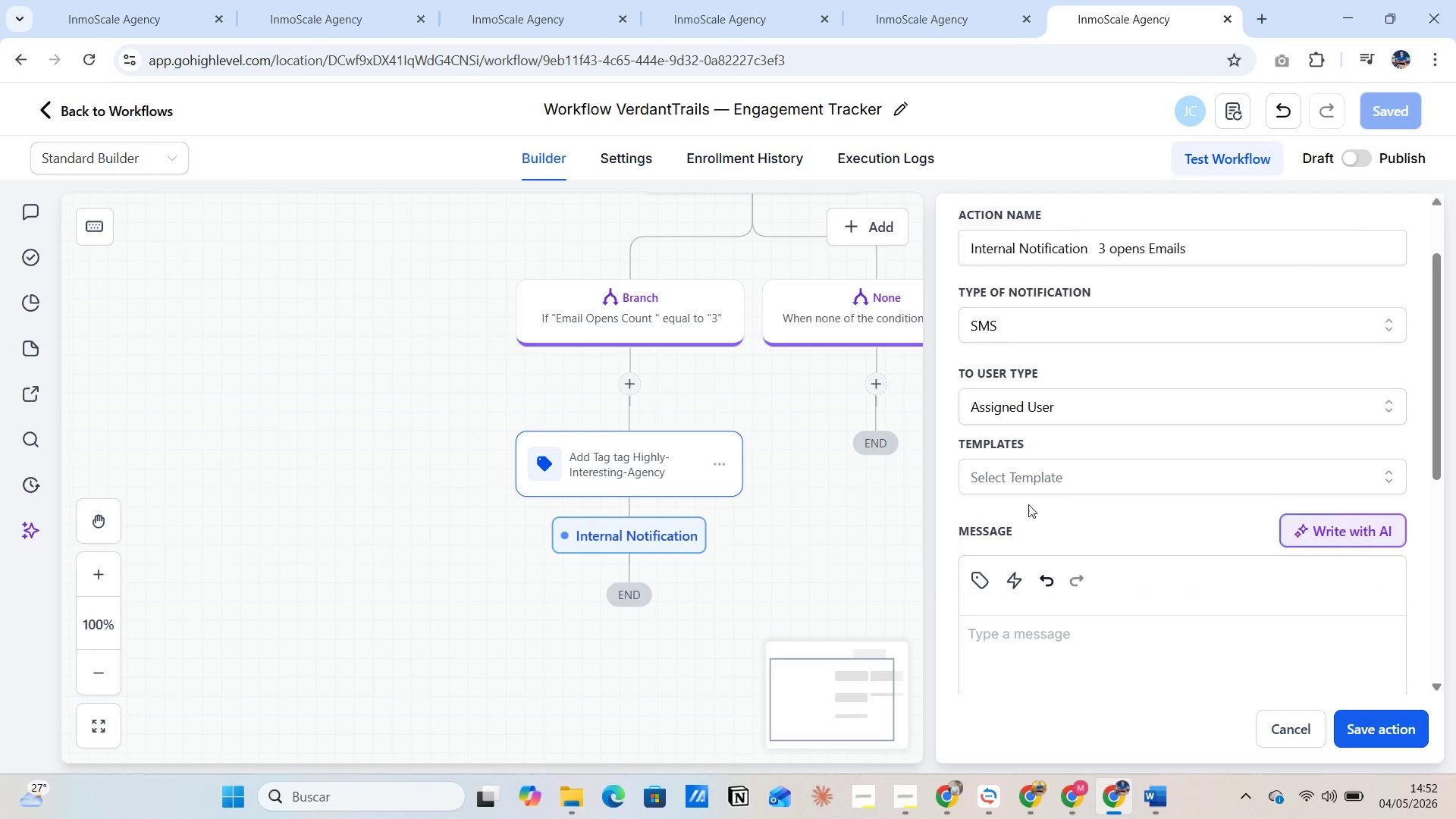 
left_click([1025, 494])
 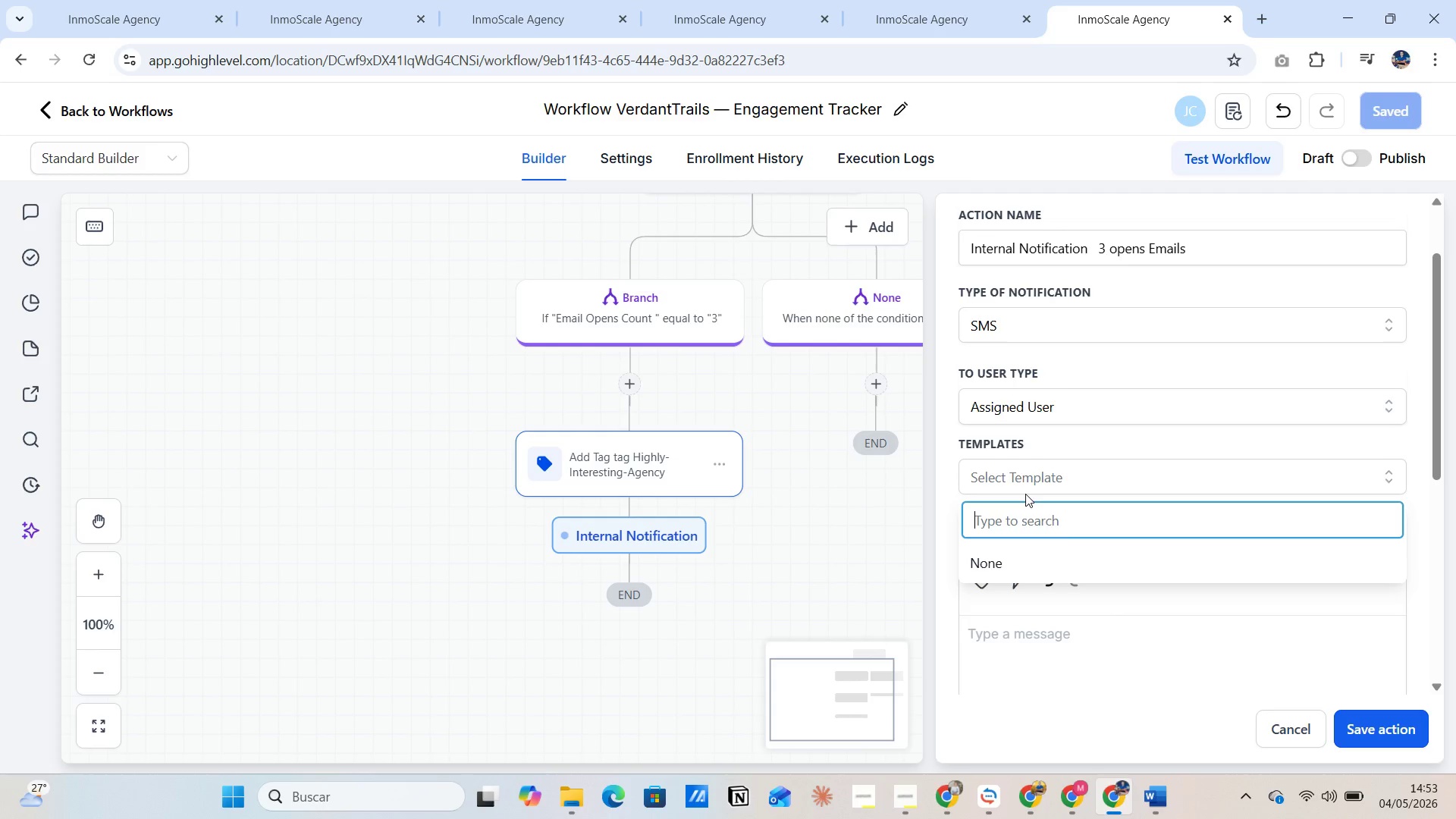 
left_click([1018, 475])
 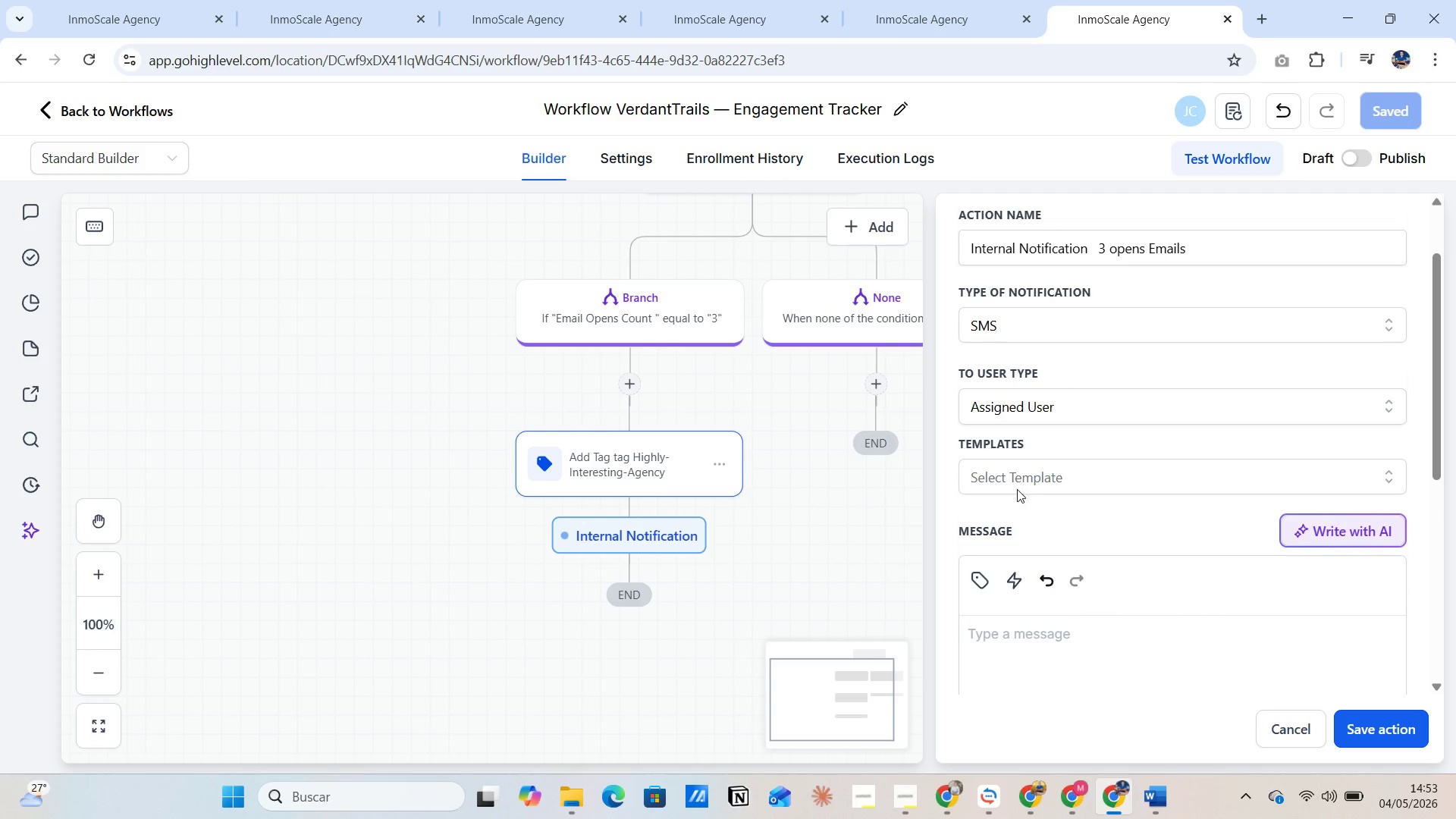 
scroll: coordinate [1019, 601], scroll_direction: down, amount: 2.0
 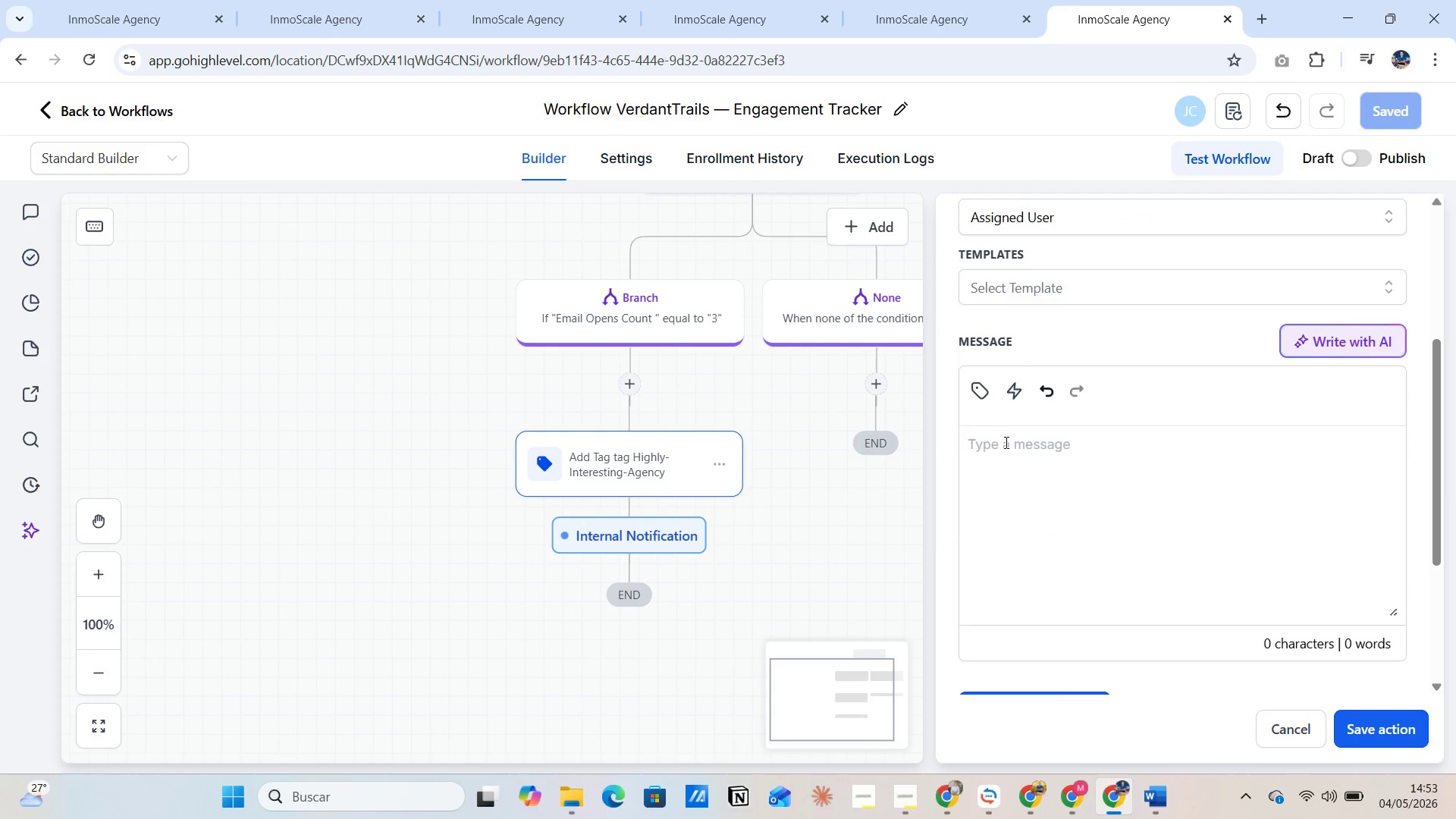 
left_click([1005, 435])
 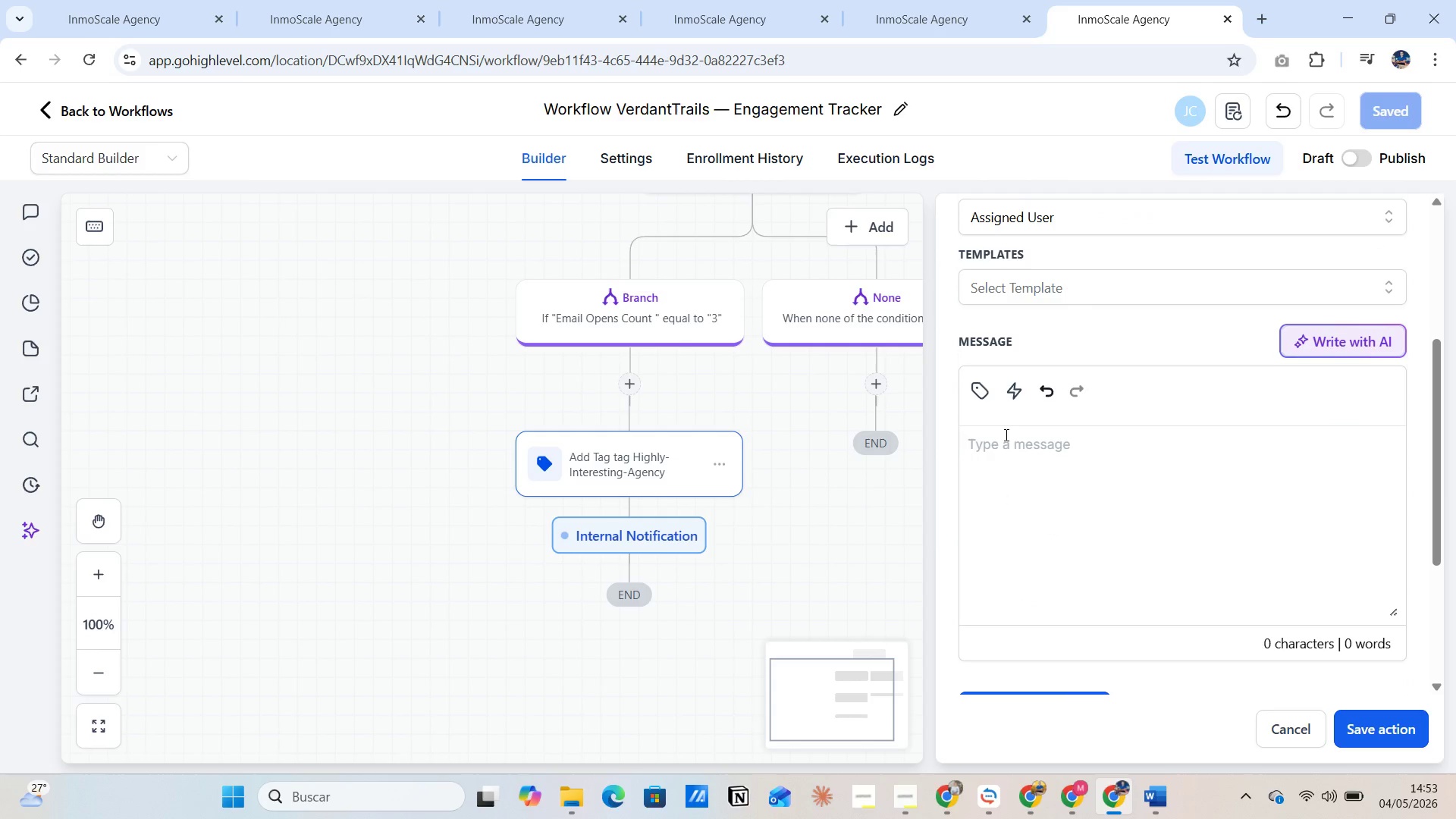 
type(The Agente)
key(Backspace)
type( )
 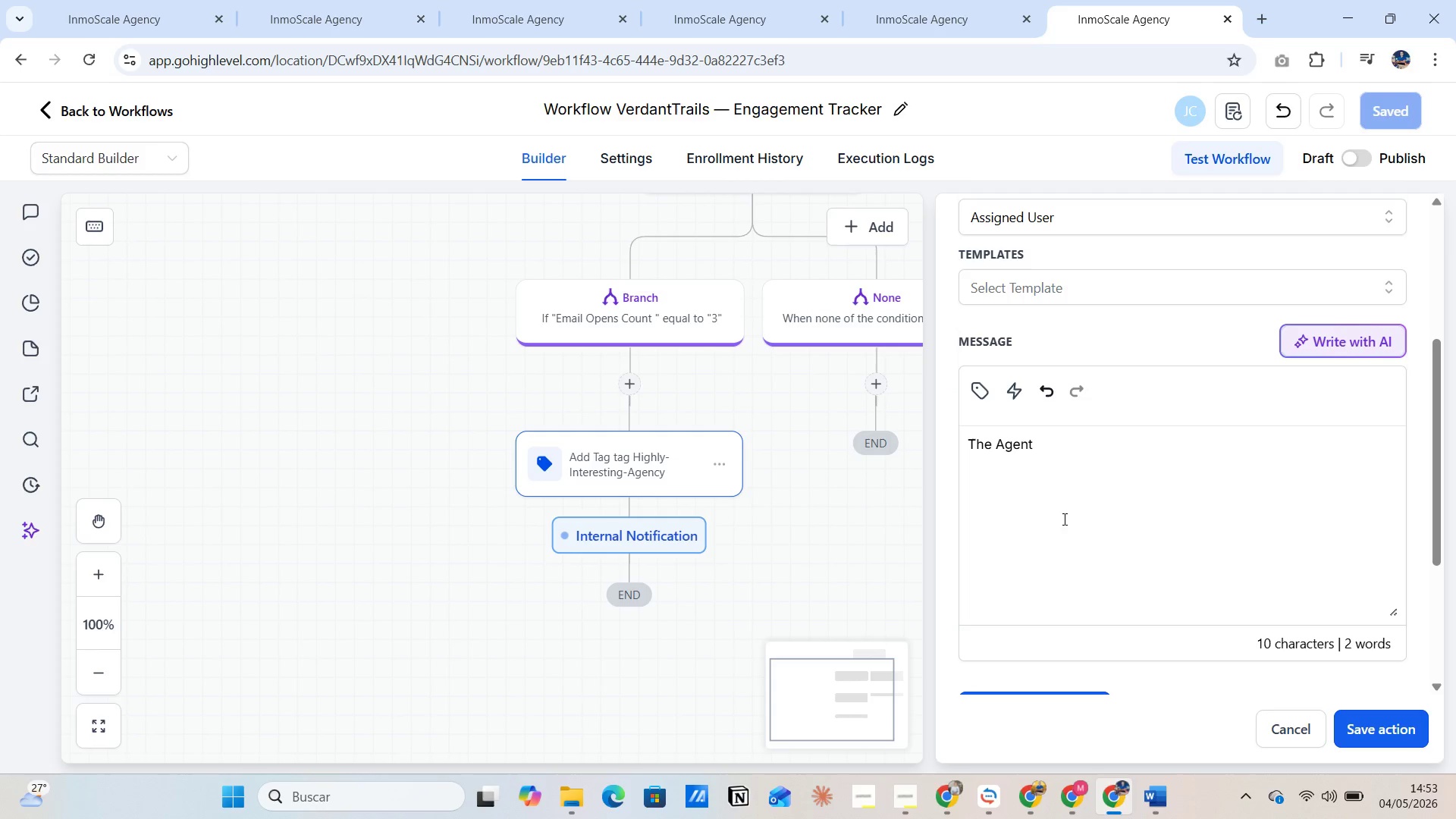 
wait(5.39)
 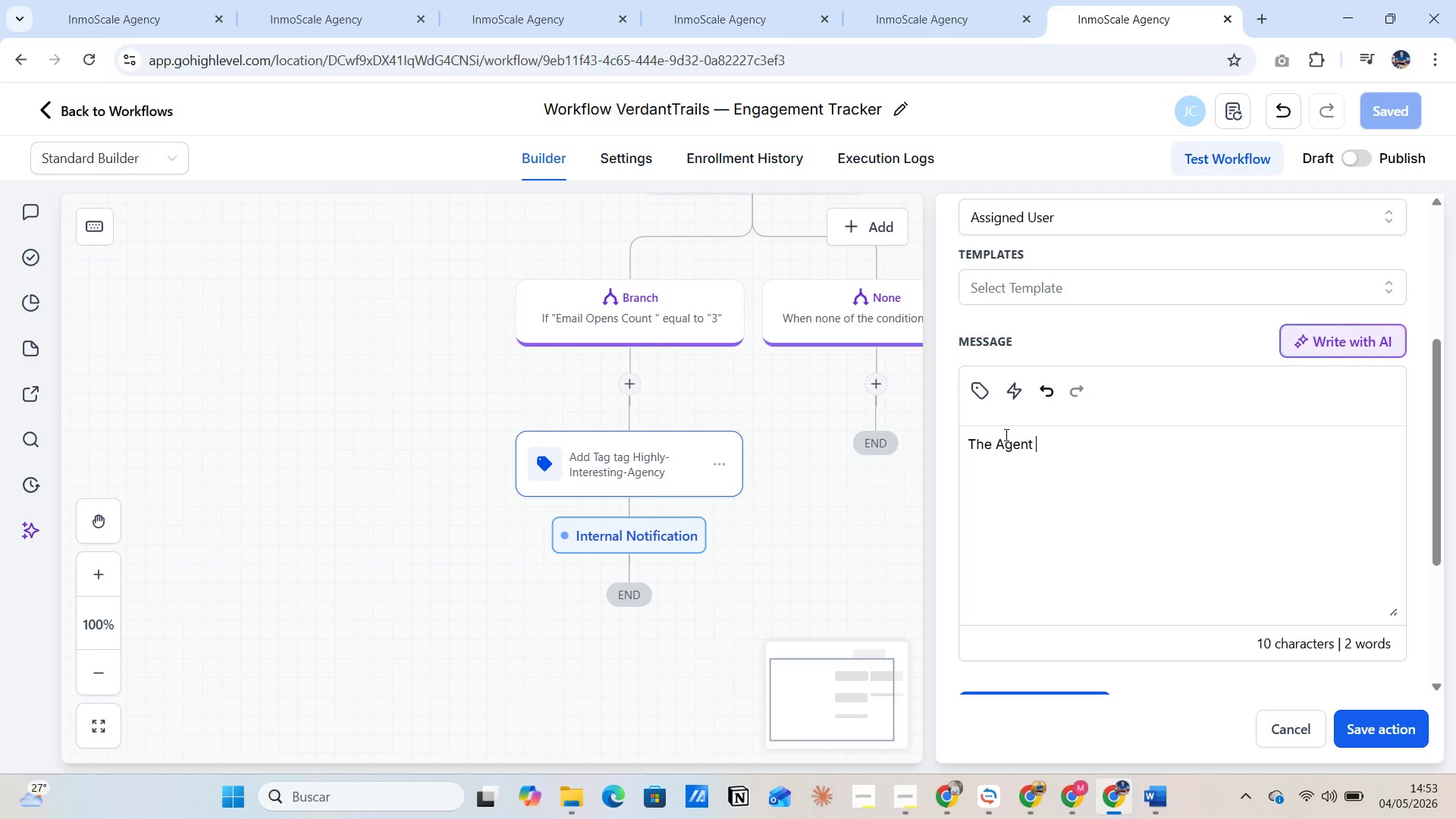 
left_click([976, 389])
 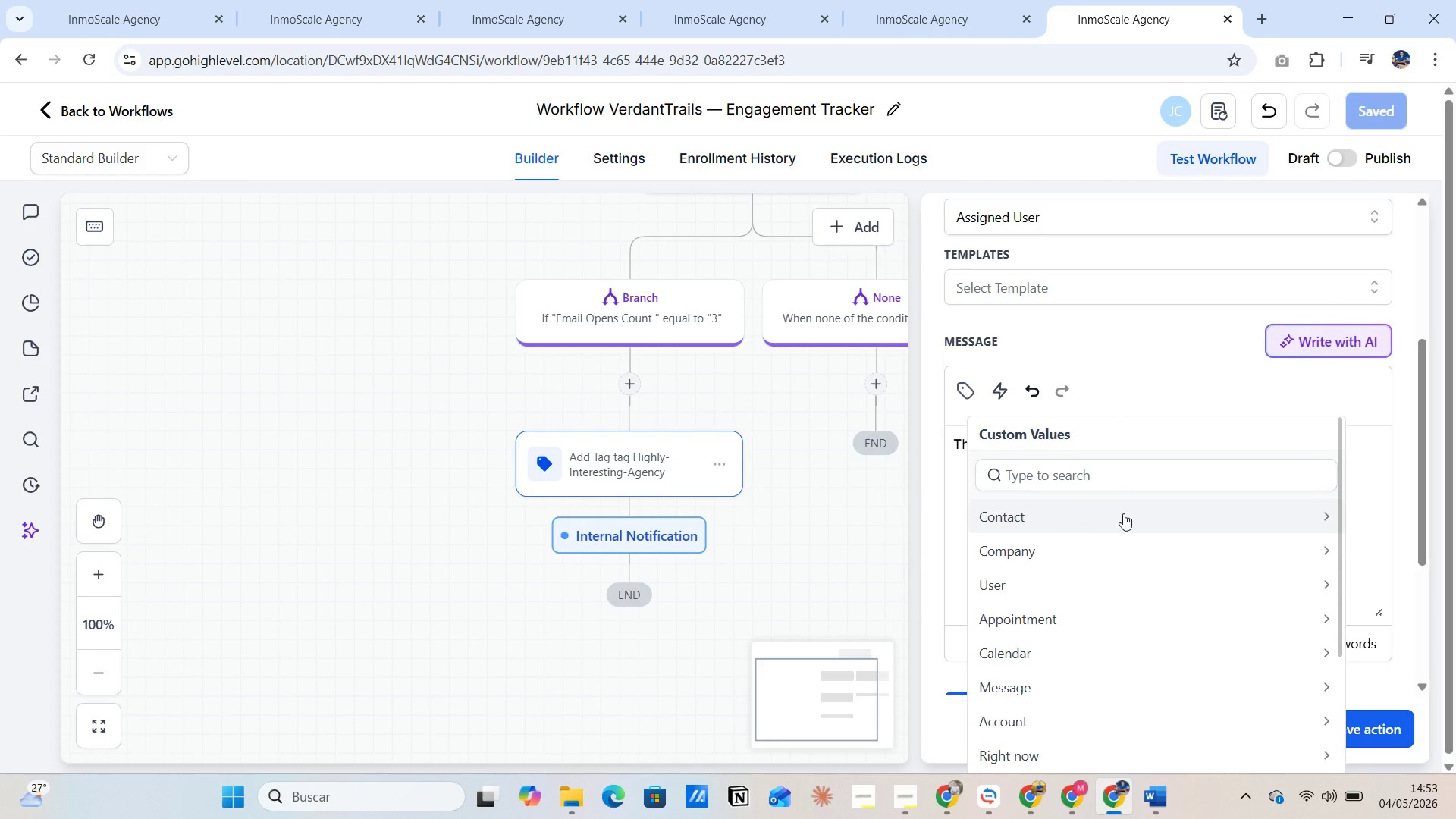 
left_click([1304, 513])
 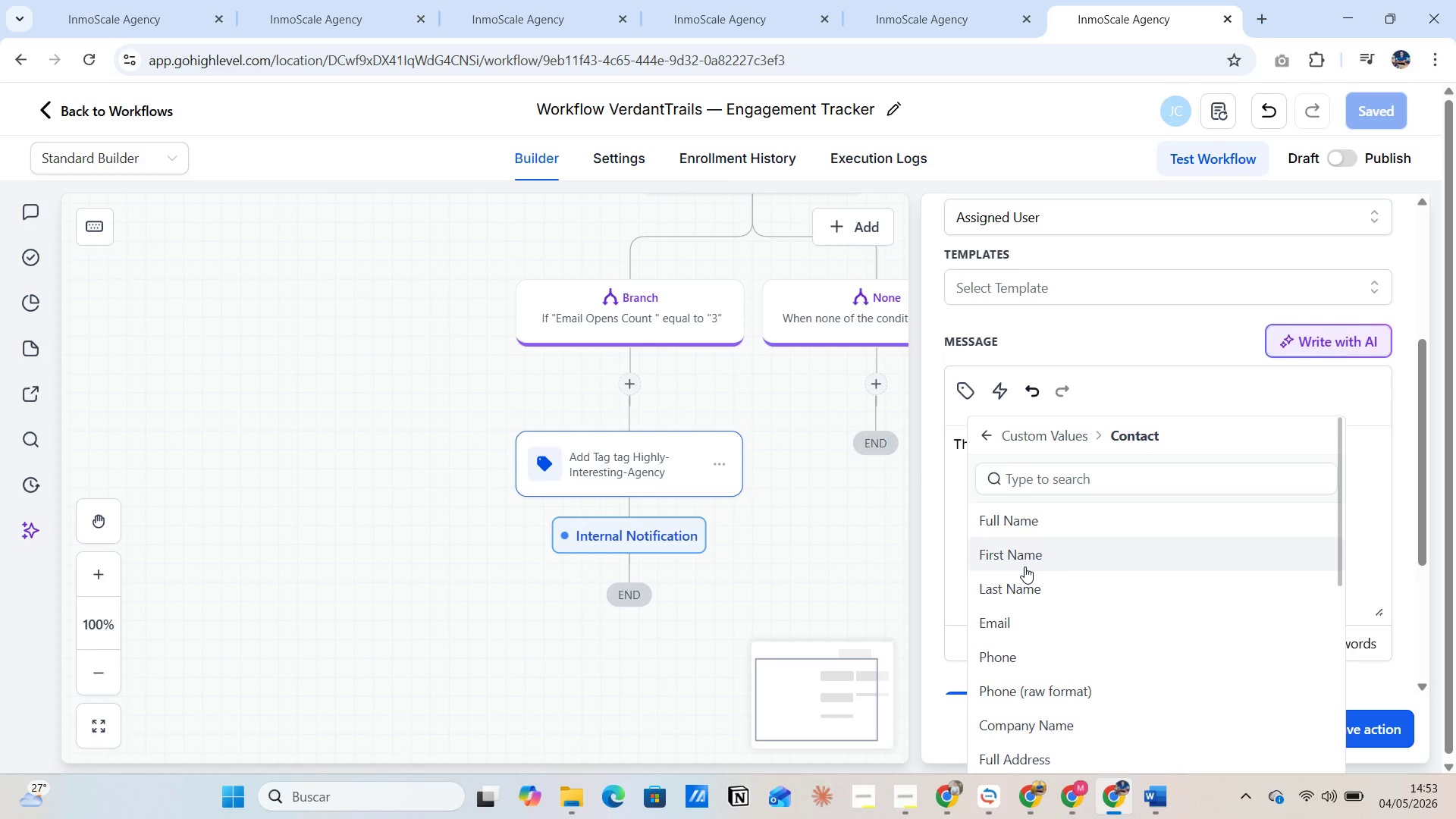 
left_click([1025, 561])
 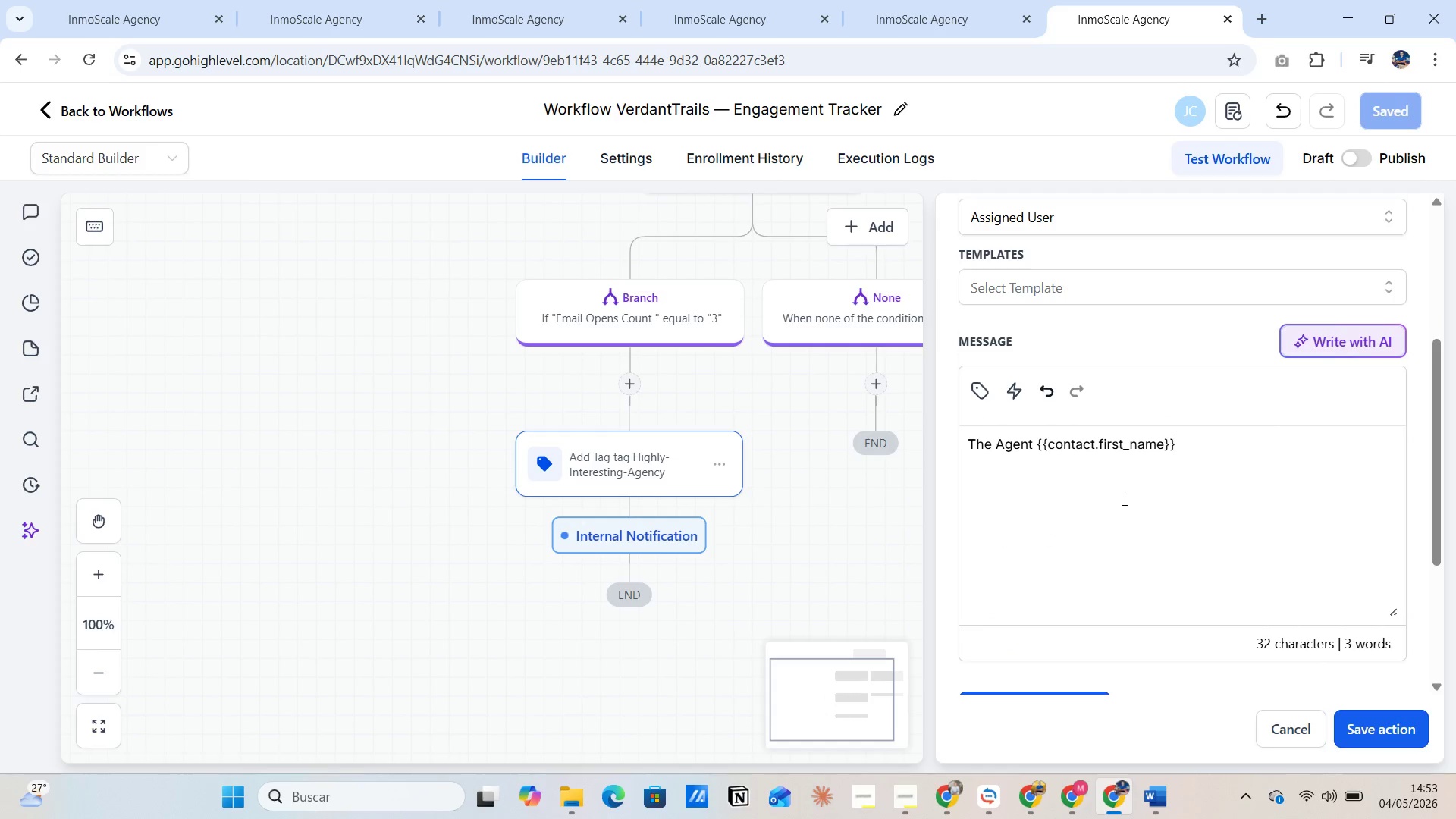 
key(Comma)
 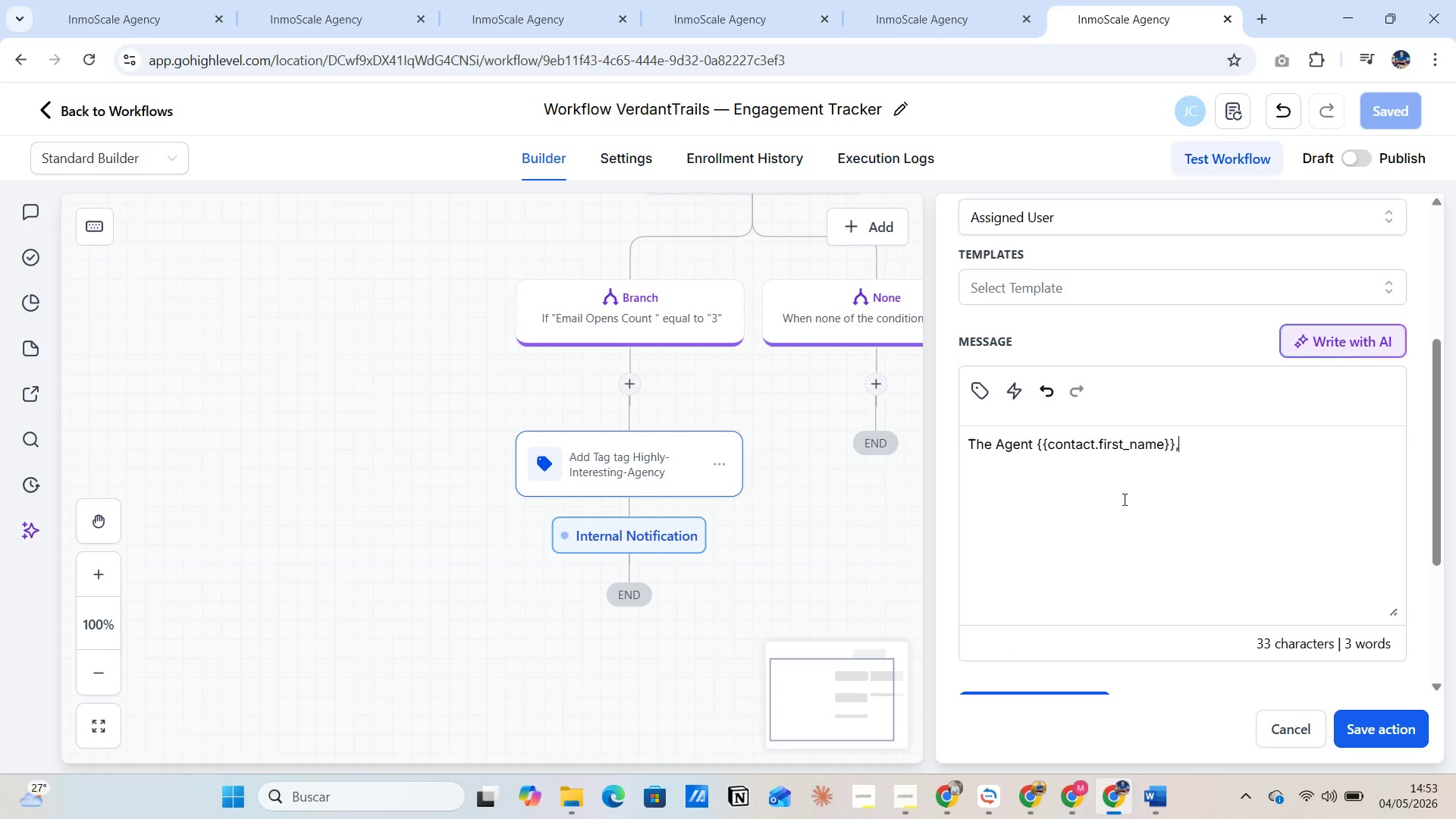 
key(Space)
 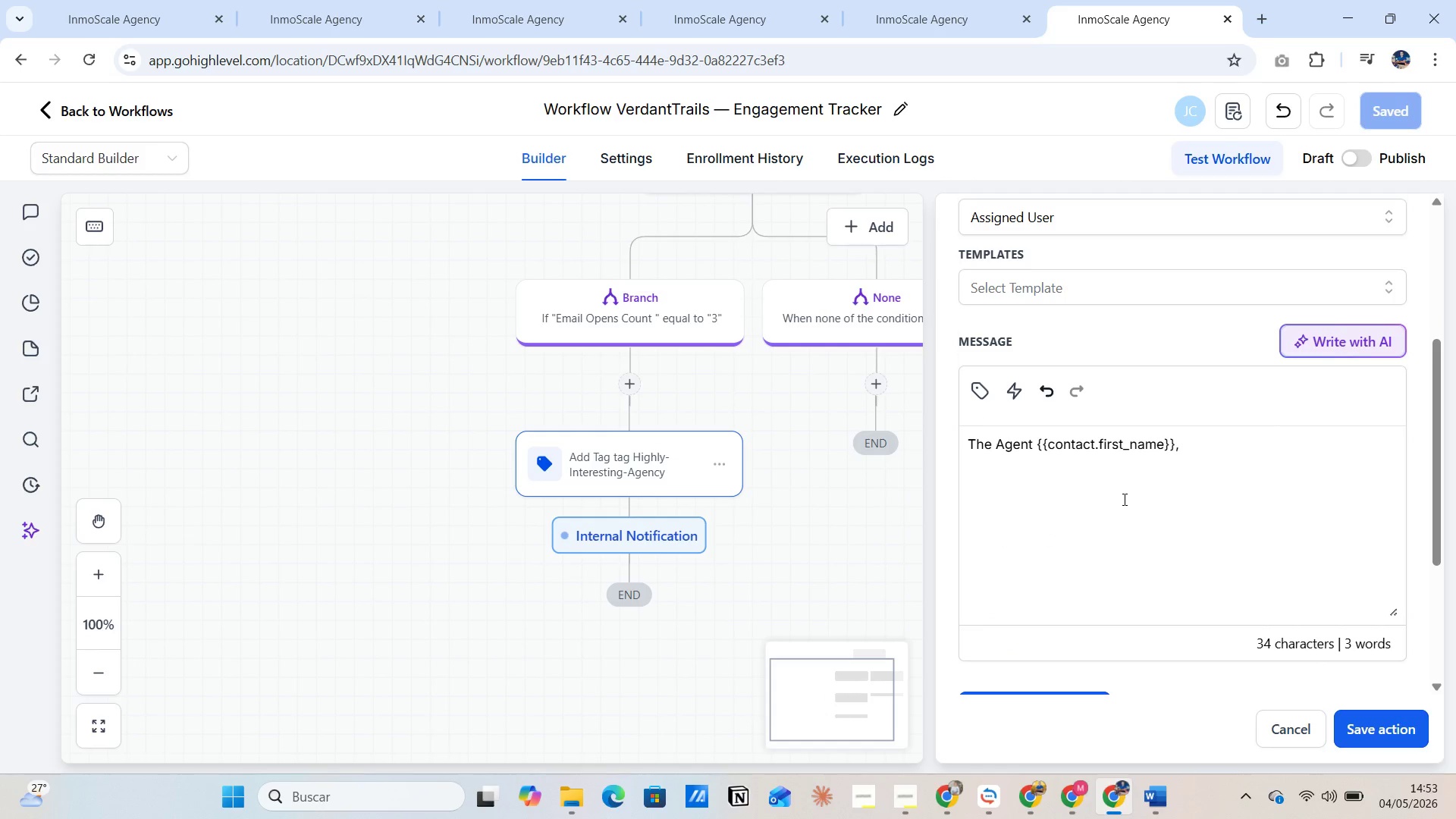 
wait(11.28)
 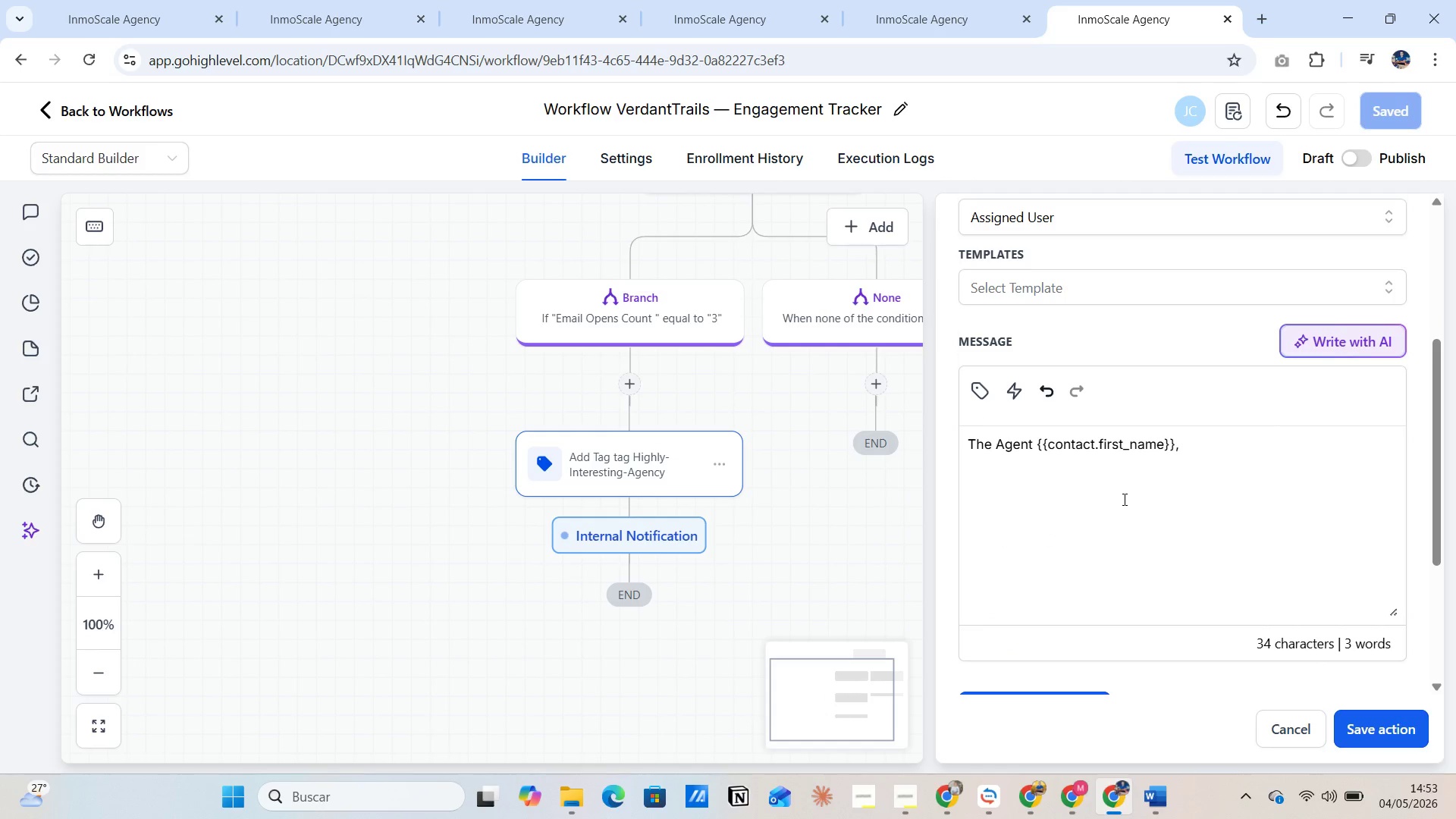 
left_click([981, 388])
 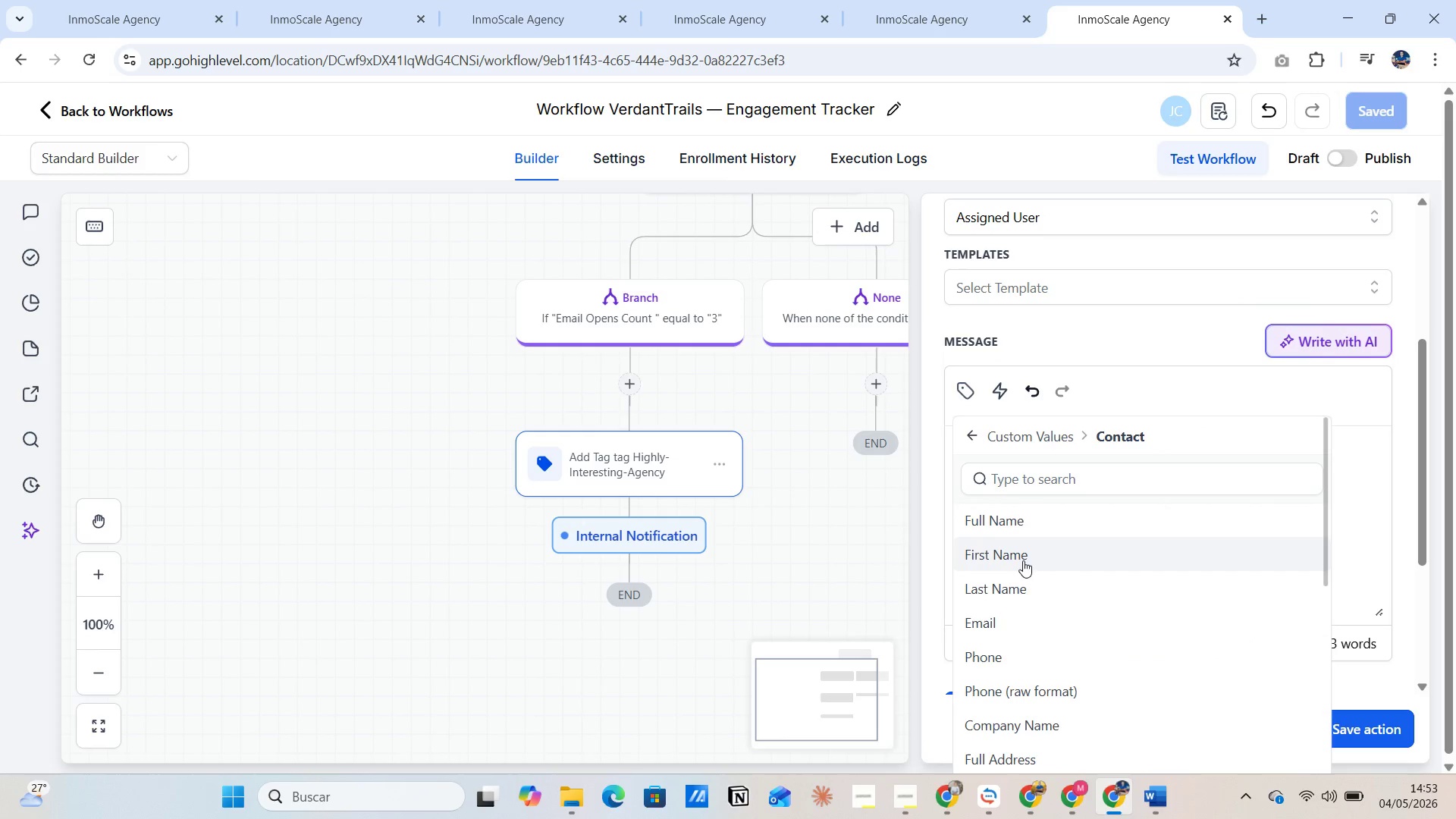 
left_click([1030, 595])
 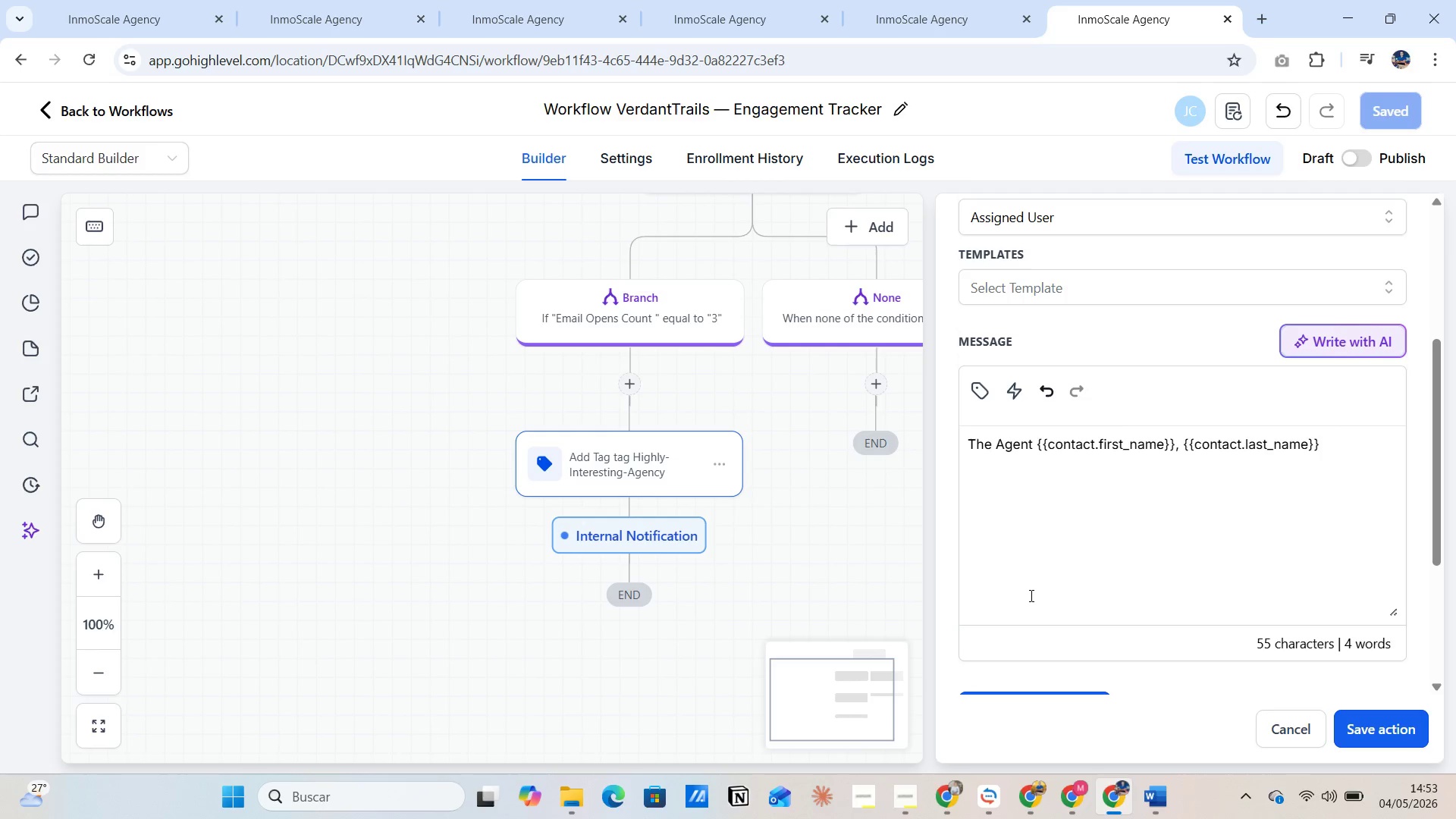 
wait(6.88)
 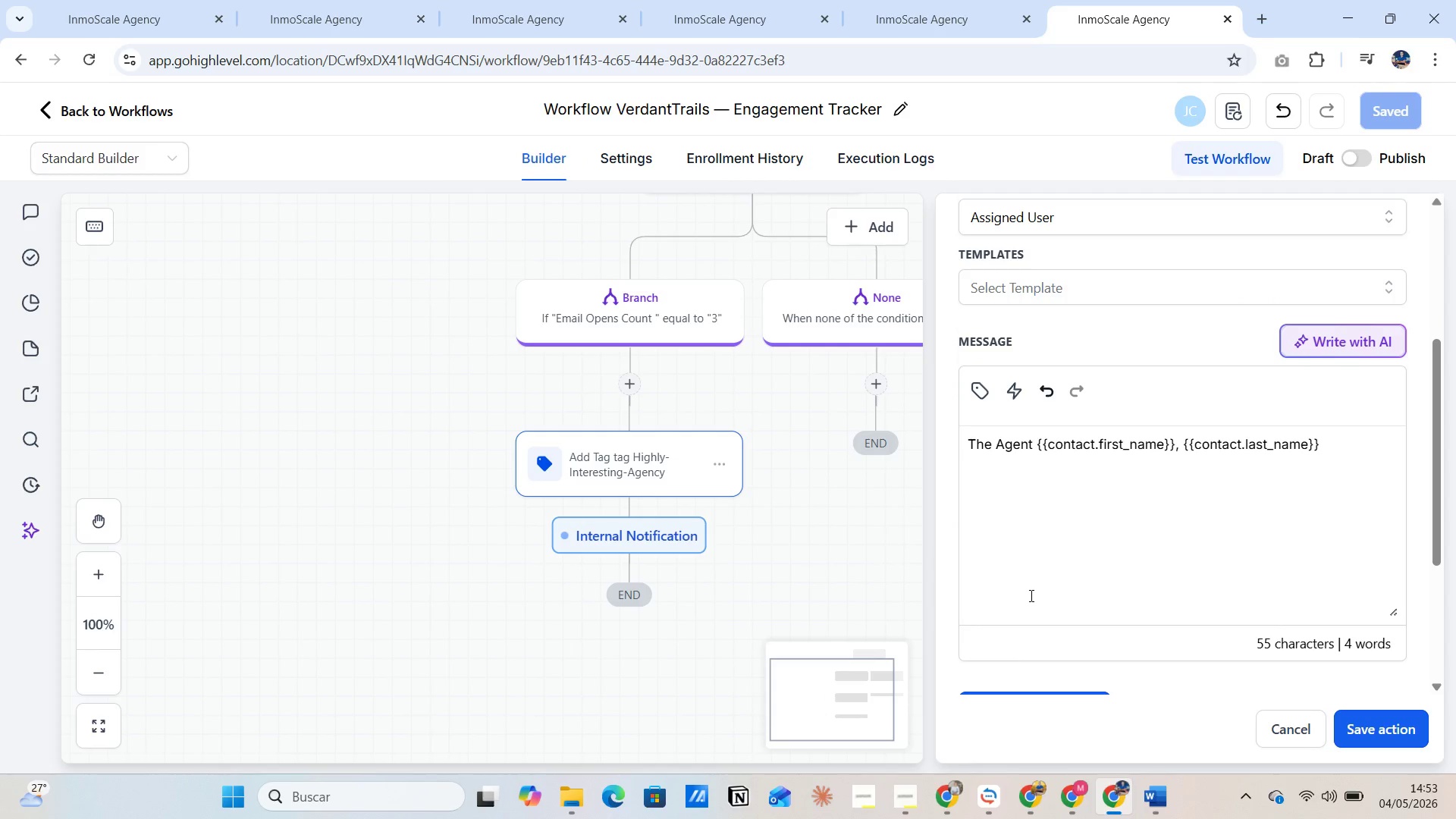 
type( of )
 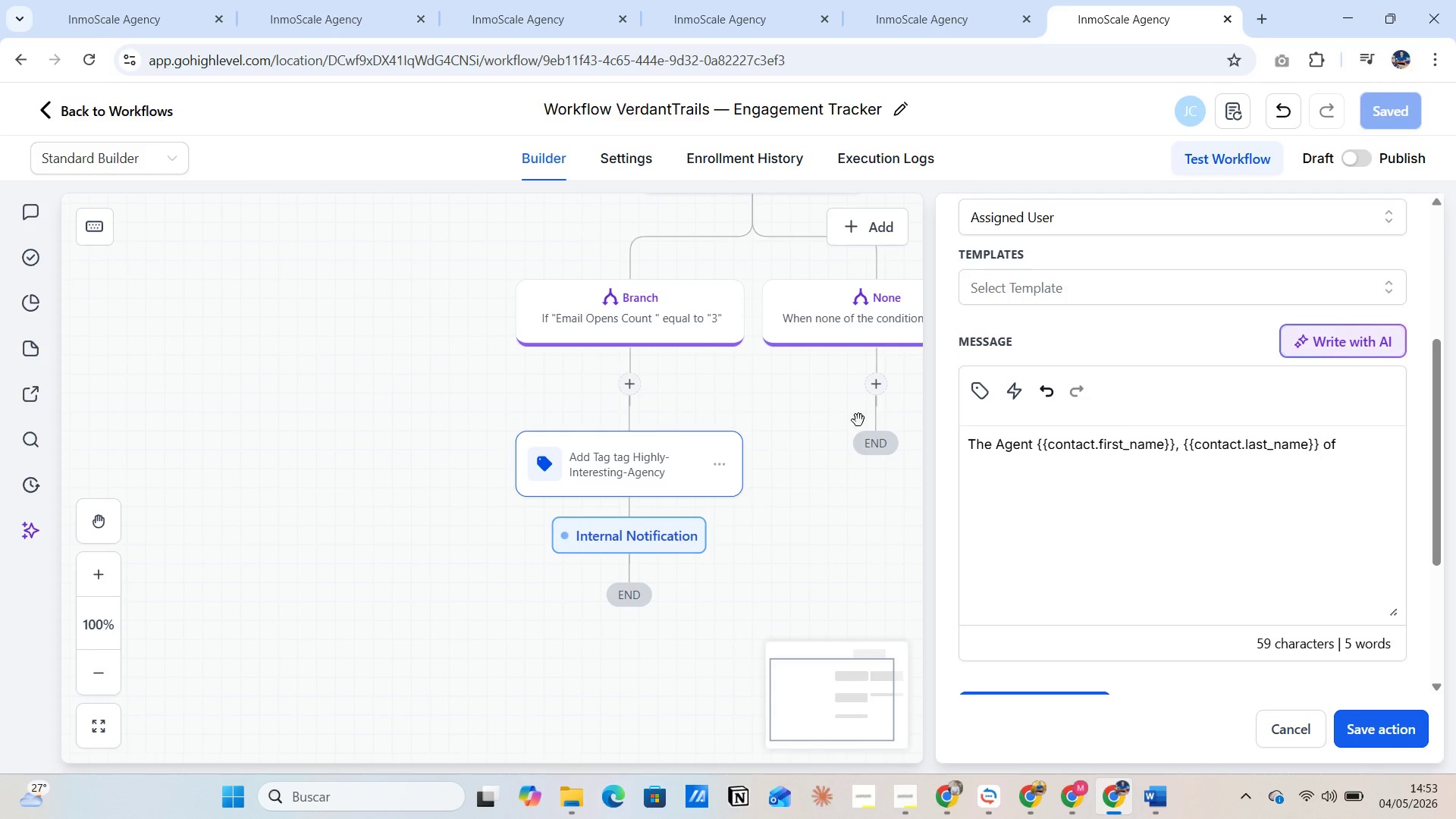 
mouse_move([983, 413])
 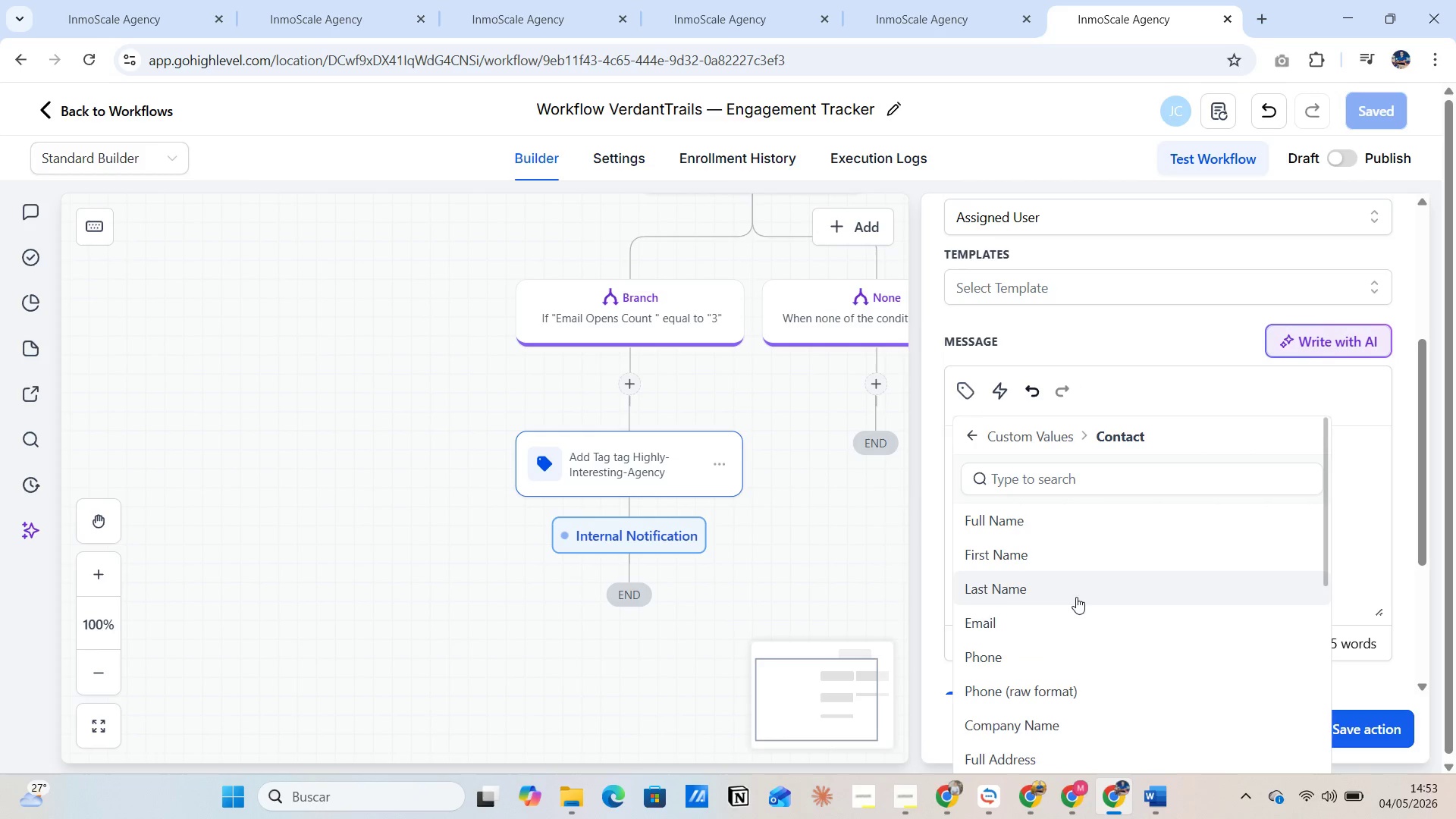 
scroll: coordinate [1082, 618], scroll_direction: down, amount: 2.0
 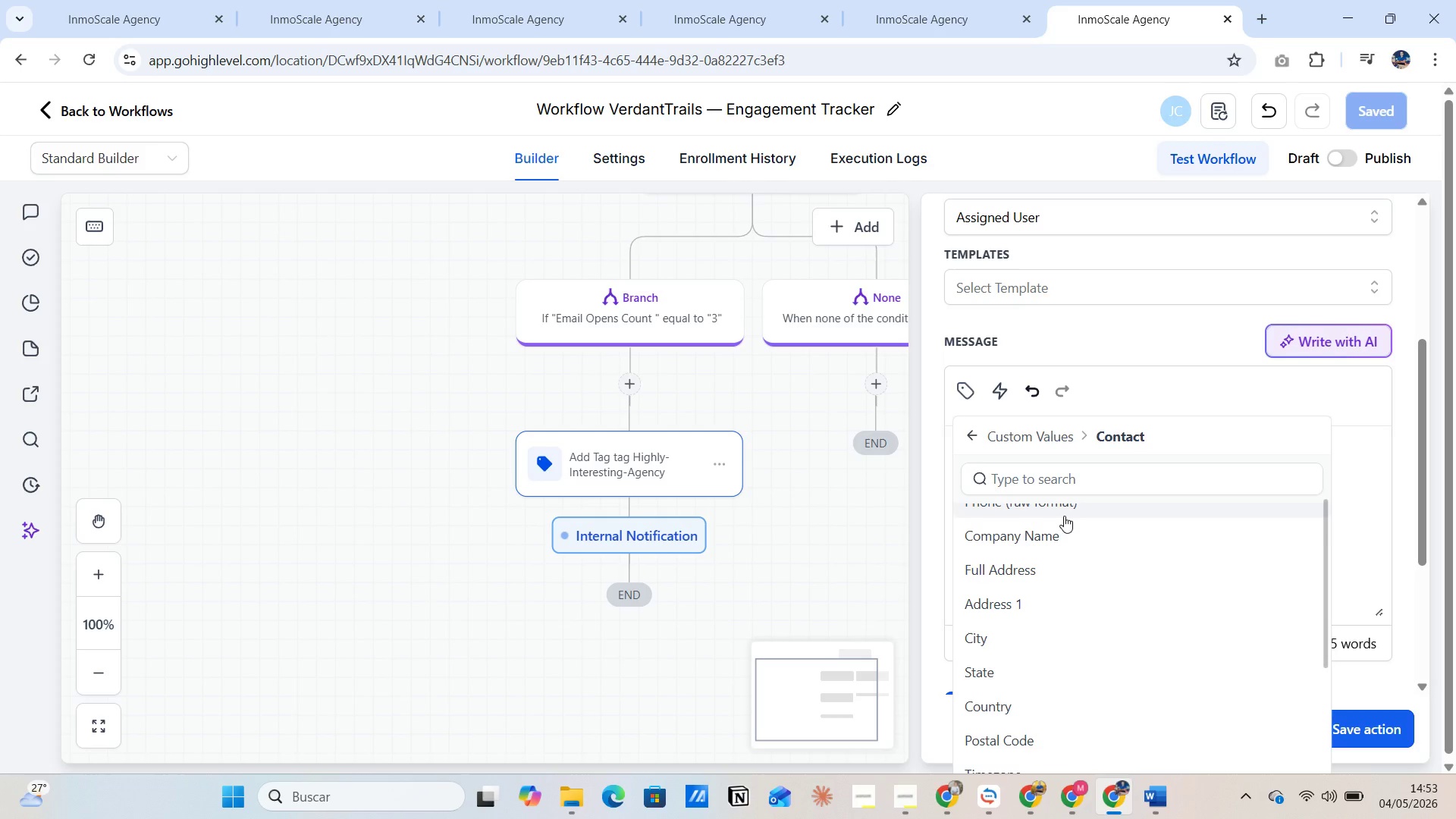 
left_click([1069, 538])
 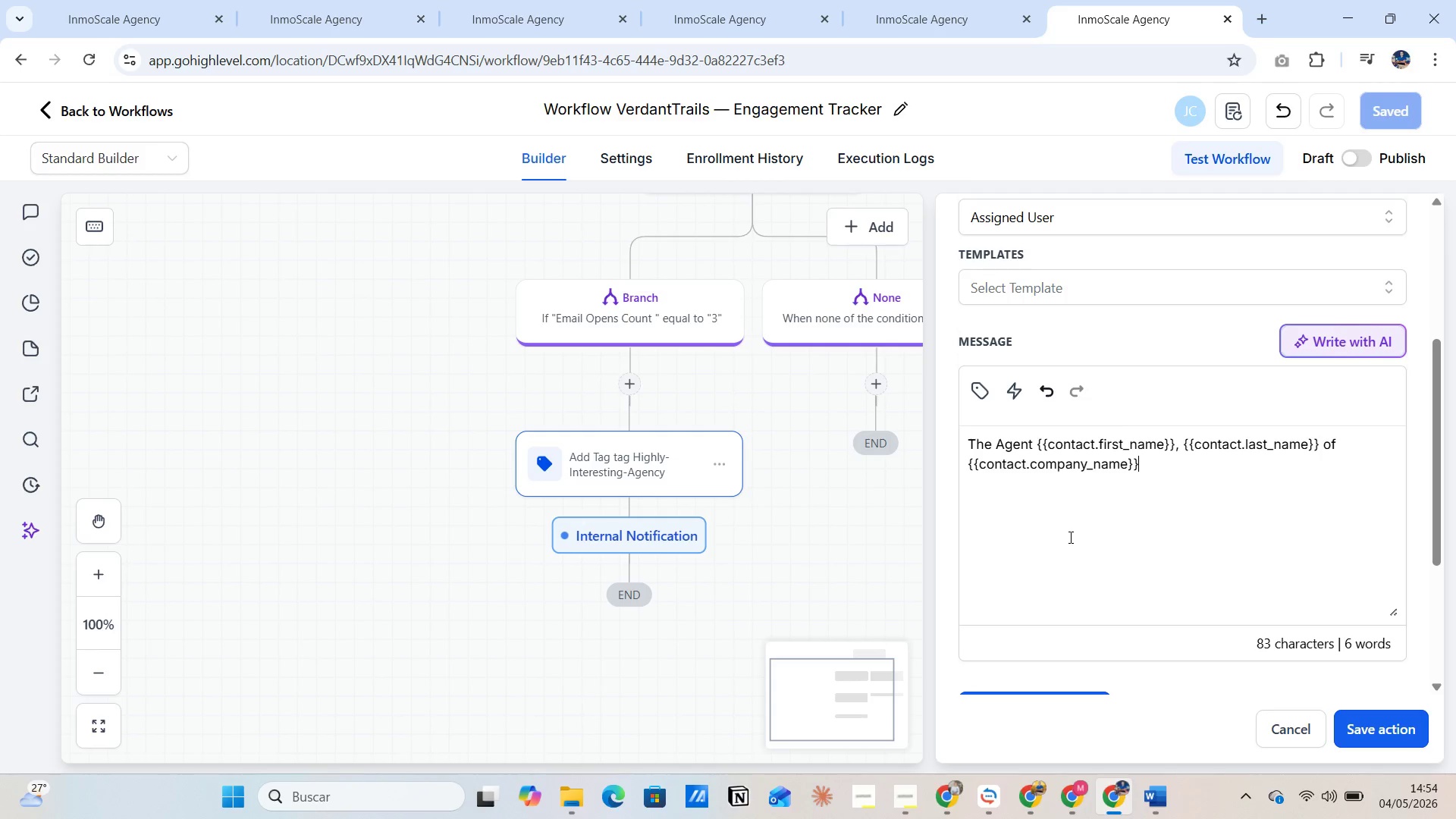 
wait(35.34)
 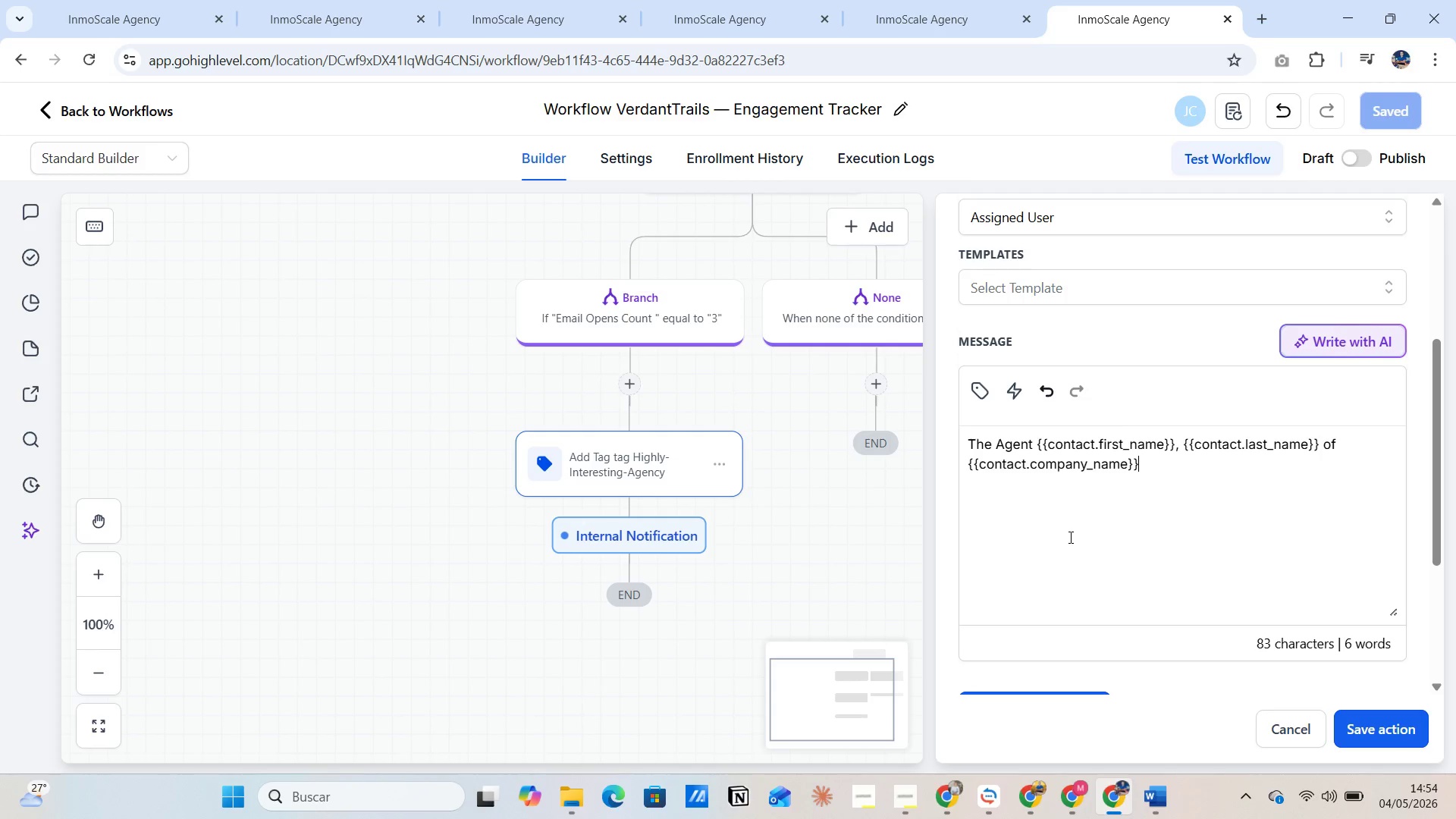 
key(Space)
 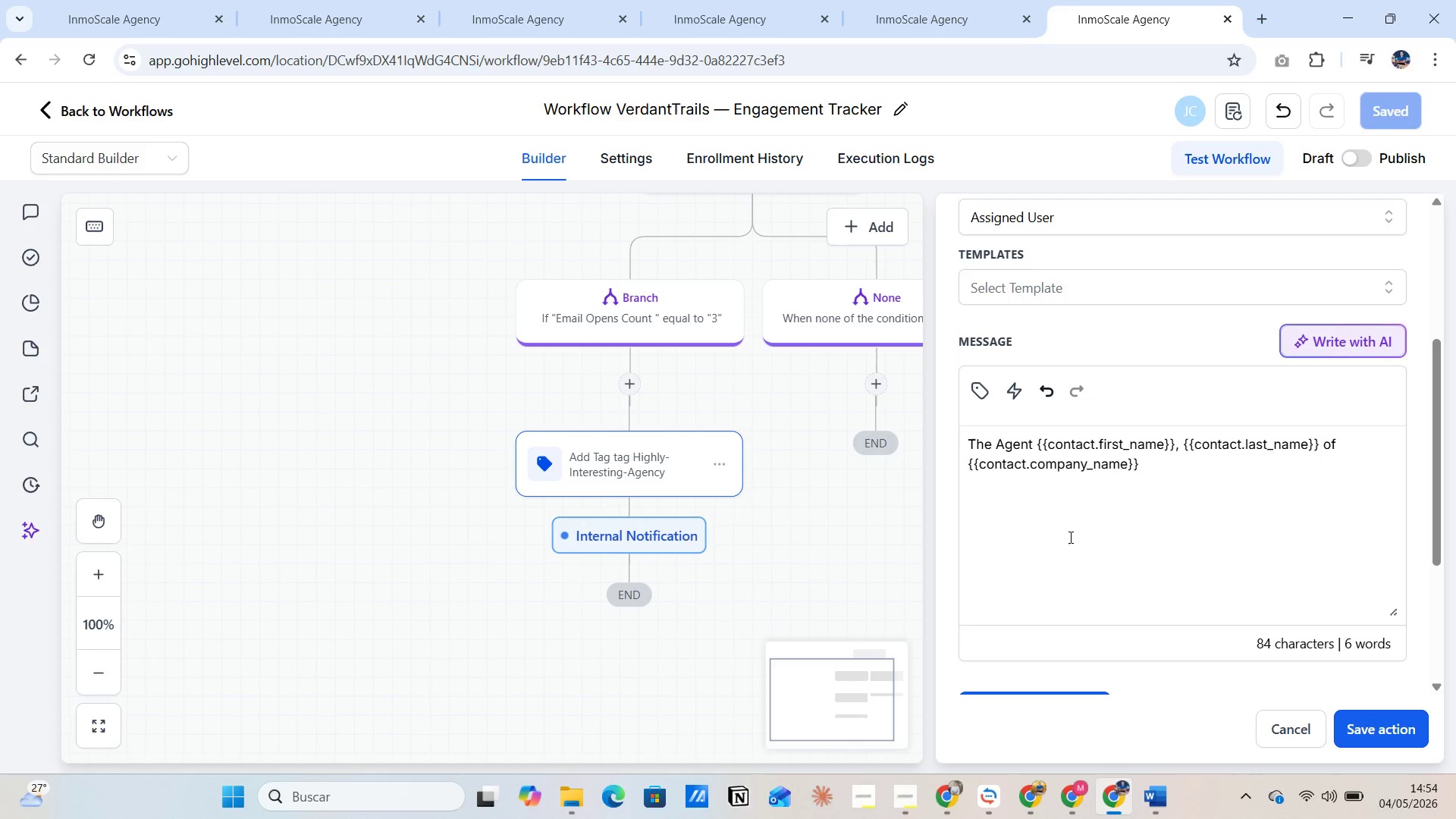 
wait(10.02)
 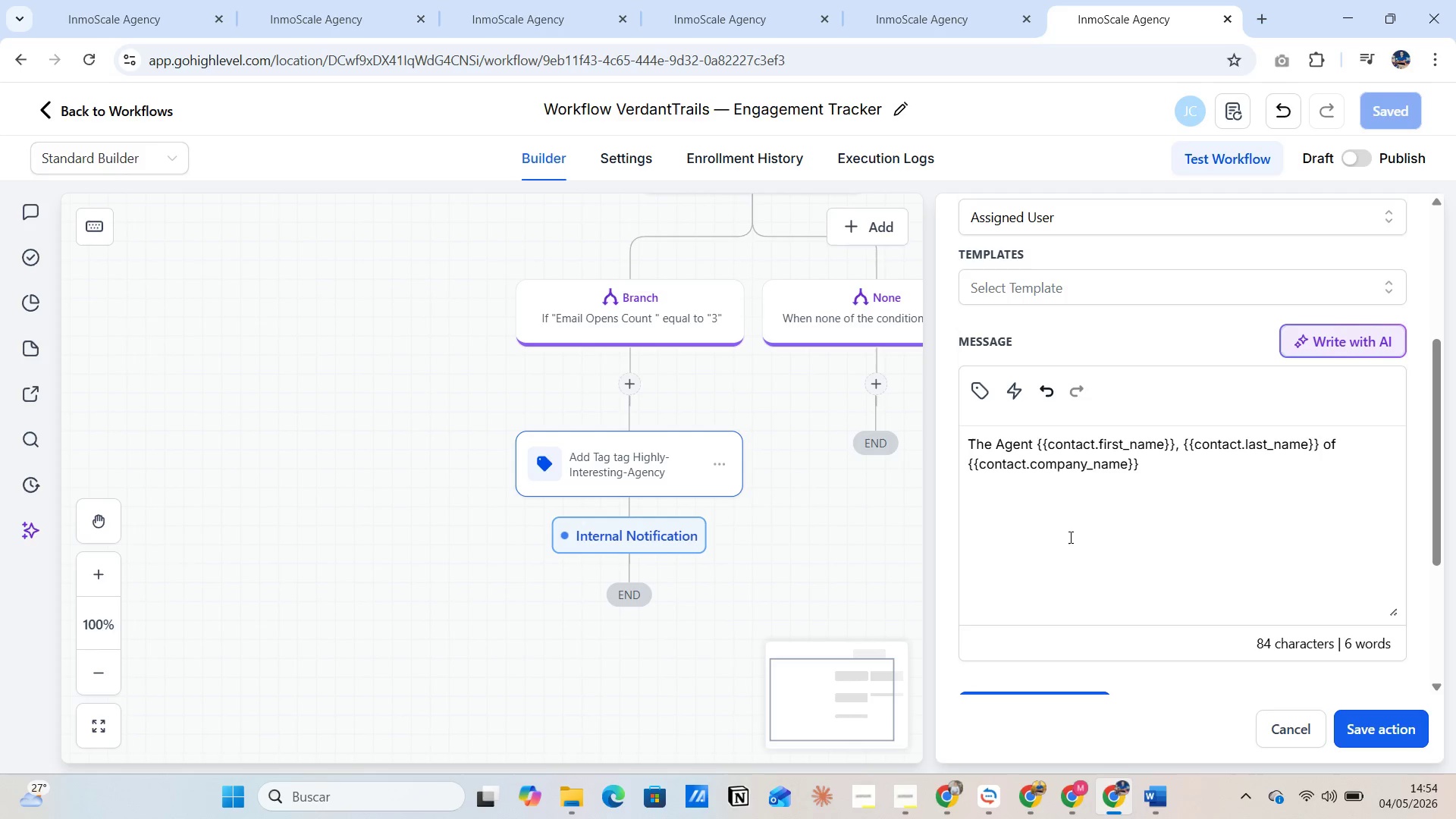 
type(it is been )
 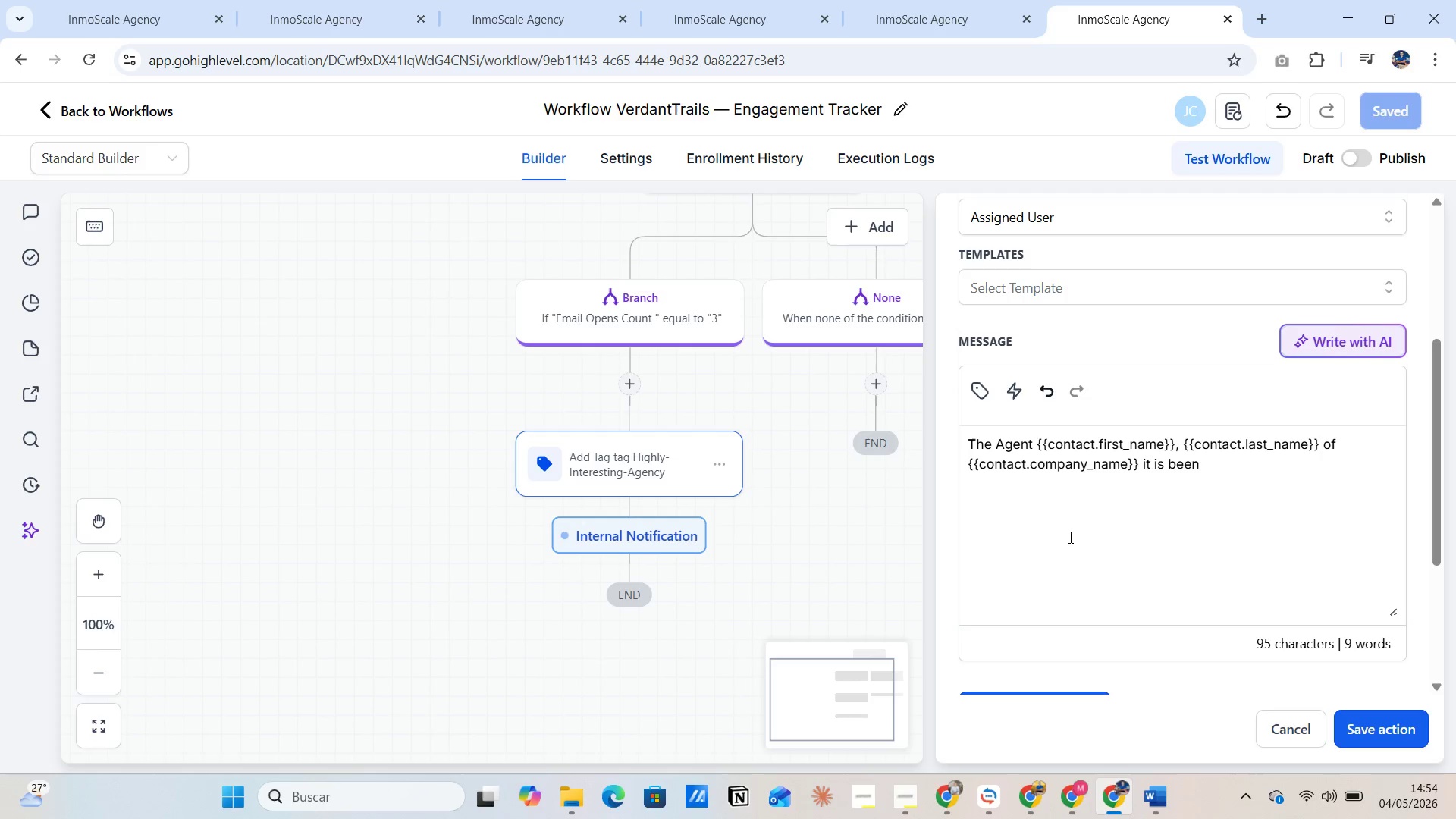 
key(Backspace)
key(Backspace)
key(Backspace)
key(Backspace)
key(Backspace)
key(Backspace)
key(Backspace)
key(Backspace)
key(Backspace)
key(Backspace)
key(Backspace)
type(he is been )
 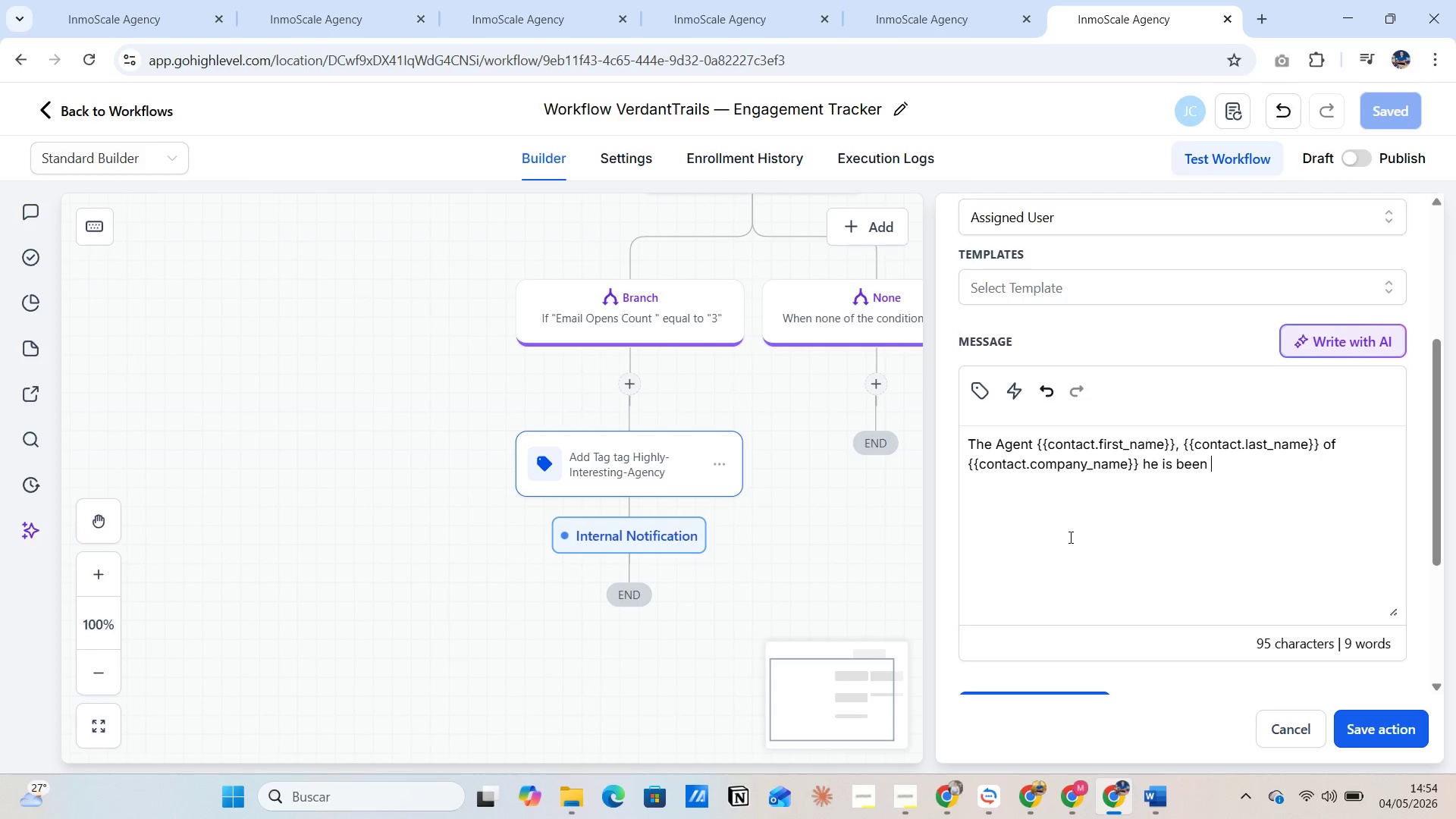 
wait(6.02)
 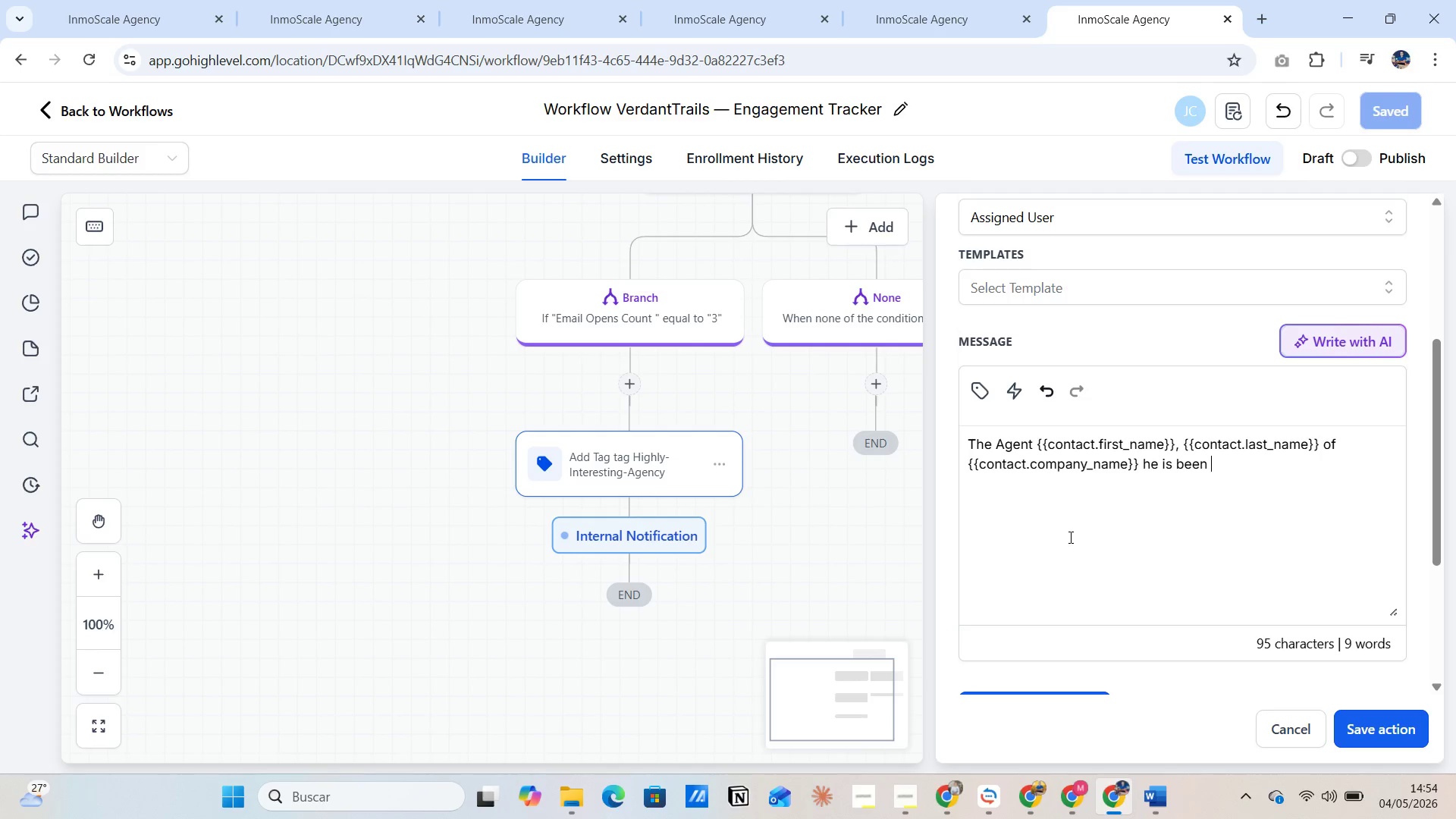 
type(open)
 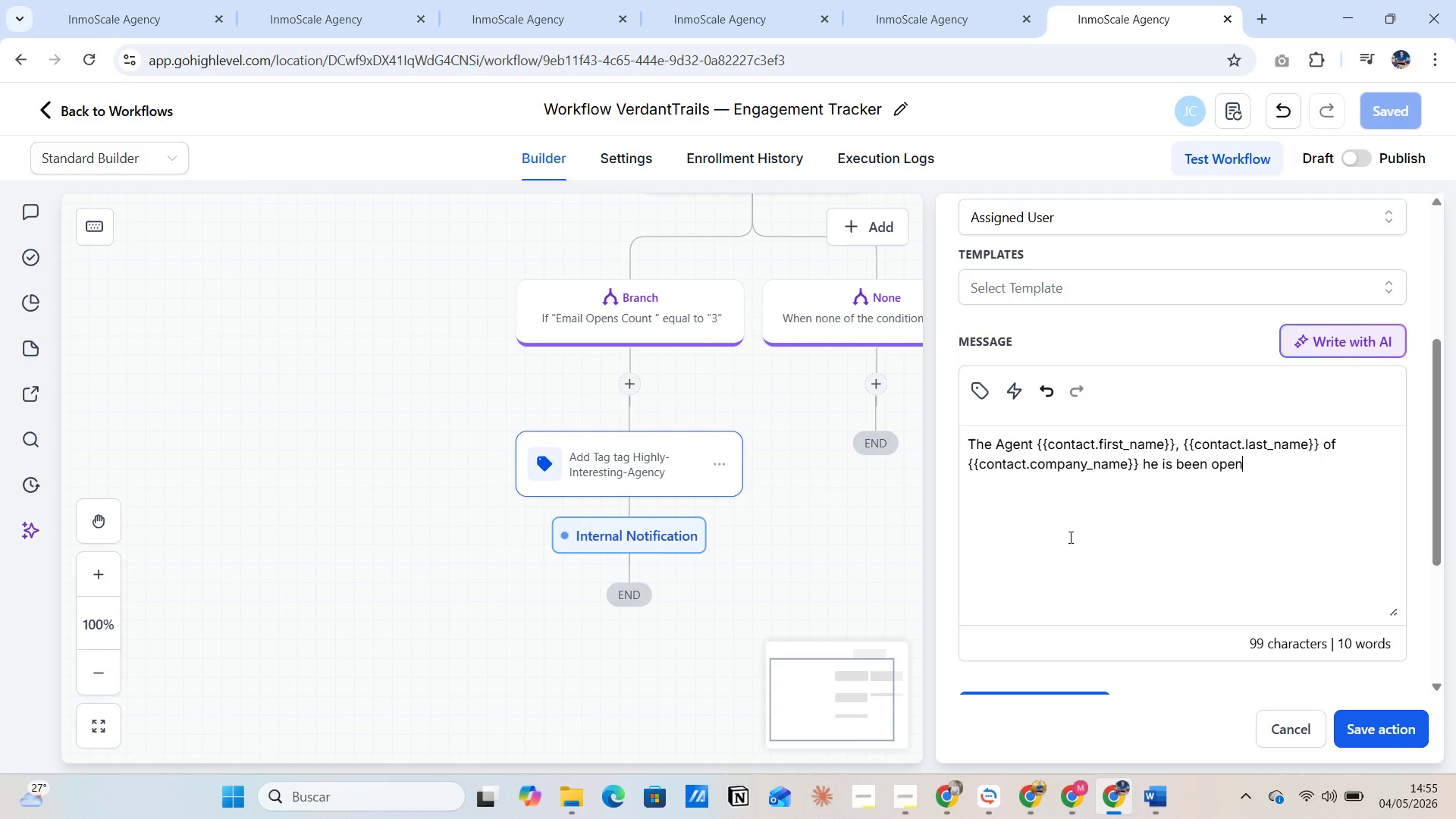 
type(ed )
 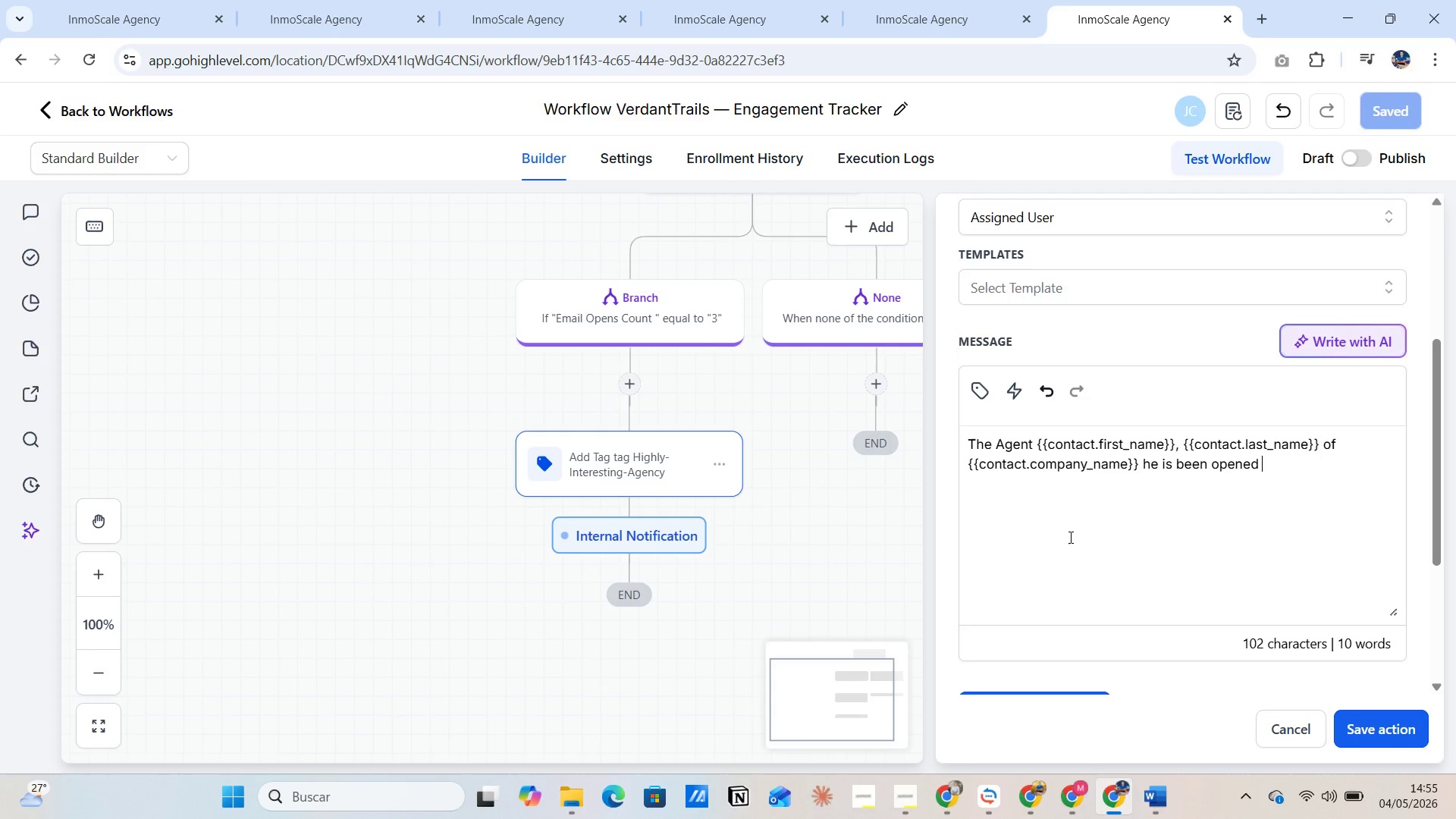 
wait(9.55)
 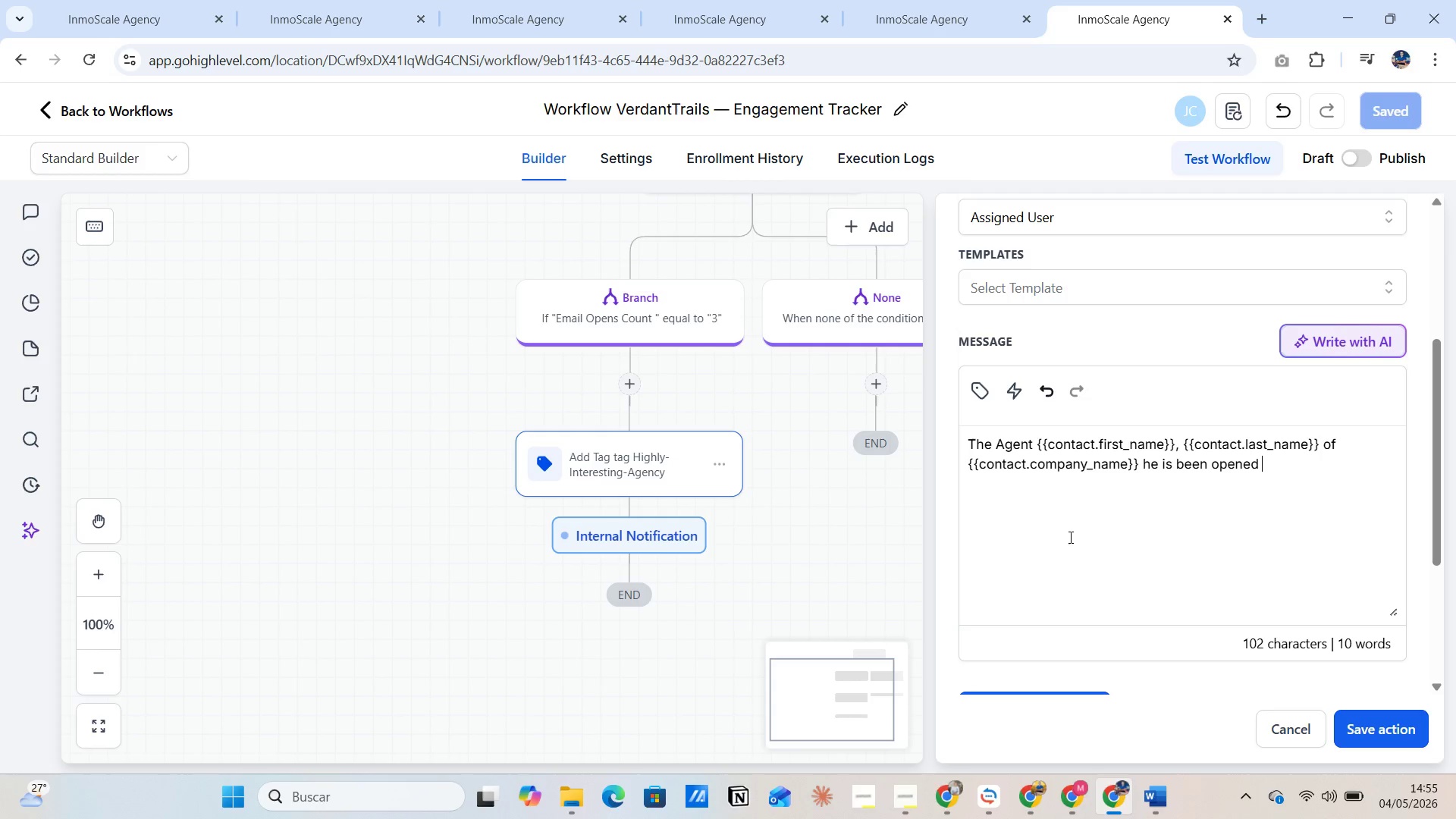 
type(tree)
key(Backspace)
key(Backspace)
key(Backspace)
type(hree e)
key(Backspace)
 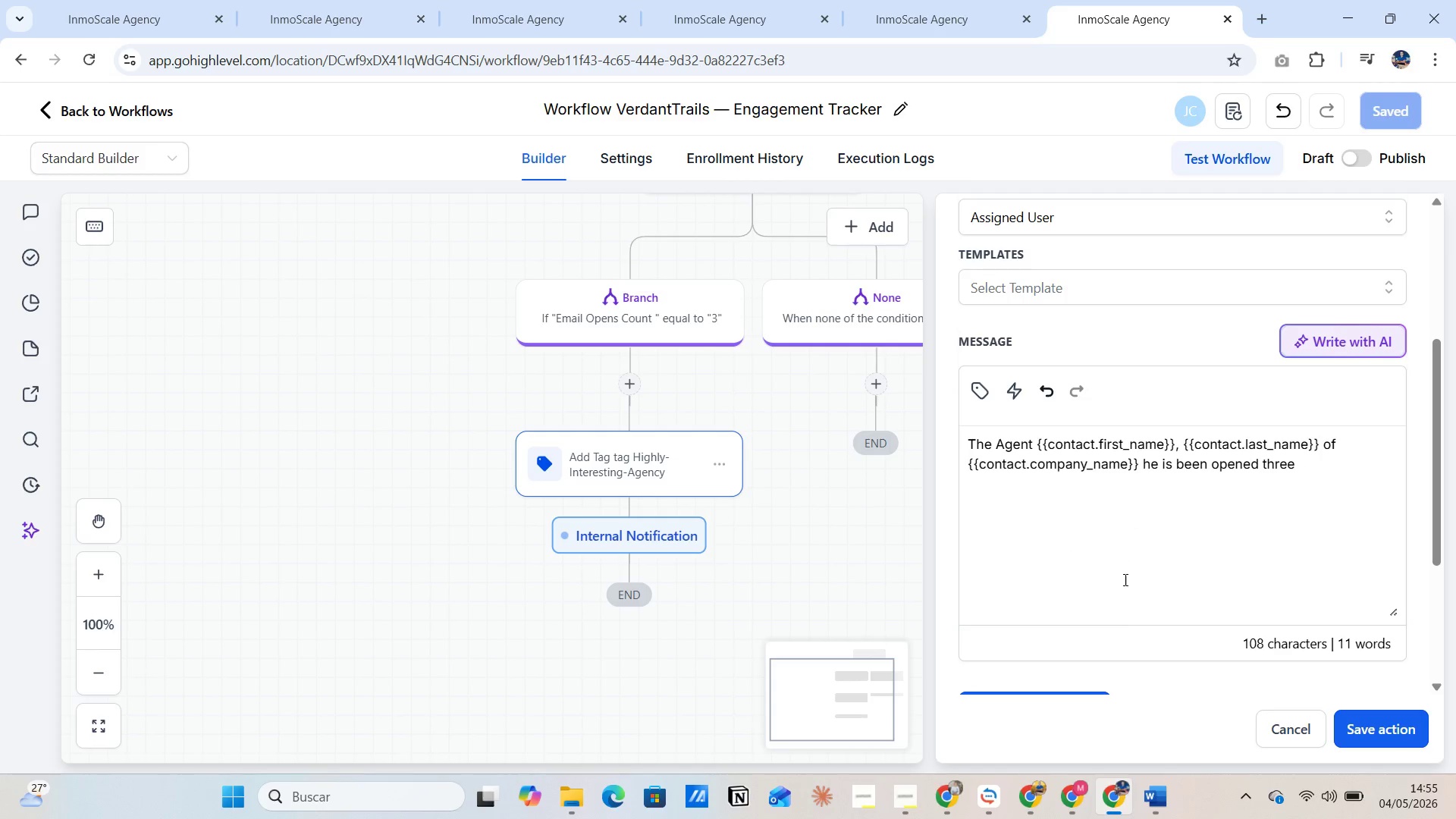 
left_click([987, 799])
 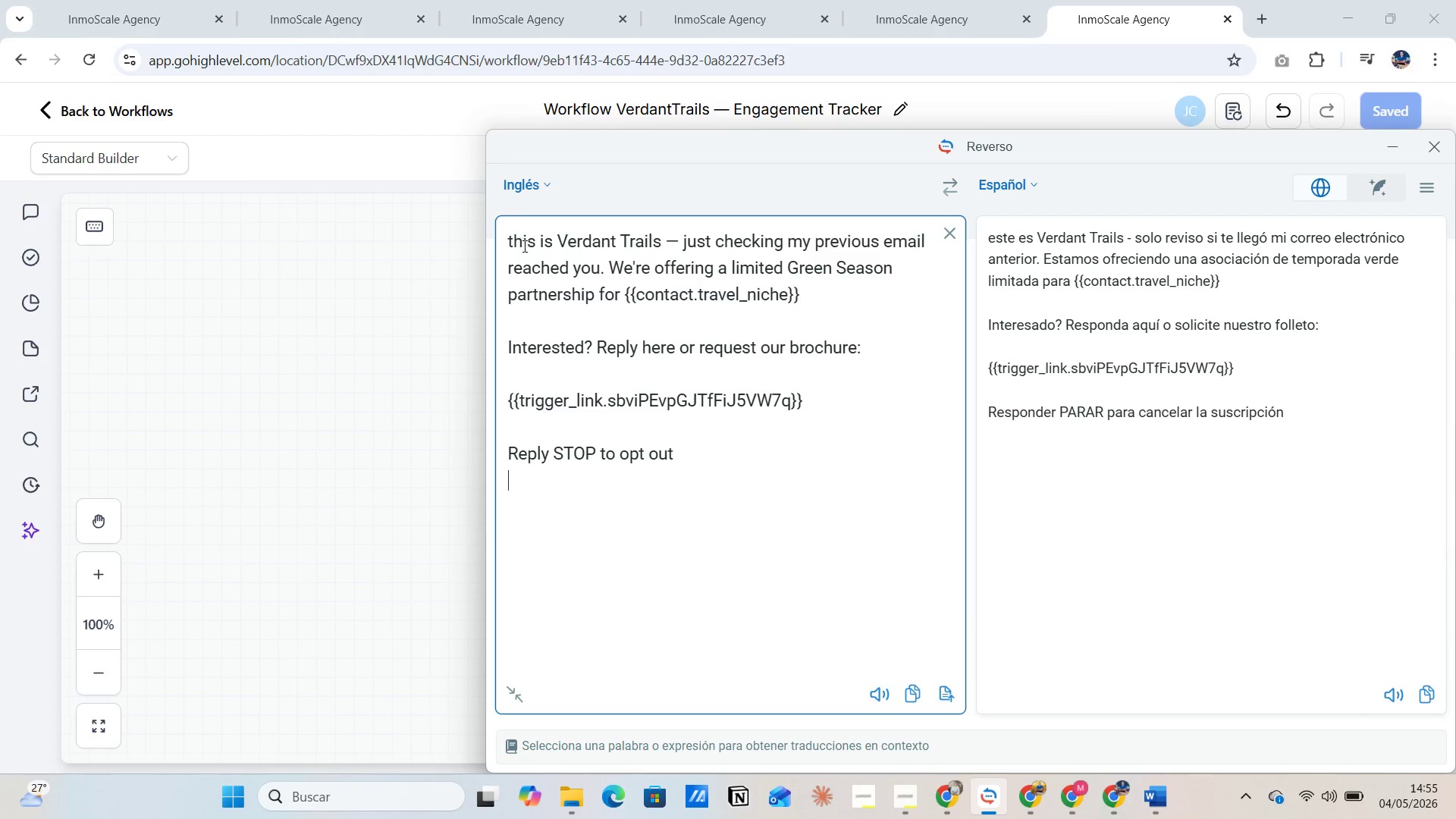 
left_click_drag(start_coordinate=[508, 240], to_coordinate=[727, 459])
 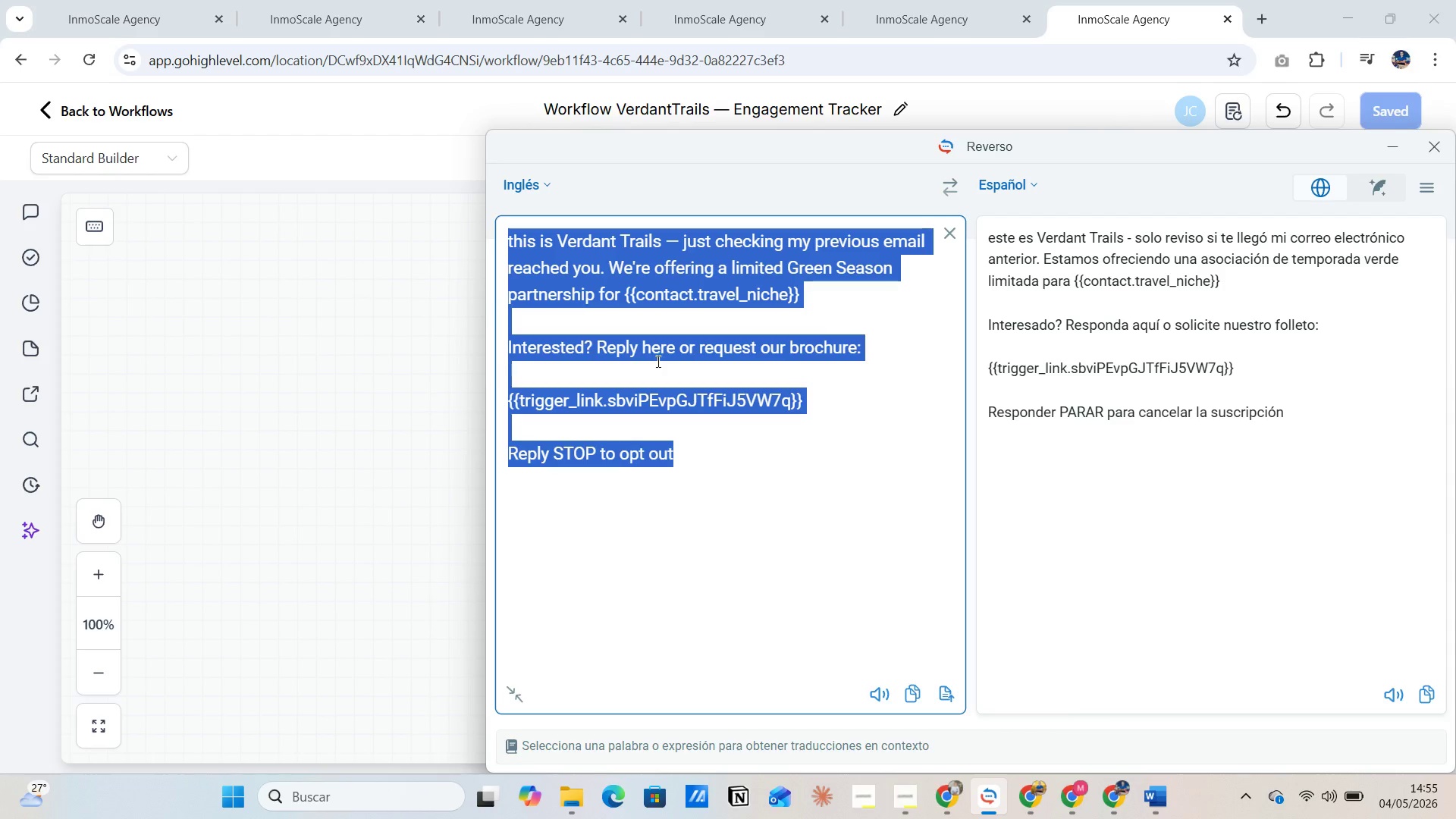 
left_click([952, 184])
 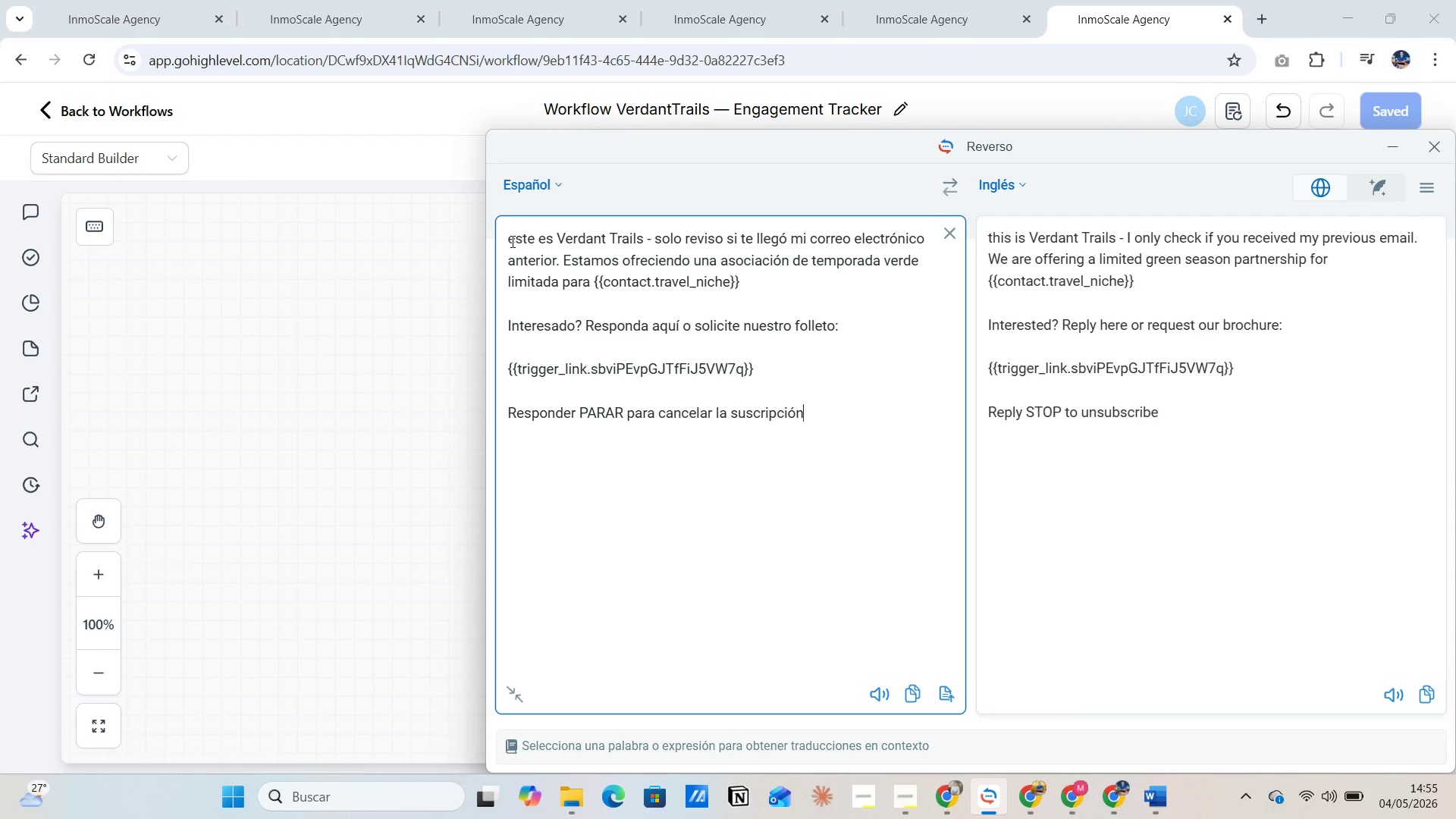 
left_click_drag(start_coordinate=[500, 238], to_coordinate=[869, 487])
 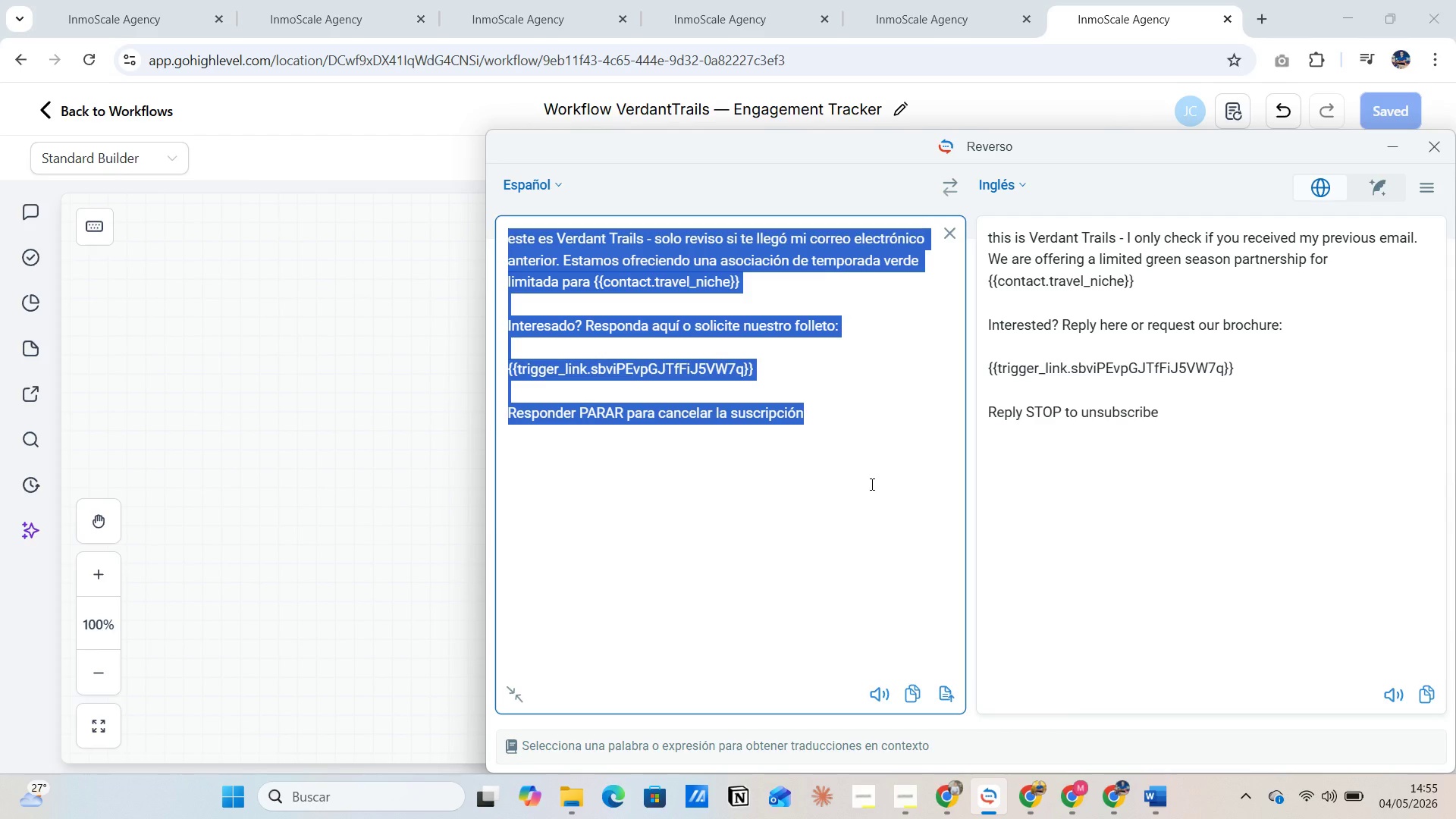 
key(Backspace)
type(el agente ha estado abriendo tres veces el emails )
 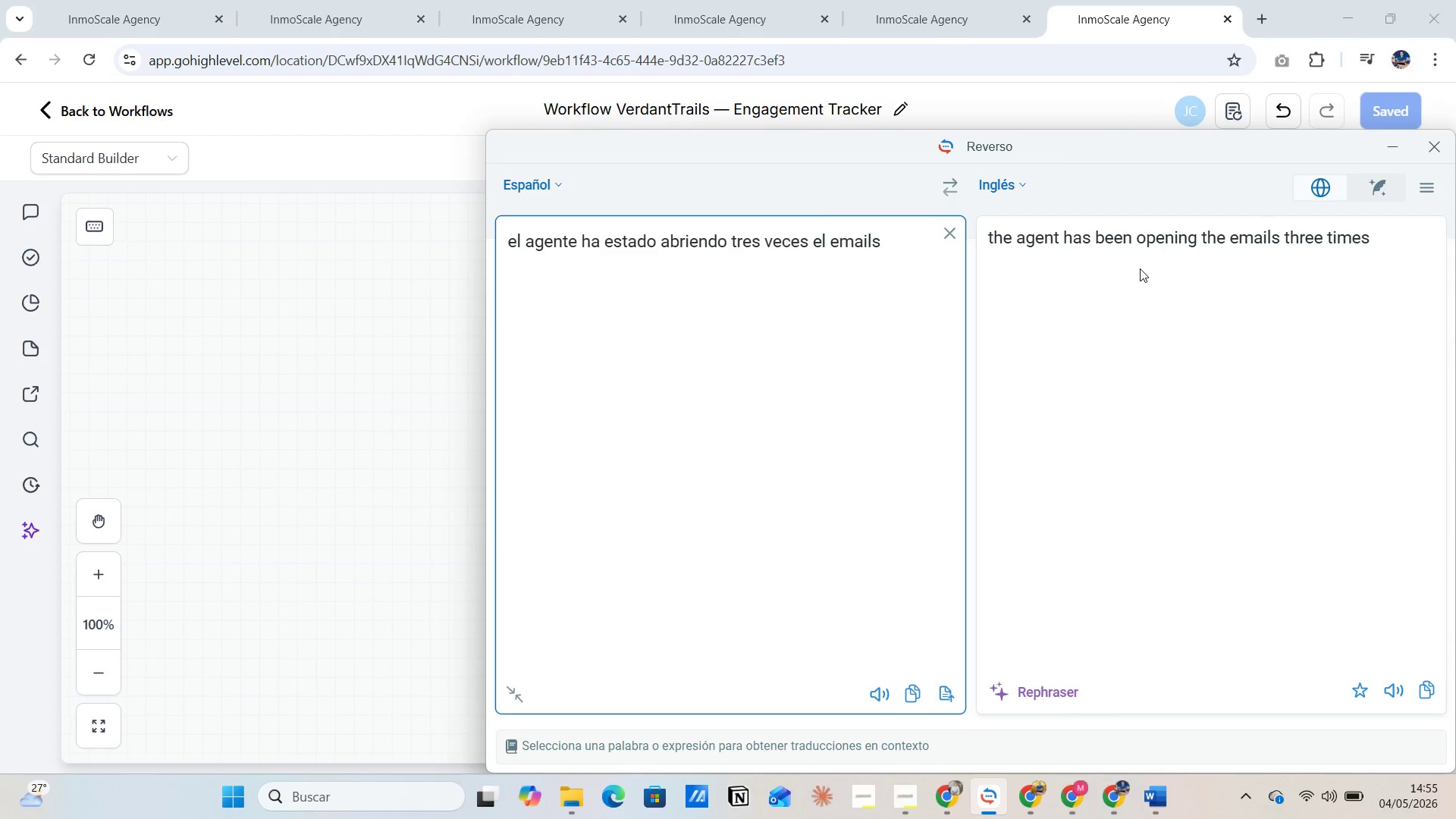 
wait(10.14)
 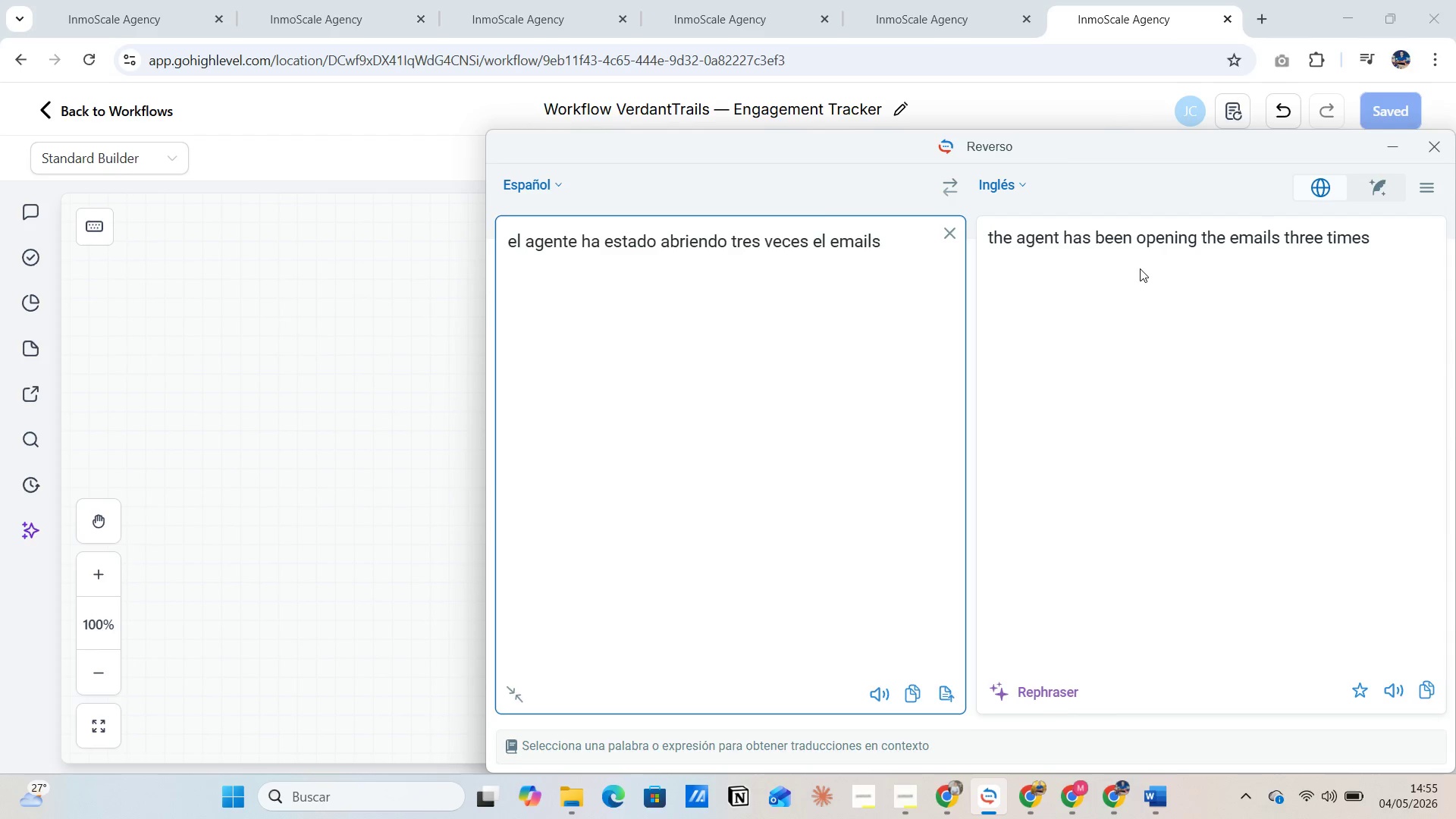 
key(Alt+AltLeft)
 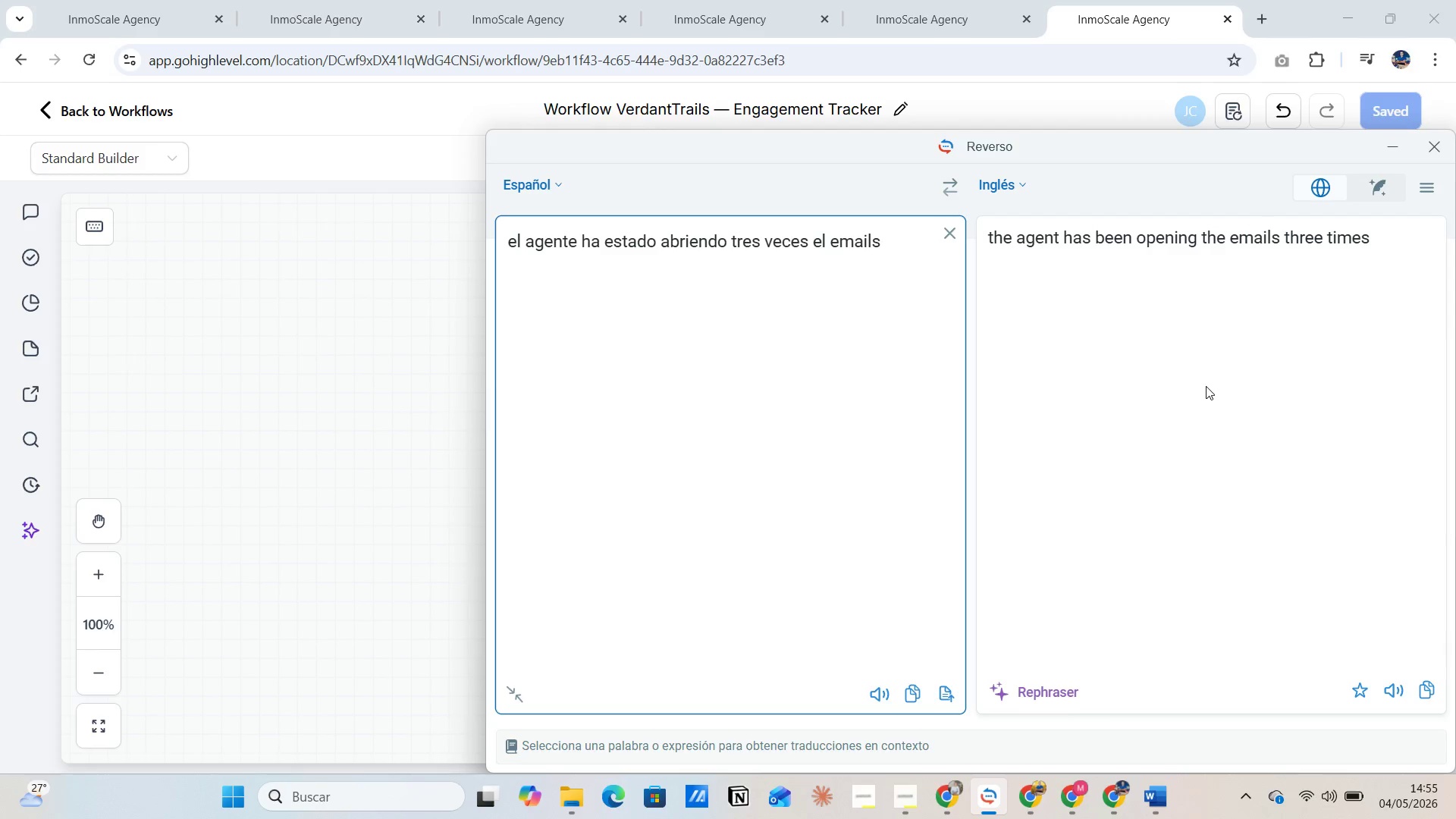 
key(Alt+Tab)
 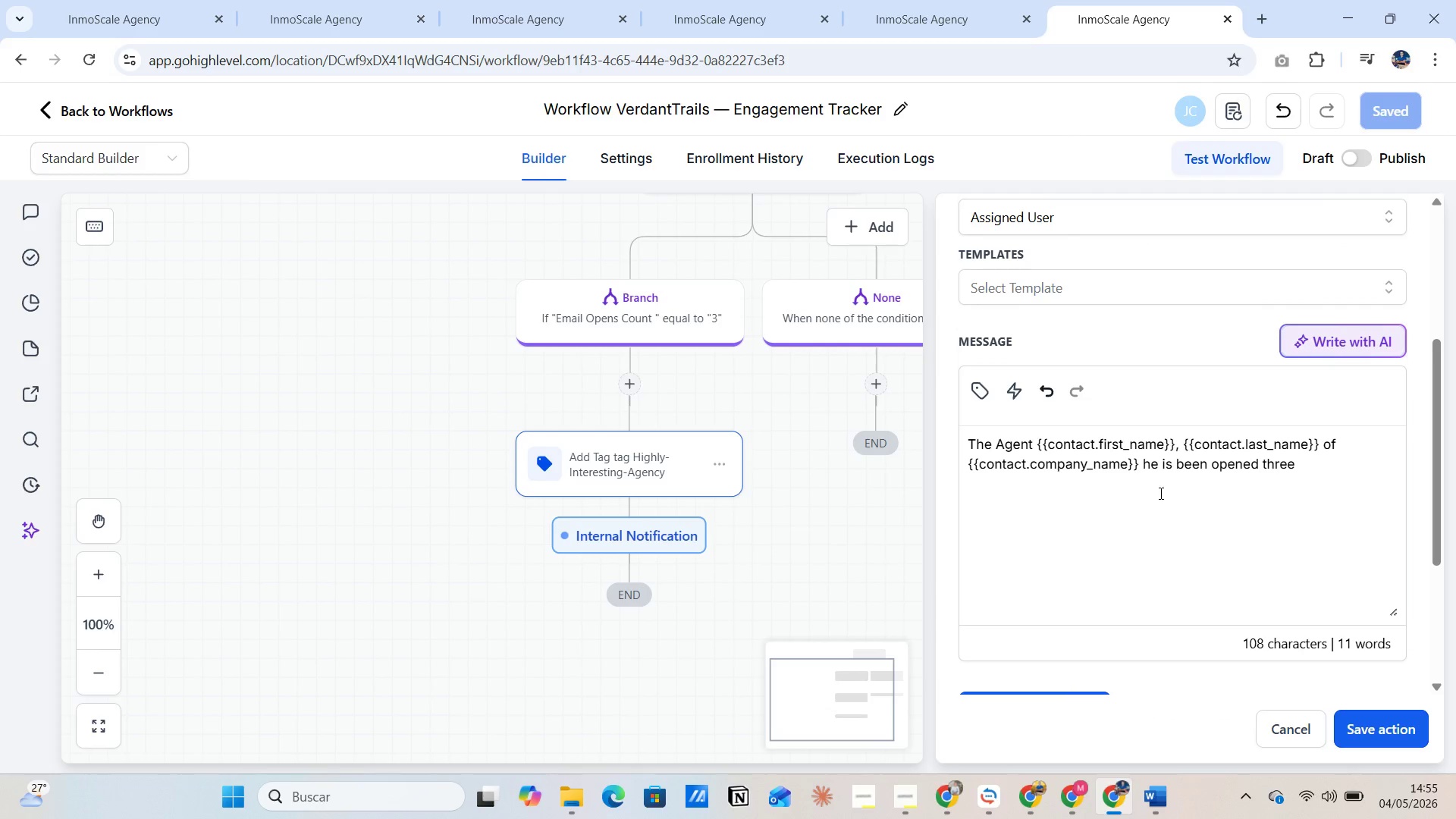 
left_click([1156, 486])
 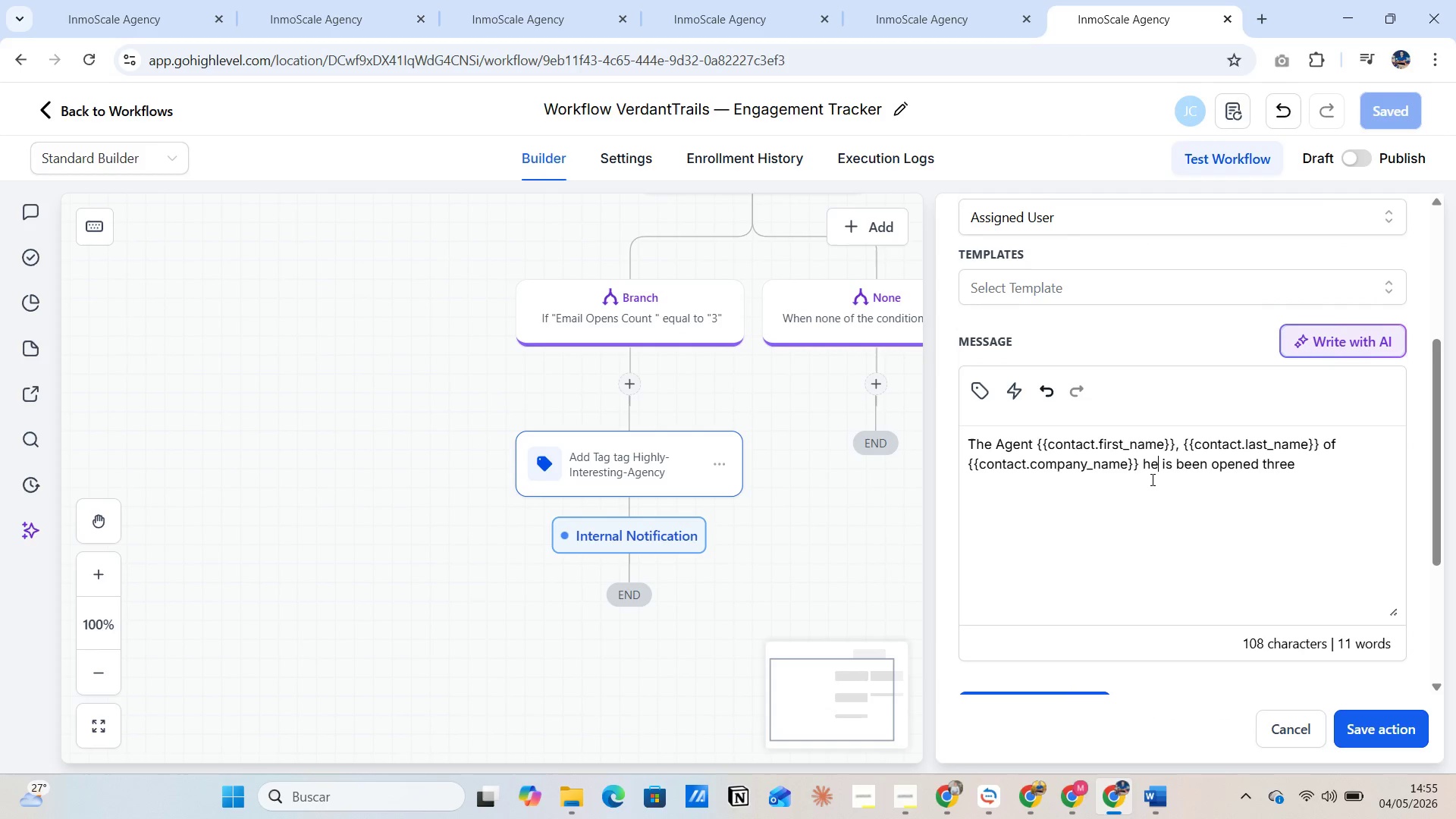 
type([Delete][Delete][Delete])
key(Backspace)
type(as)
 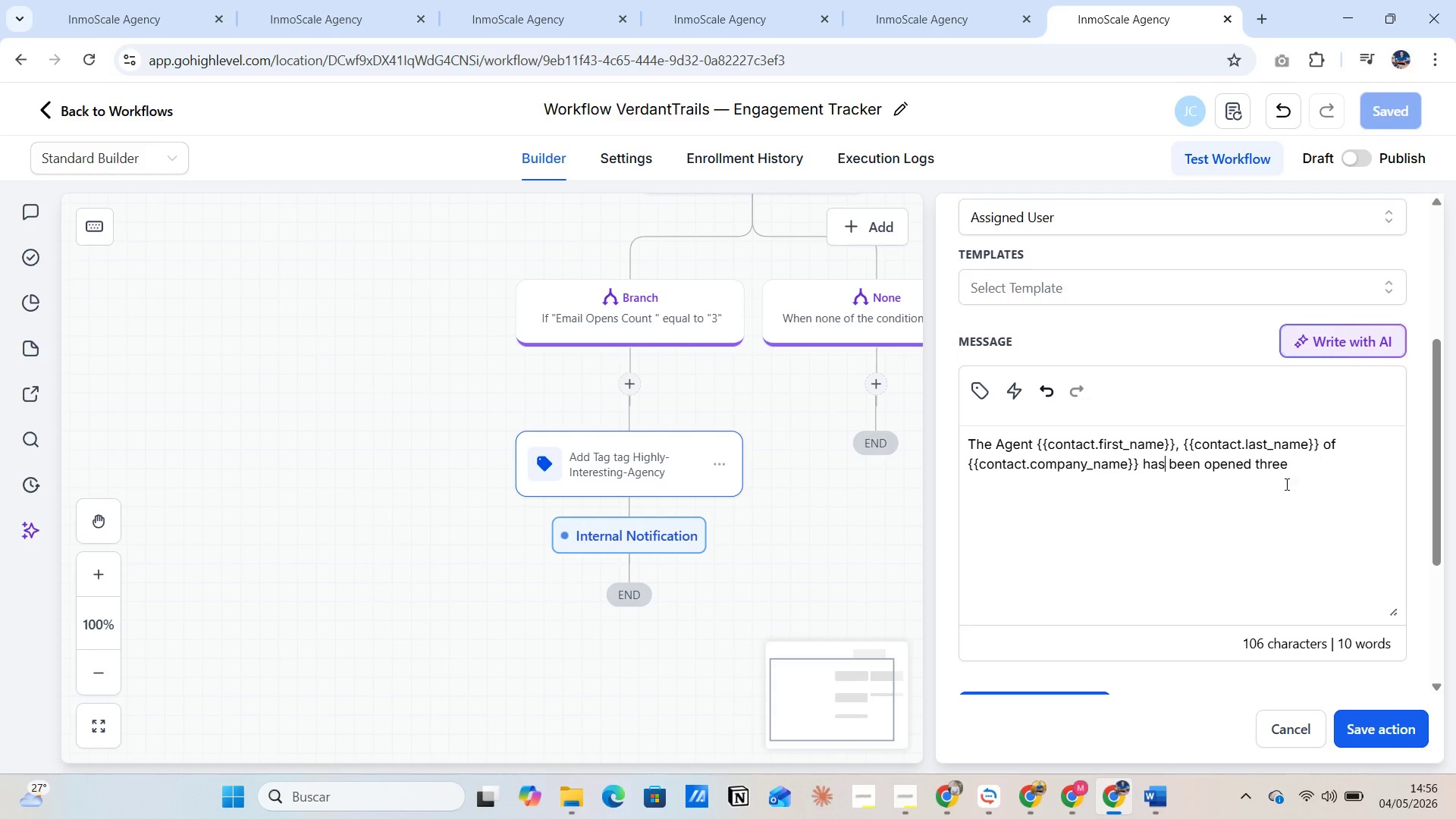 
left_click([1330, 481])
 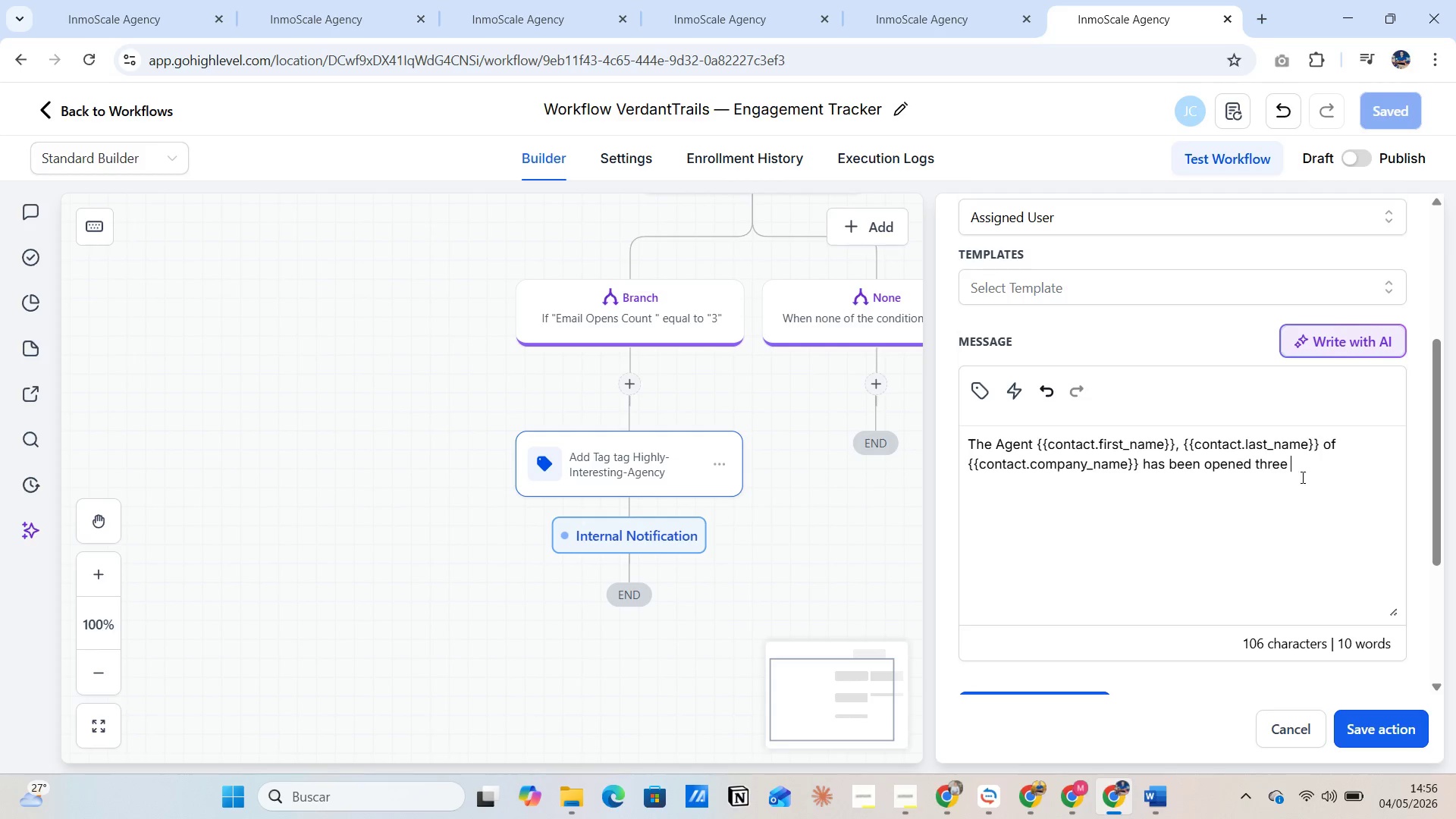 
left_click([1292, 477])
 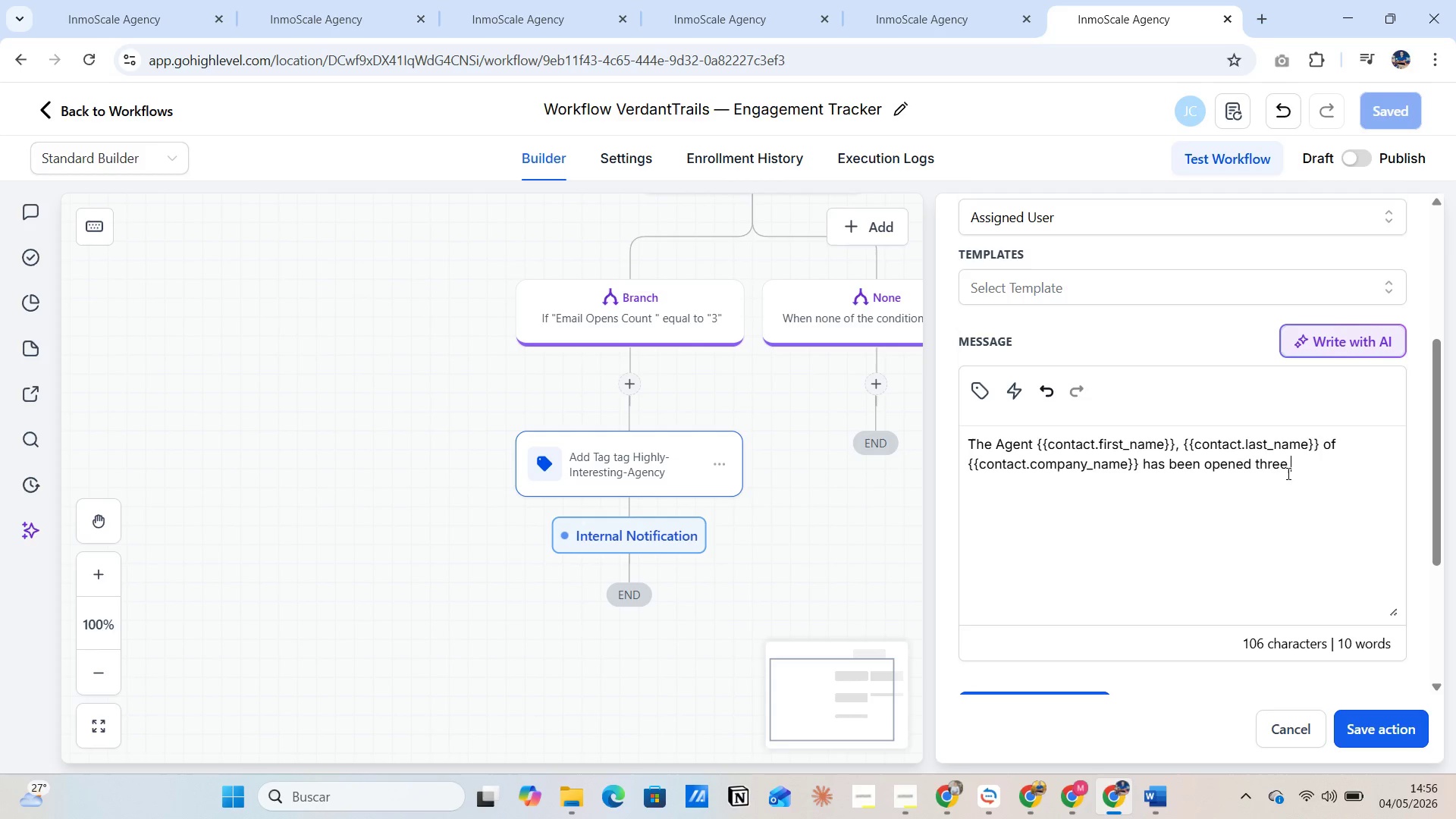 
left_click([1269, 468])
 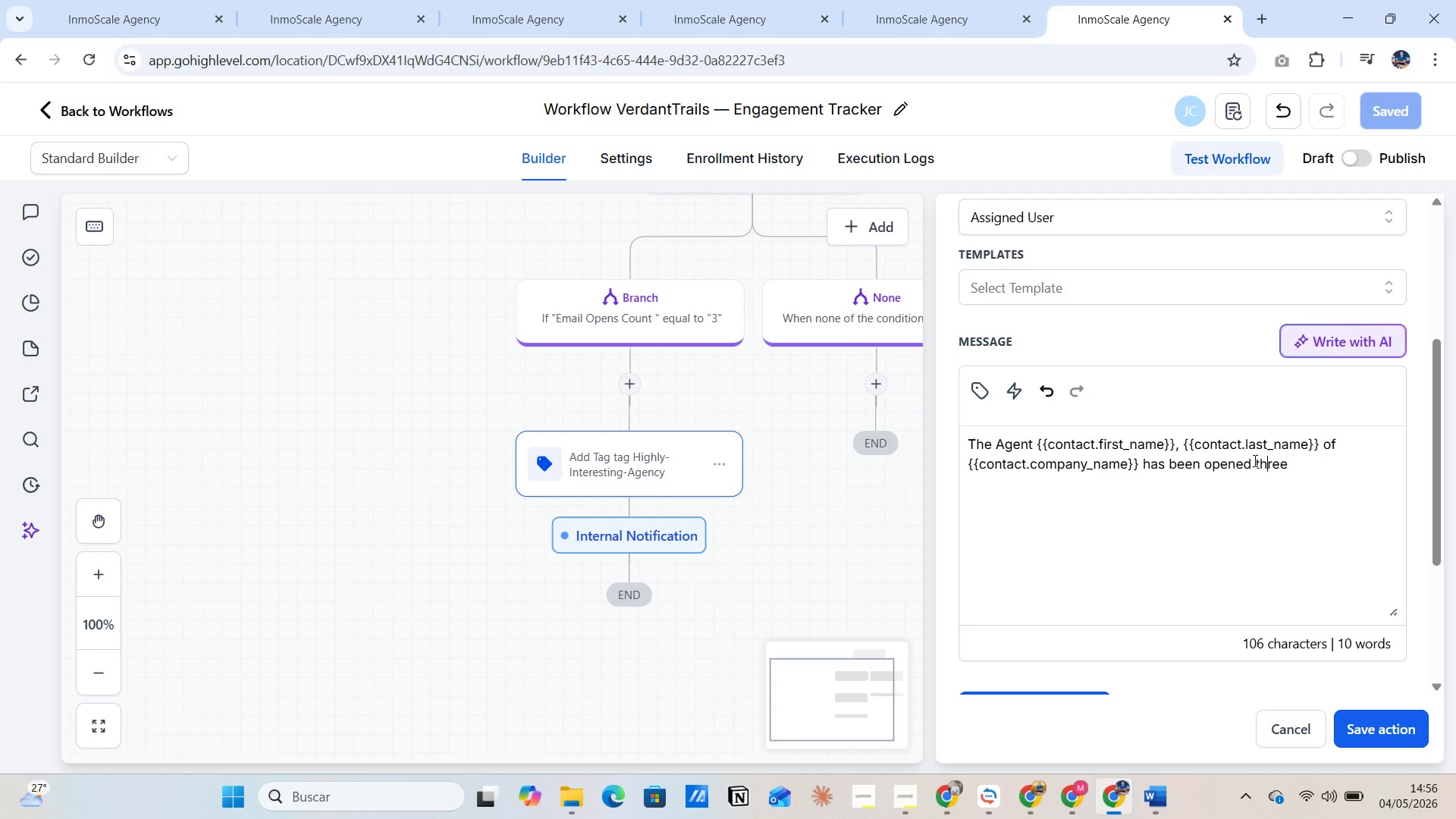 
left_click([1253, 460])
 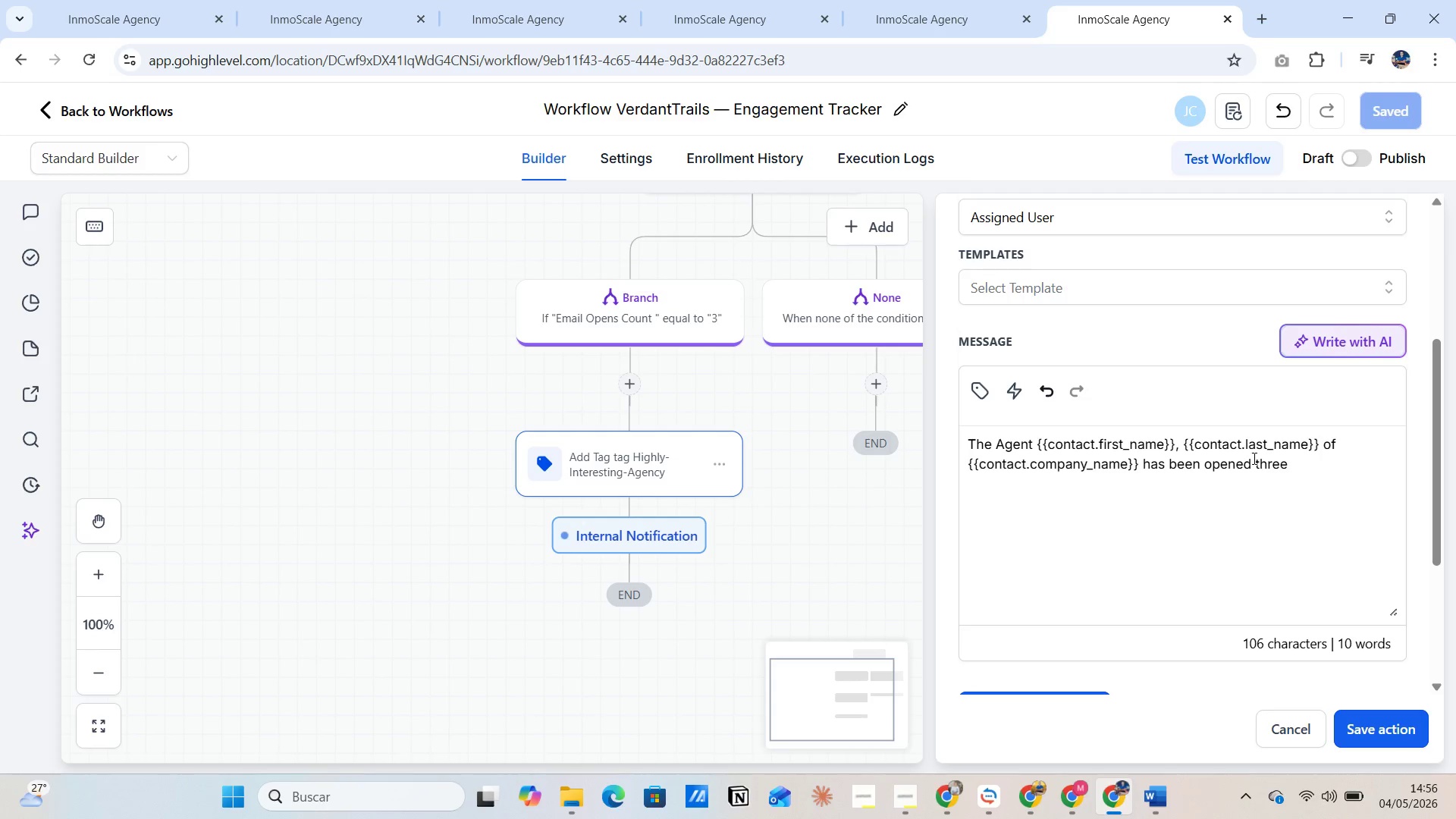 
key(Backspace)
key(Backspace)
type(ing )
 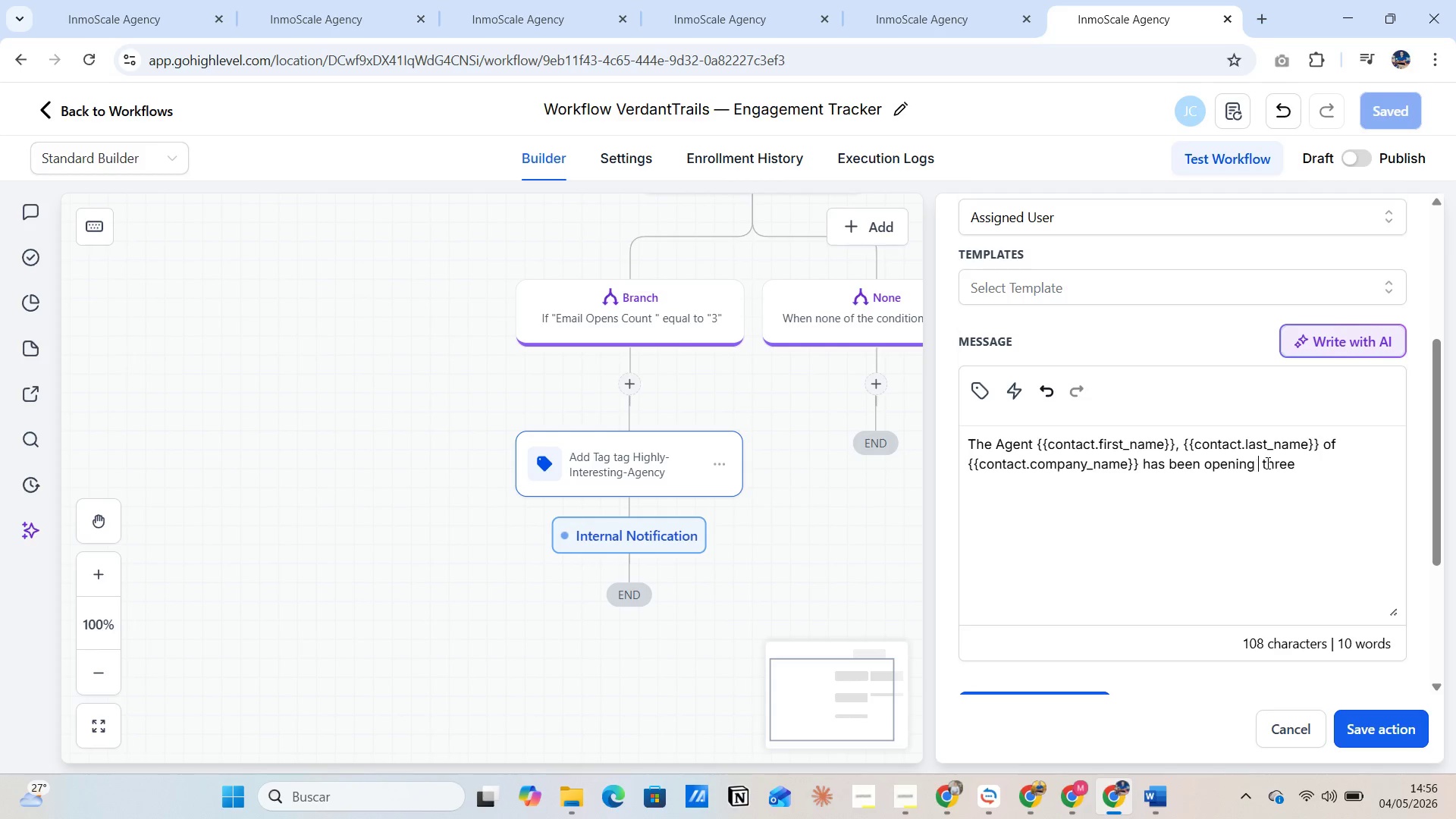 
key(Alt+AltLeft)
 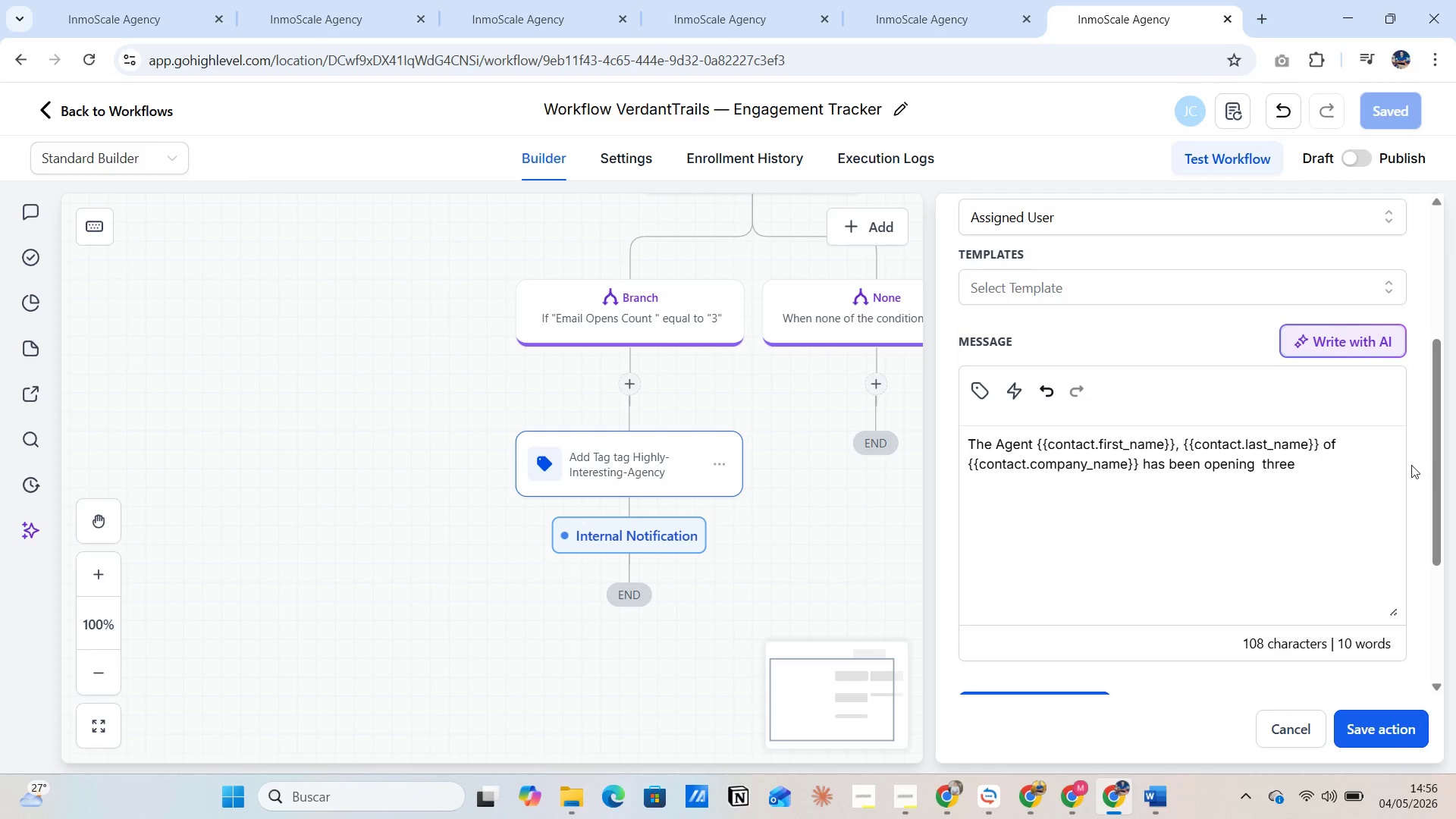 
key(Alt+Tab)
 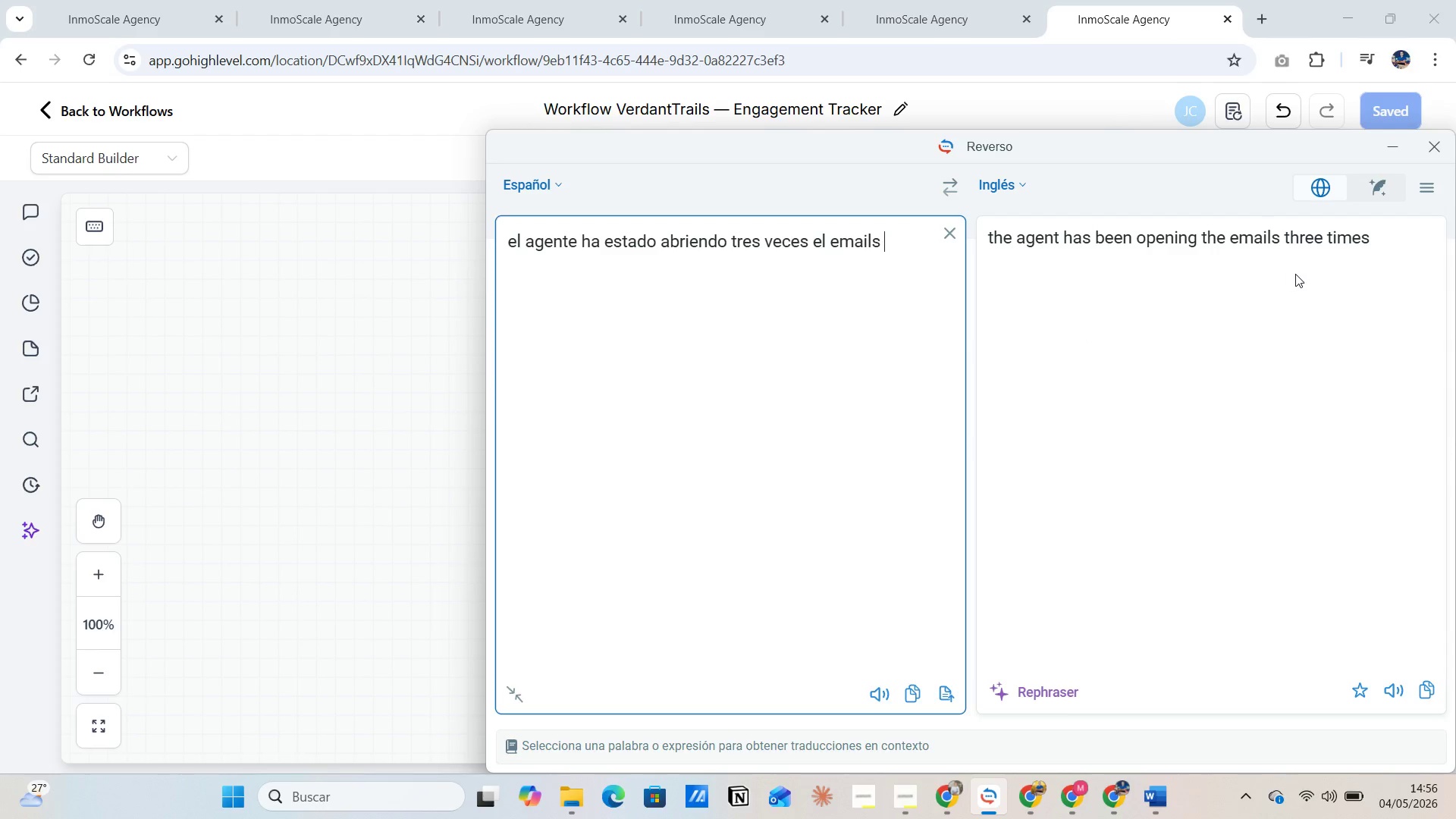 
key(Alt+AltLeft)
 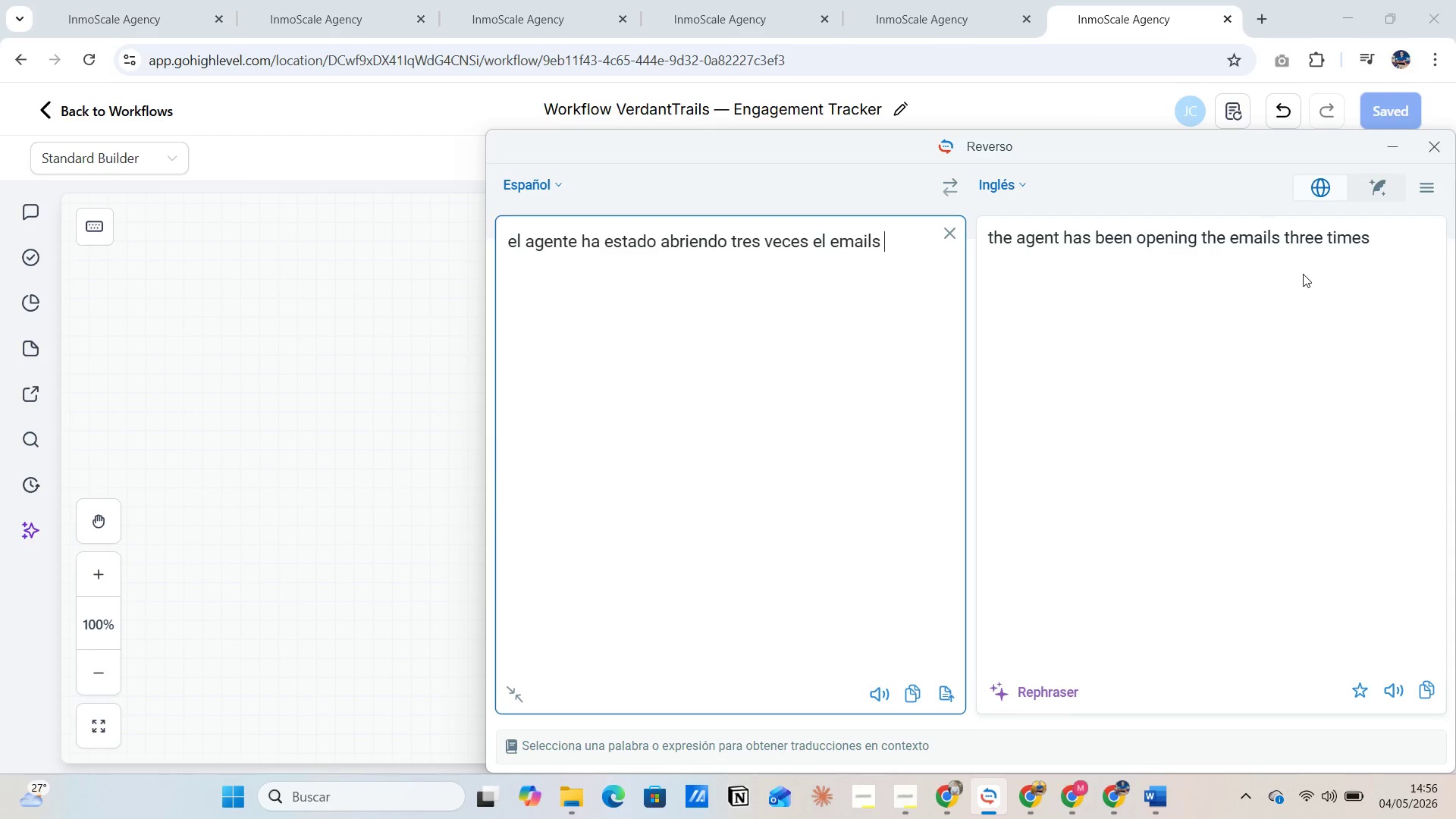 
key(Alt+Tab)
 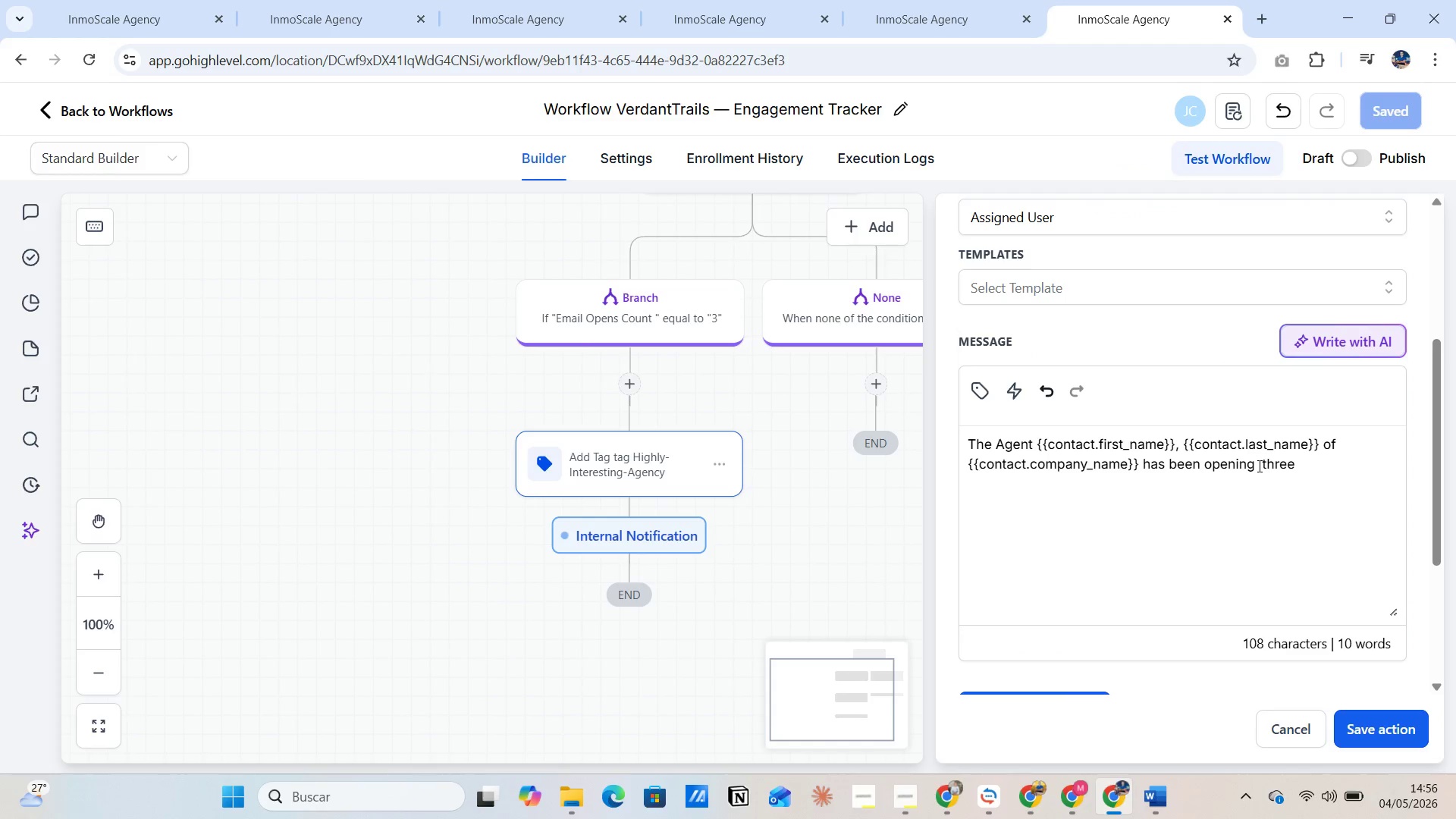 
left_click([1258, 466])
 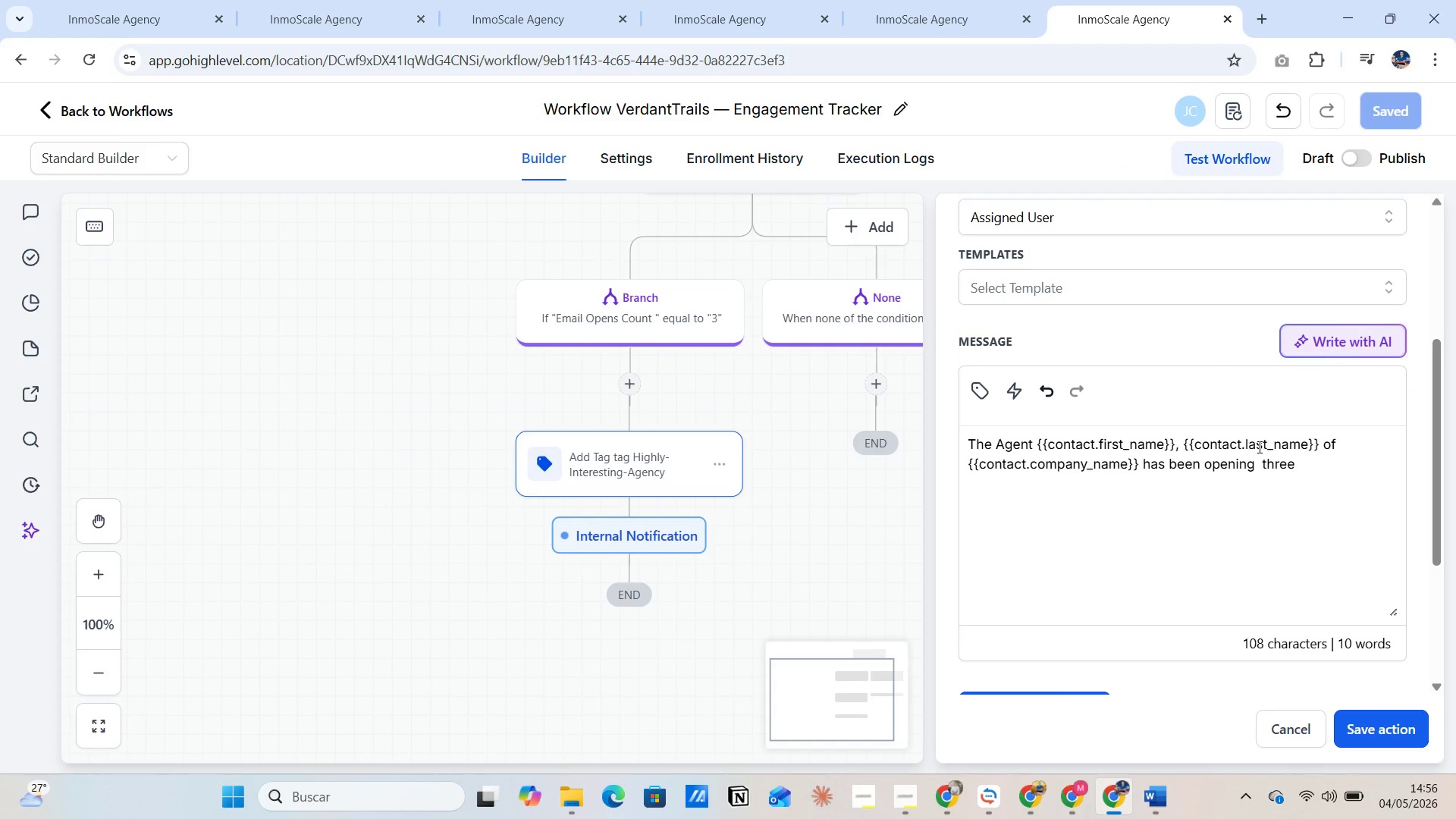 
type(the emails )
 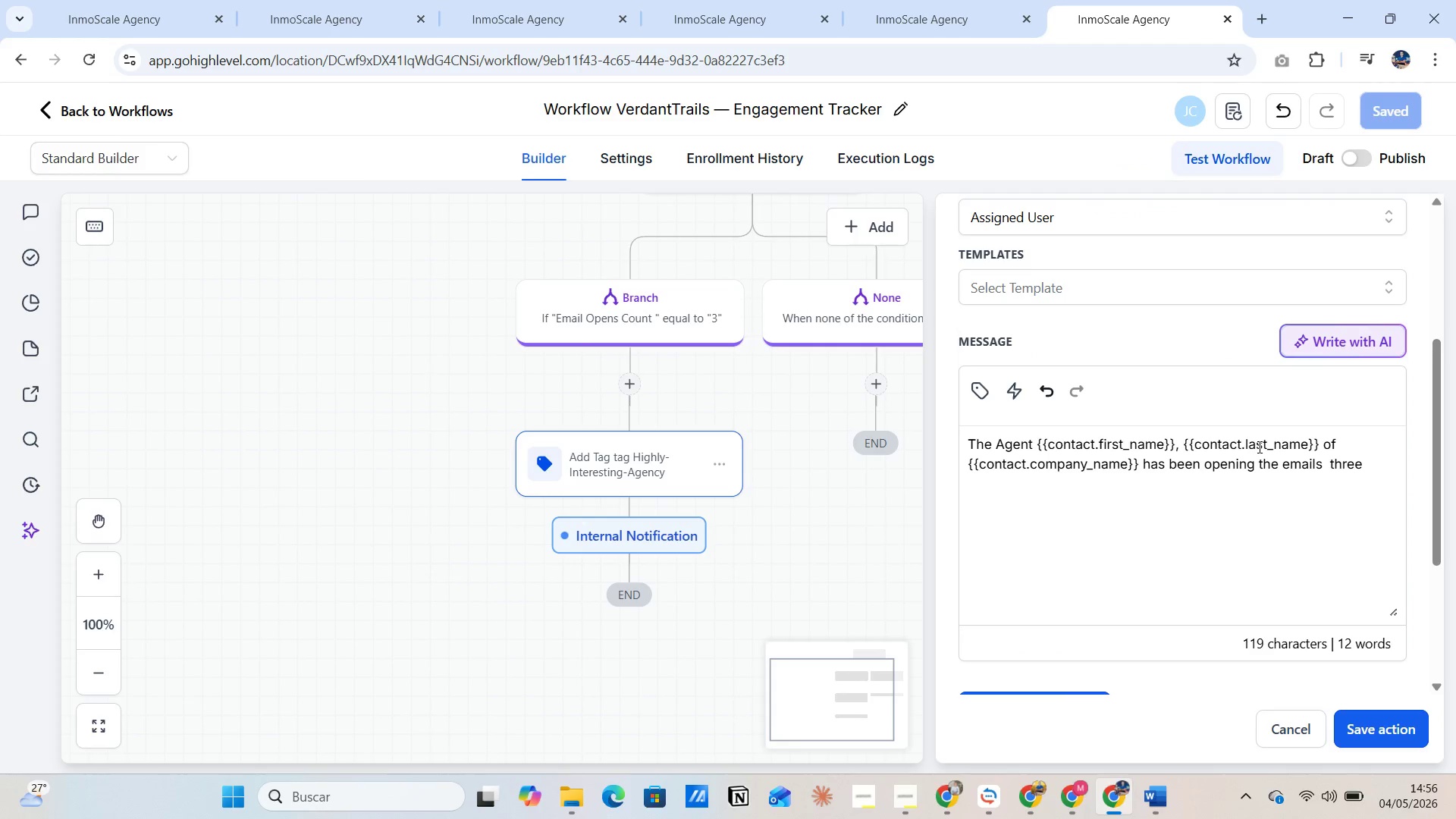 
key(Alt+AltLeft)
 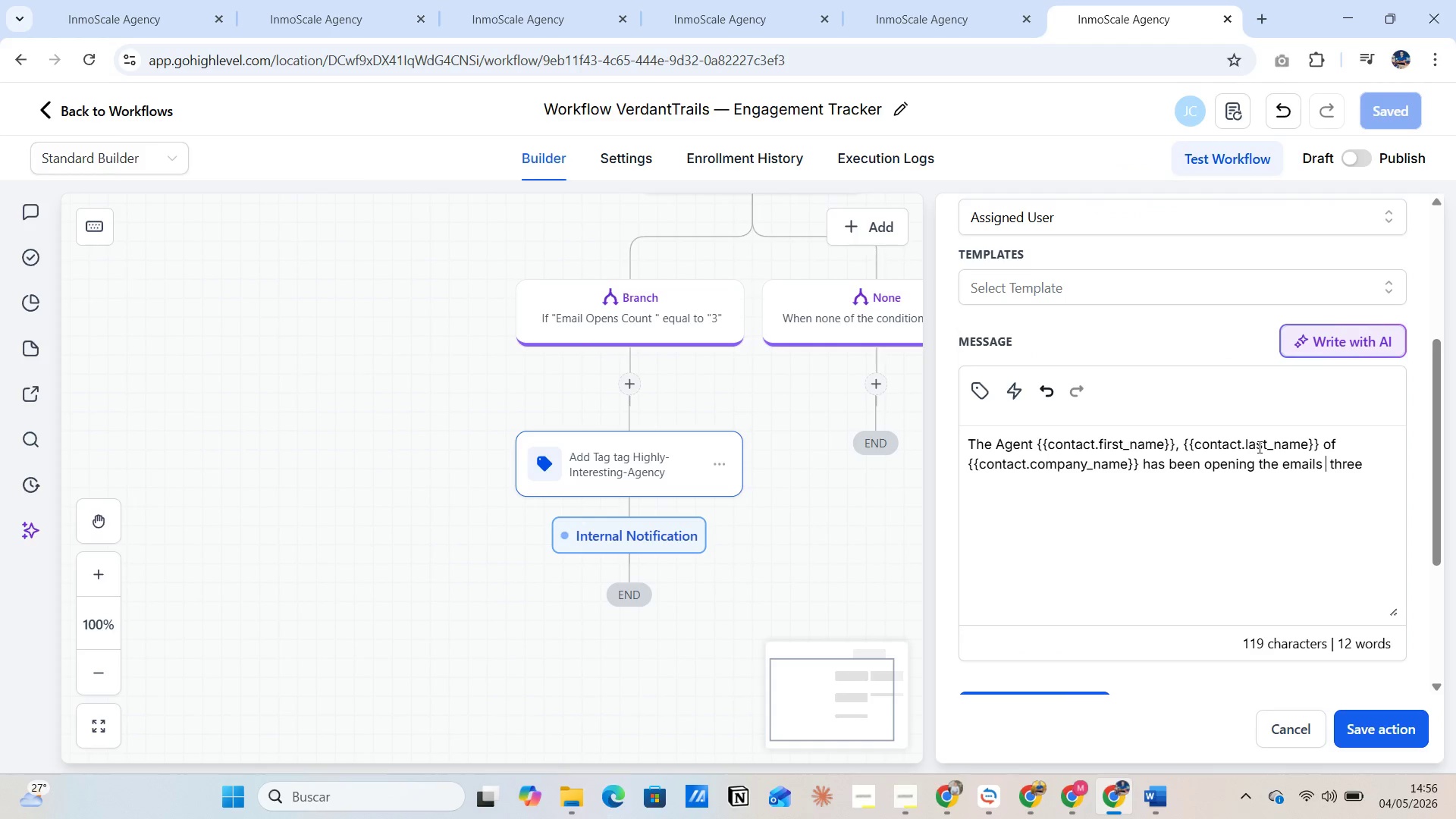 
key(Alt+Tab)
 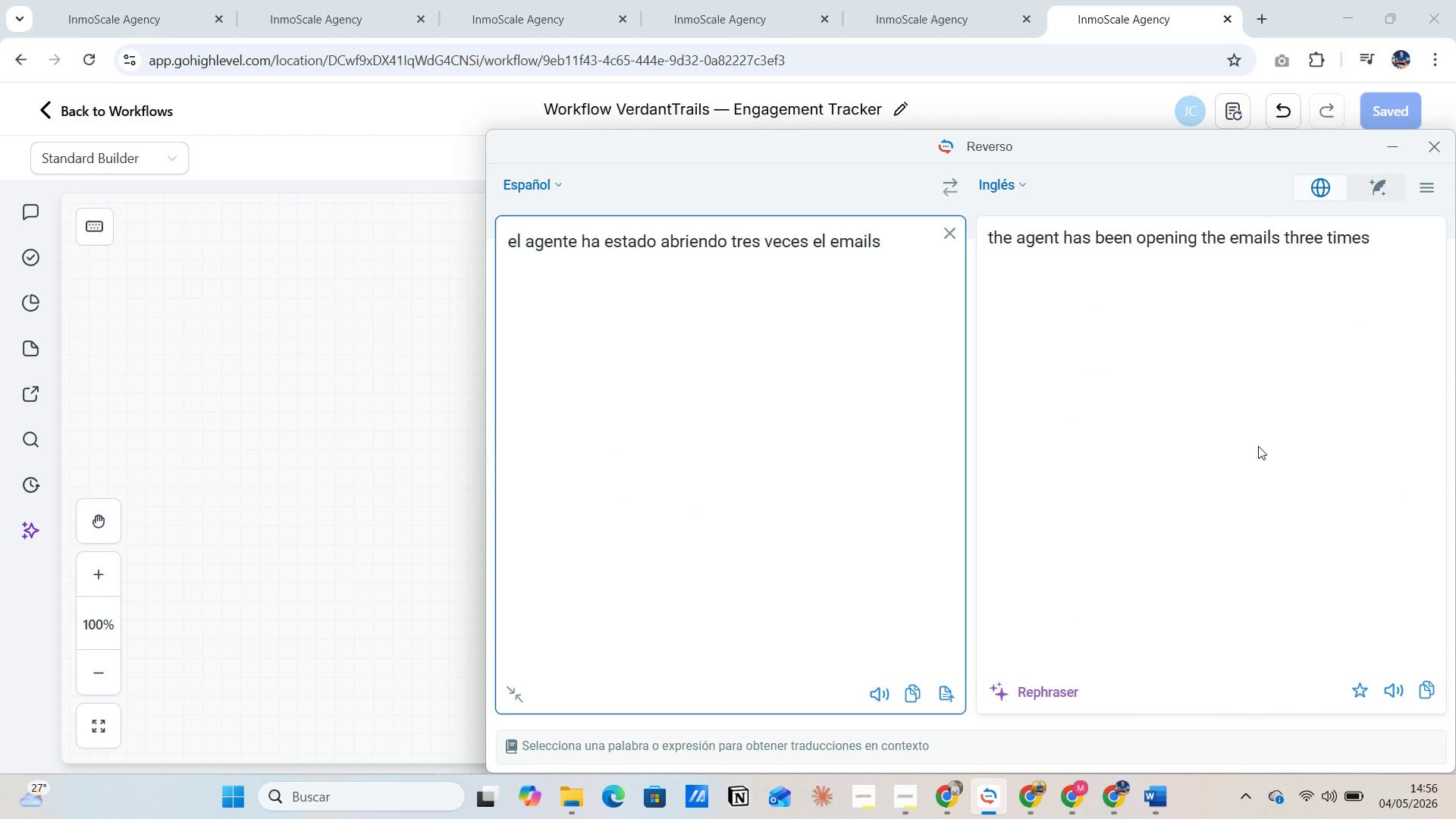 
key(Alt+AltLeft)
 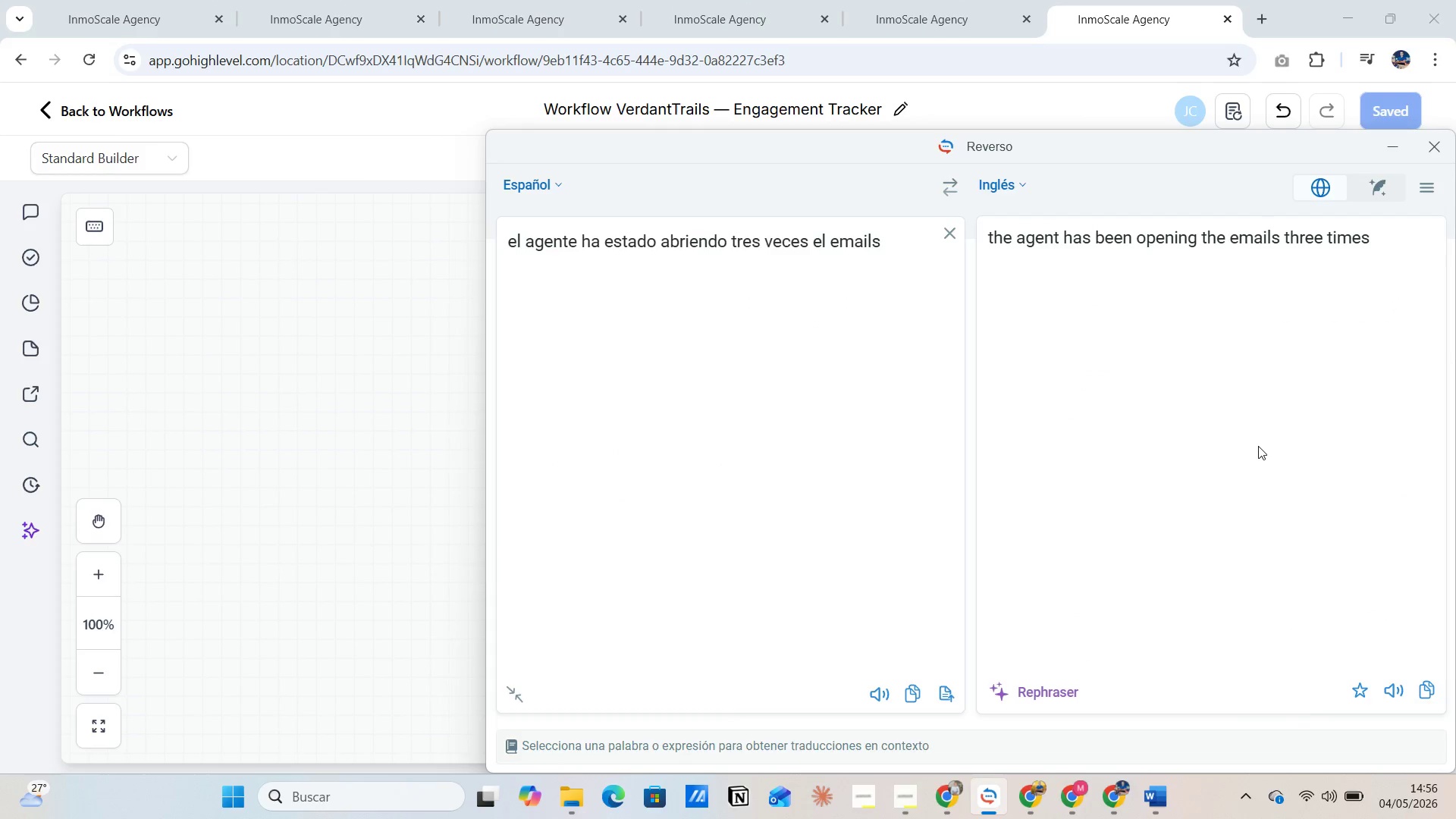 
key(Alt+Tab)
 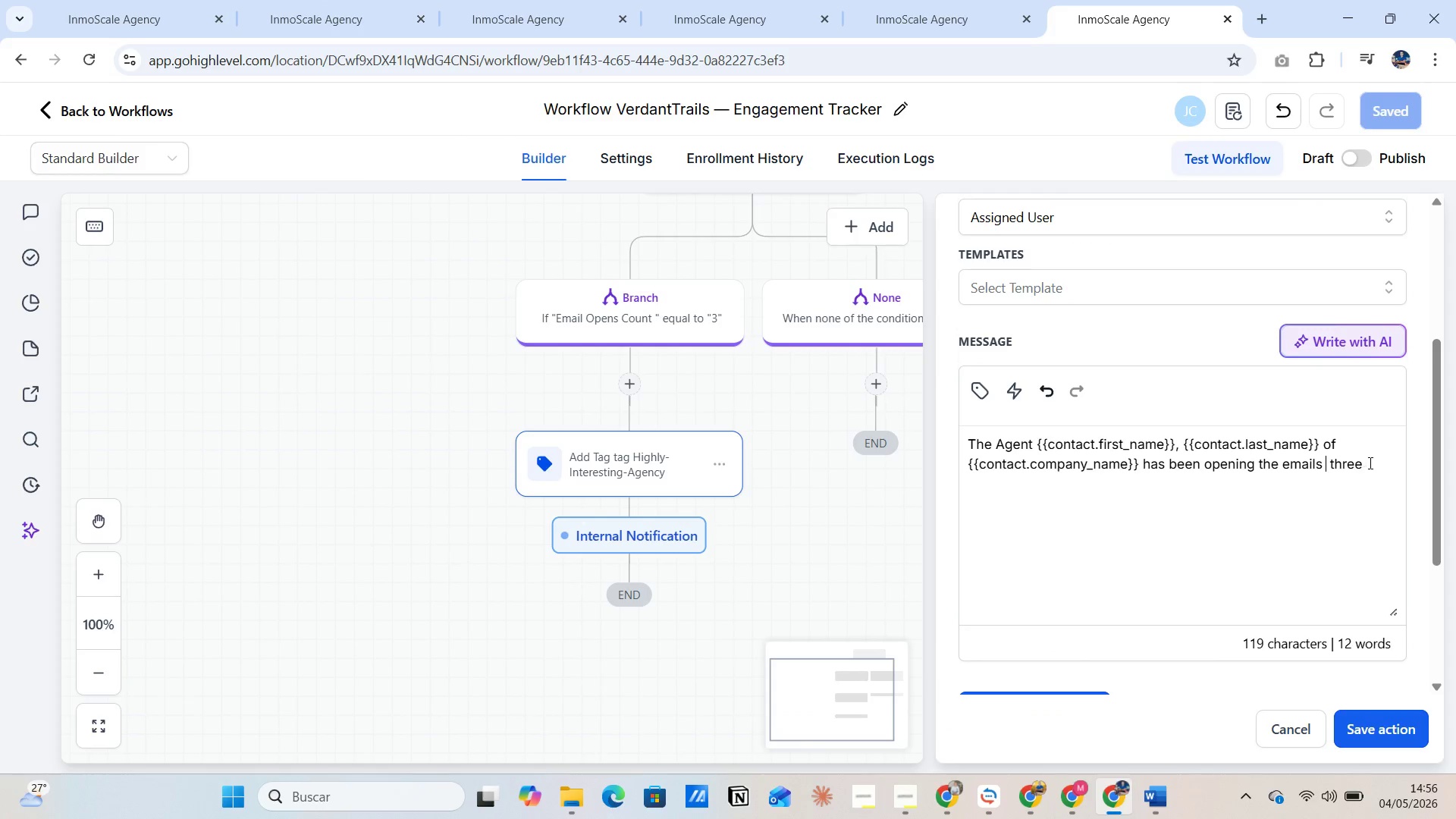 
left_click([1375, 465])
 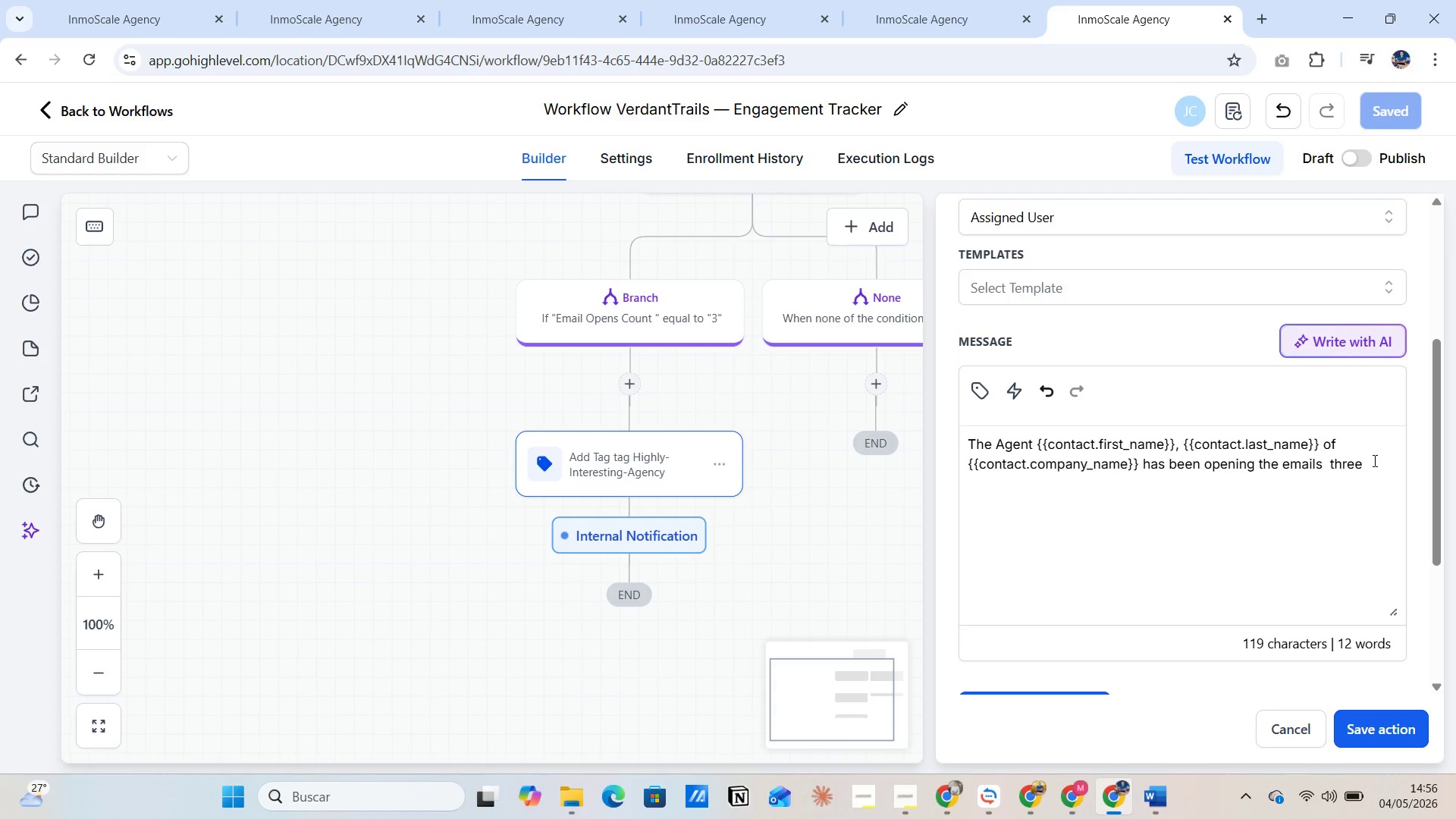 
type(times )
 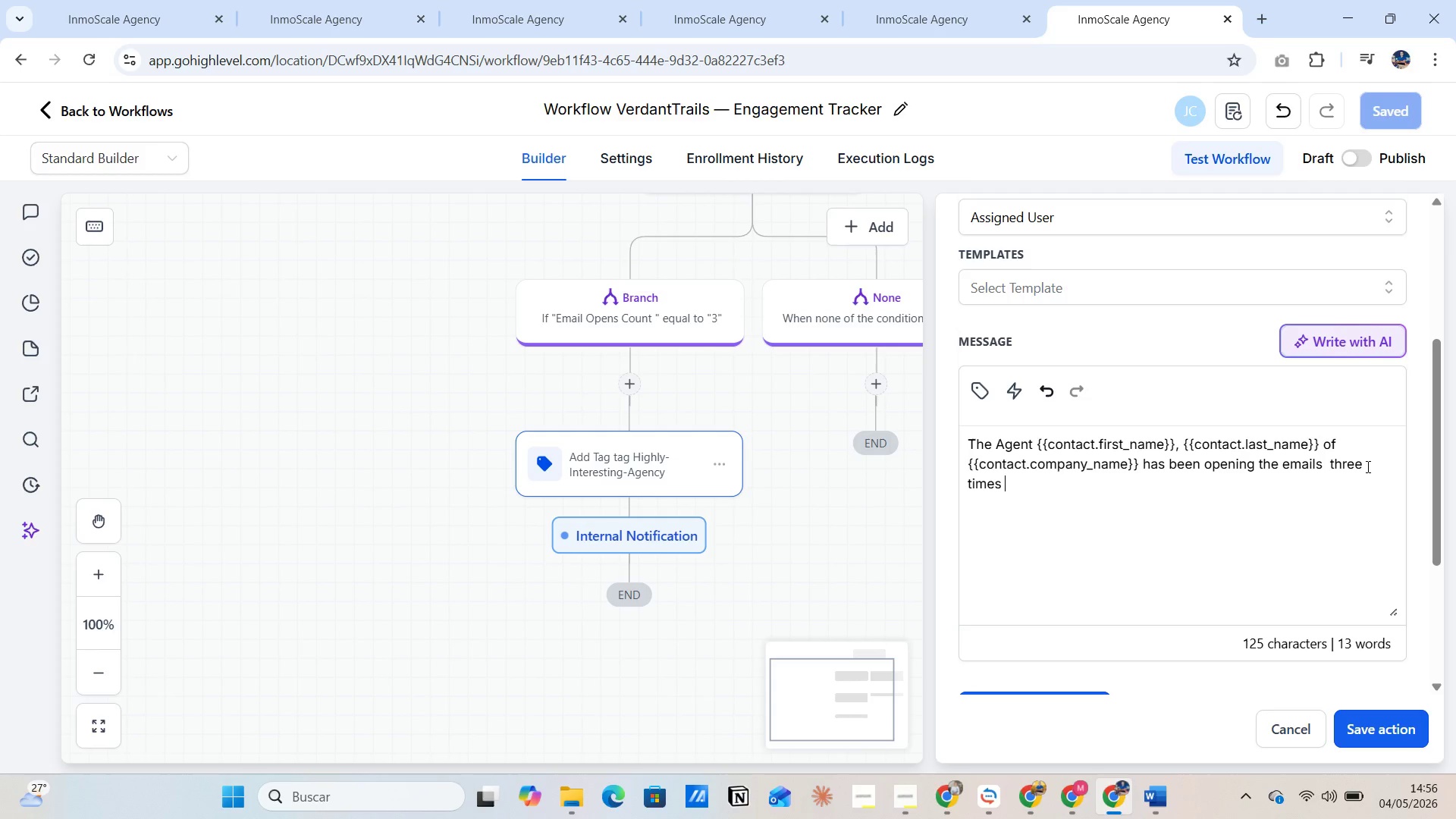 
scroll: coordinate [1324, 483], scroll_direction: down, amount: 5.0
 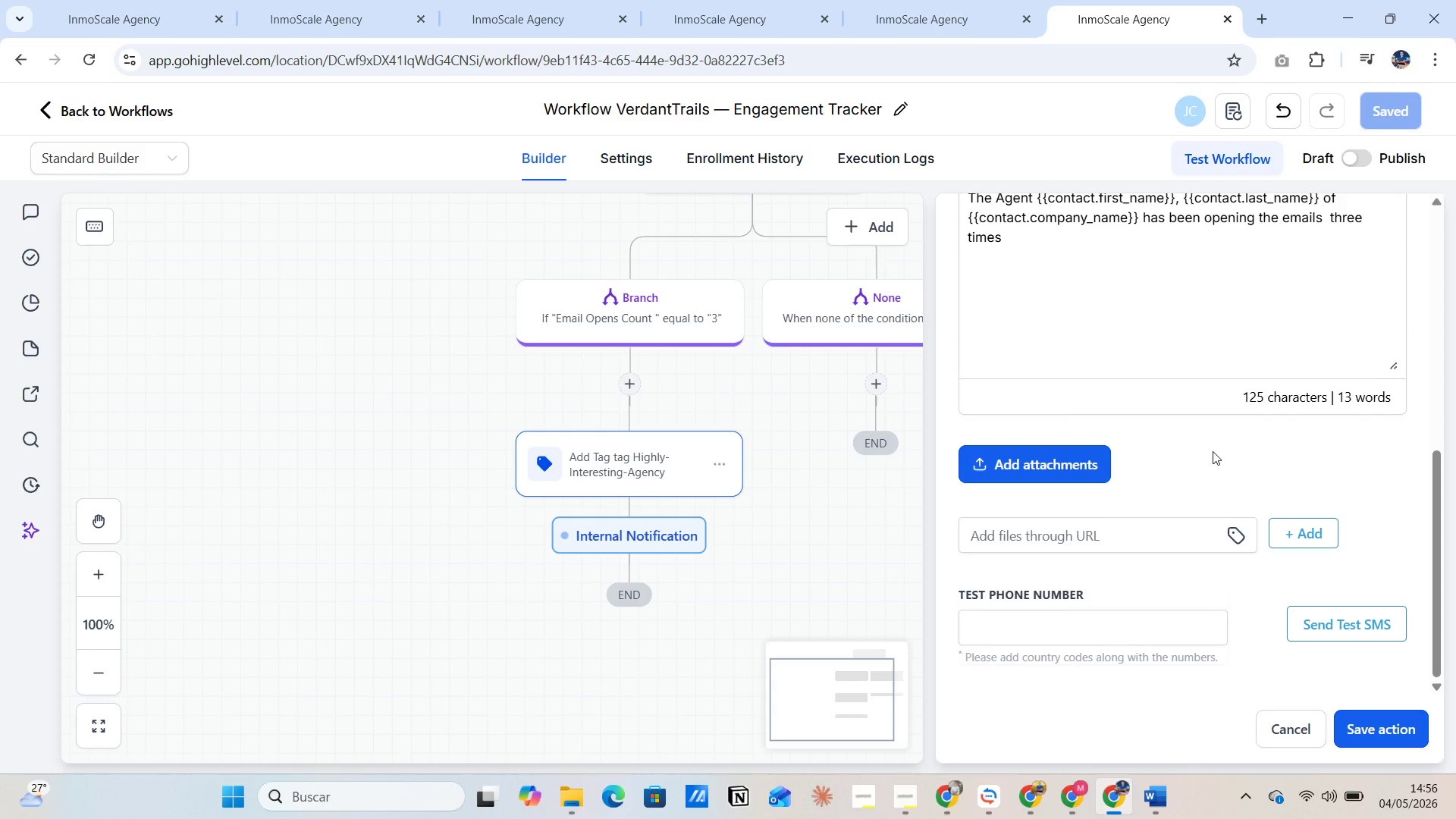 
scroll: coordinate [1213, 451], scroll_direction: up, amount: 8.0
 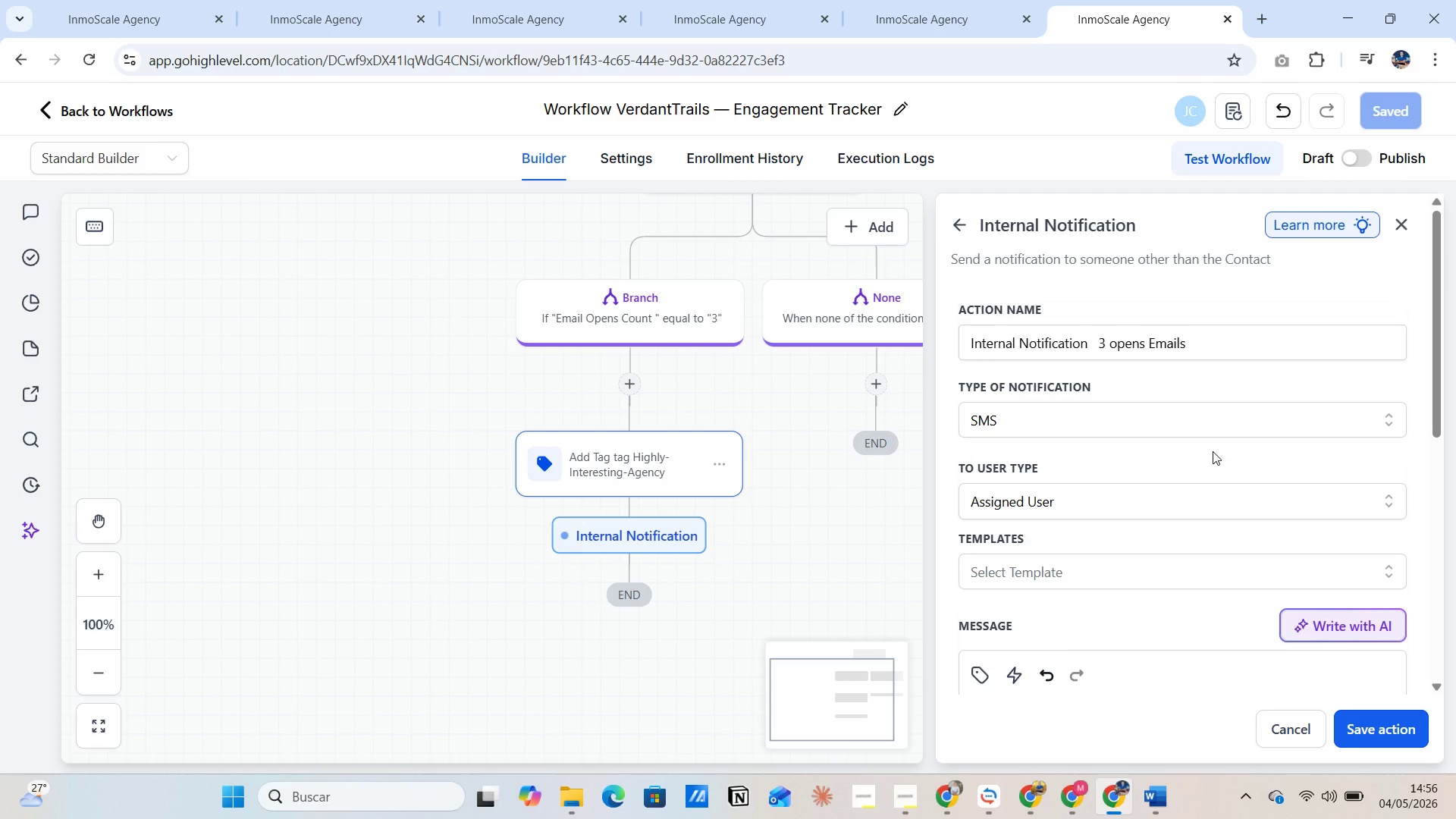 
scroll: coordinate [1213, 451], scroll_direction: down, amount: 7.0
 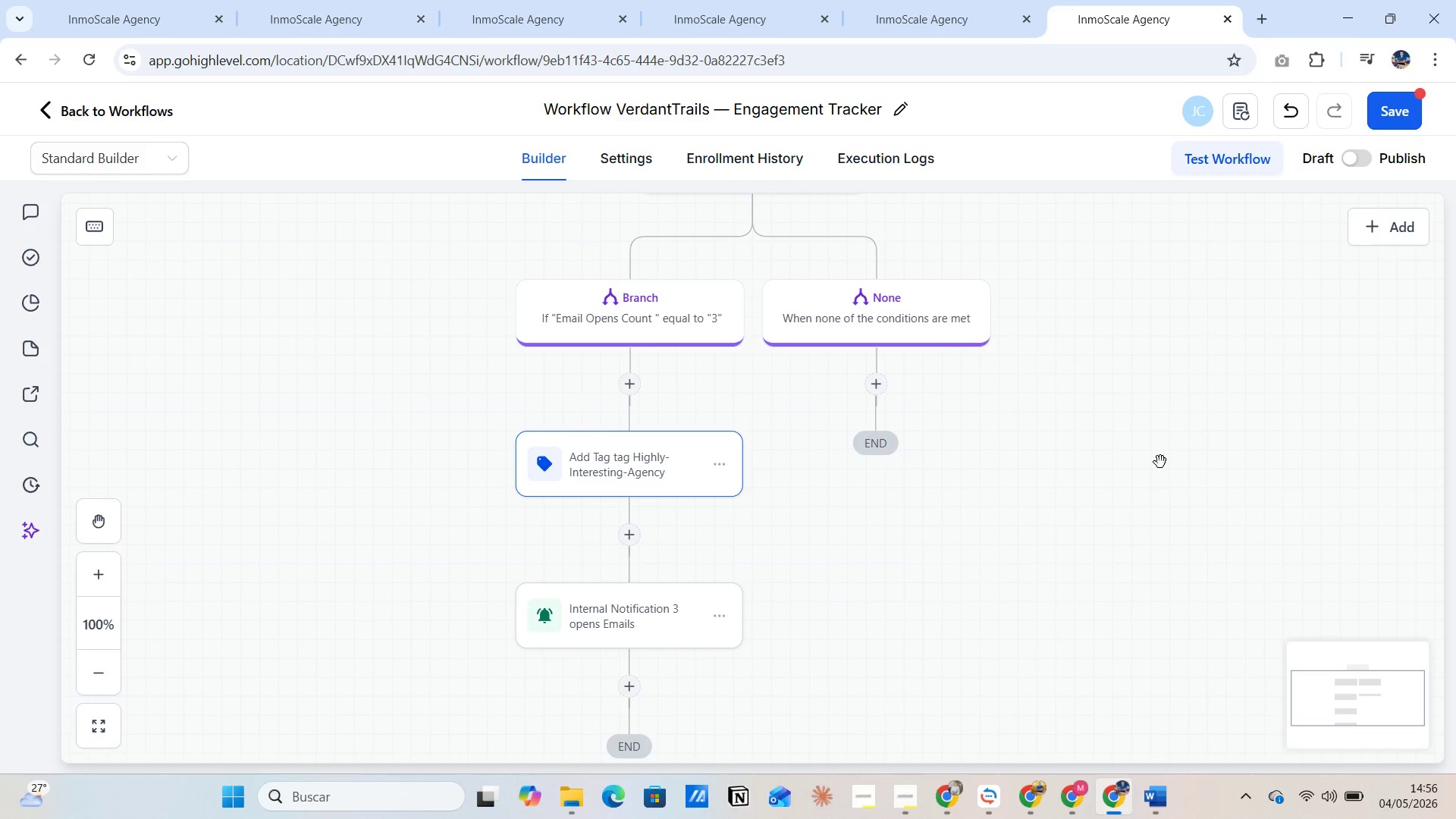 
left_click([1387, 121])
 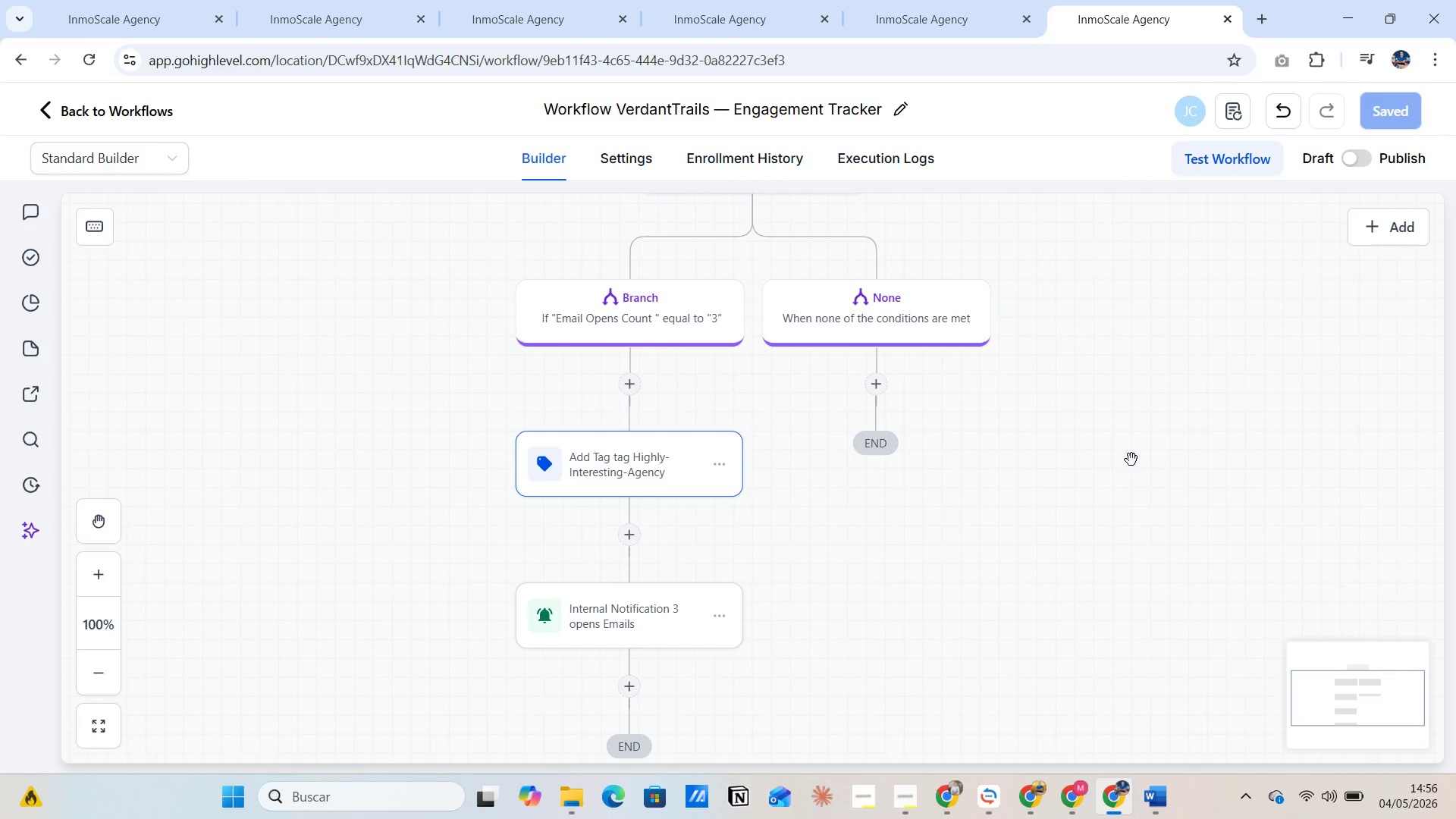 
wait(23.09)
 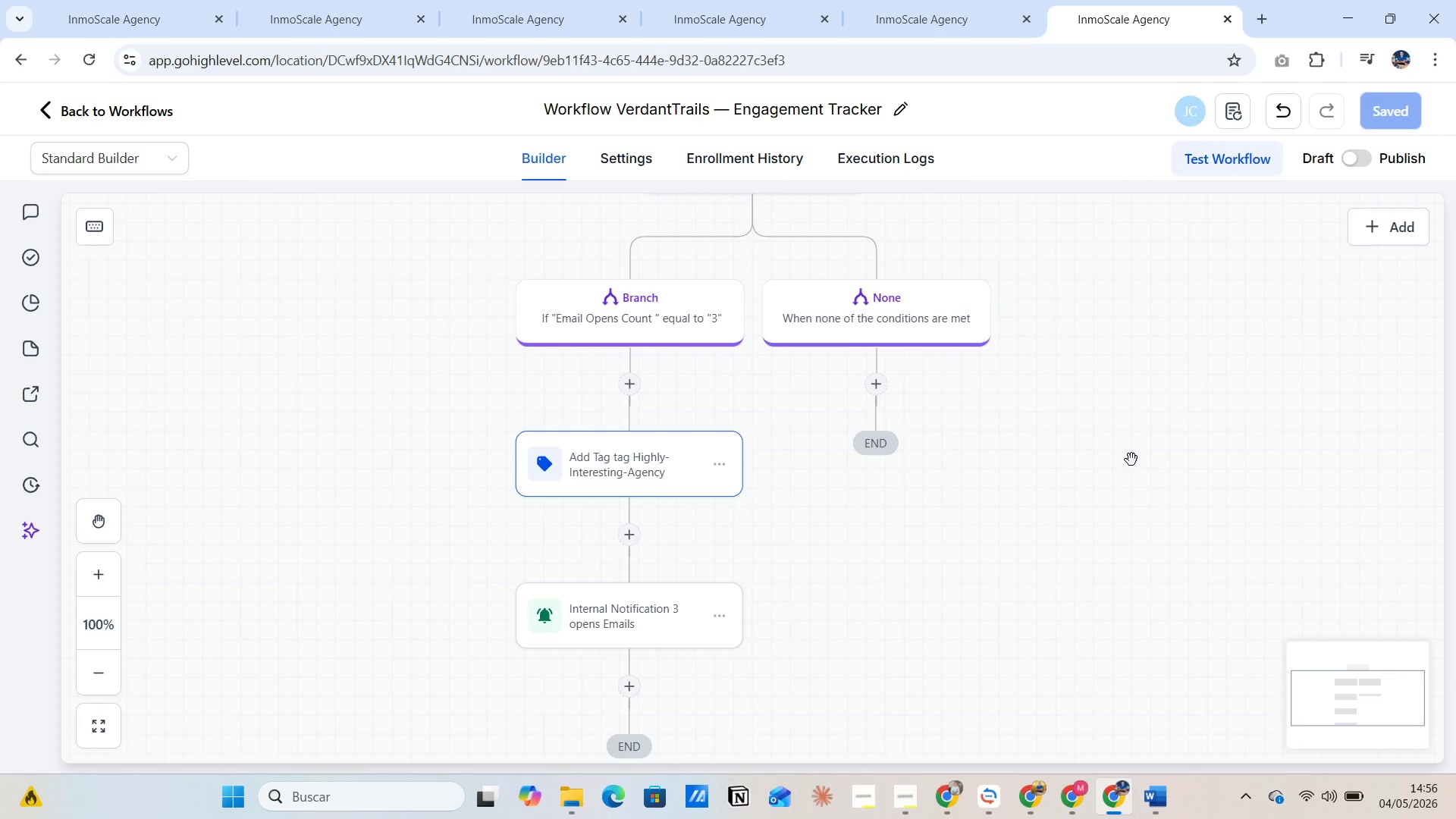 
left_click([644, 160])
 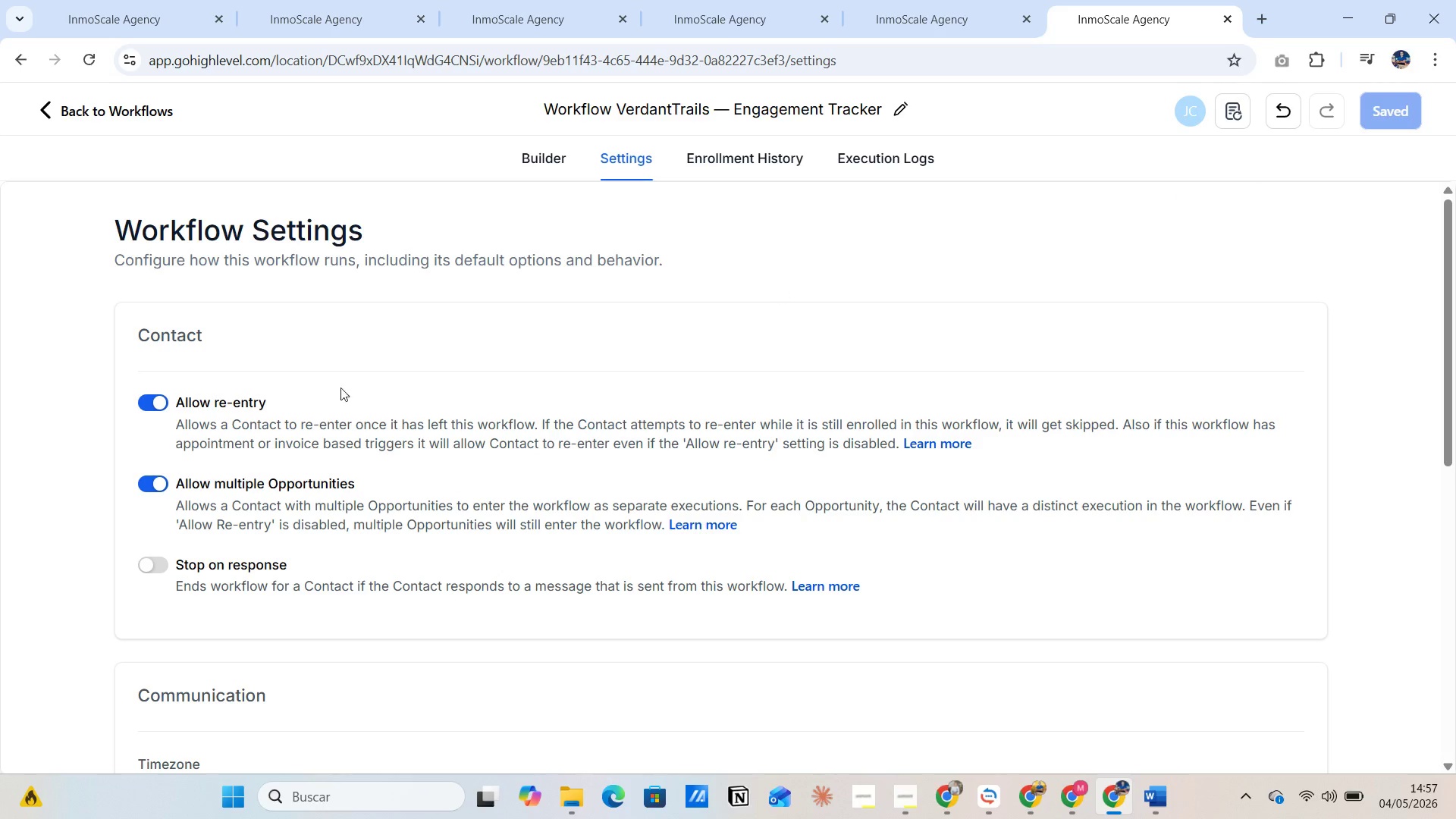 
left_click([149, 484])
 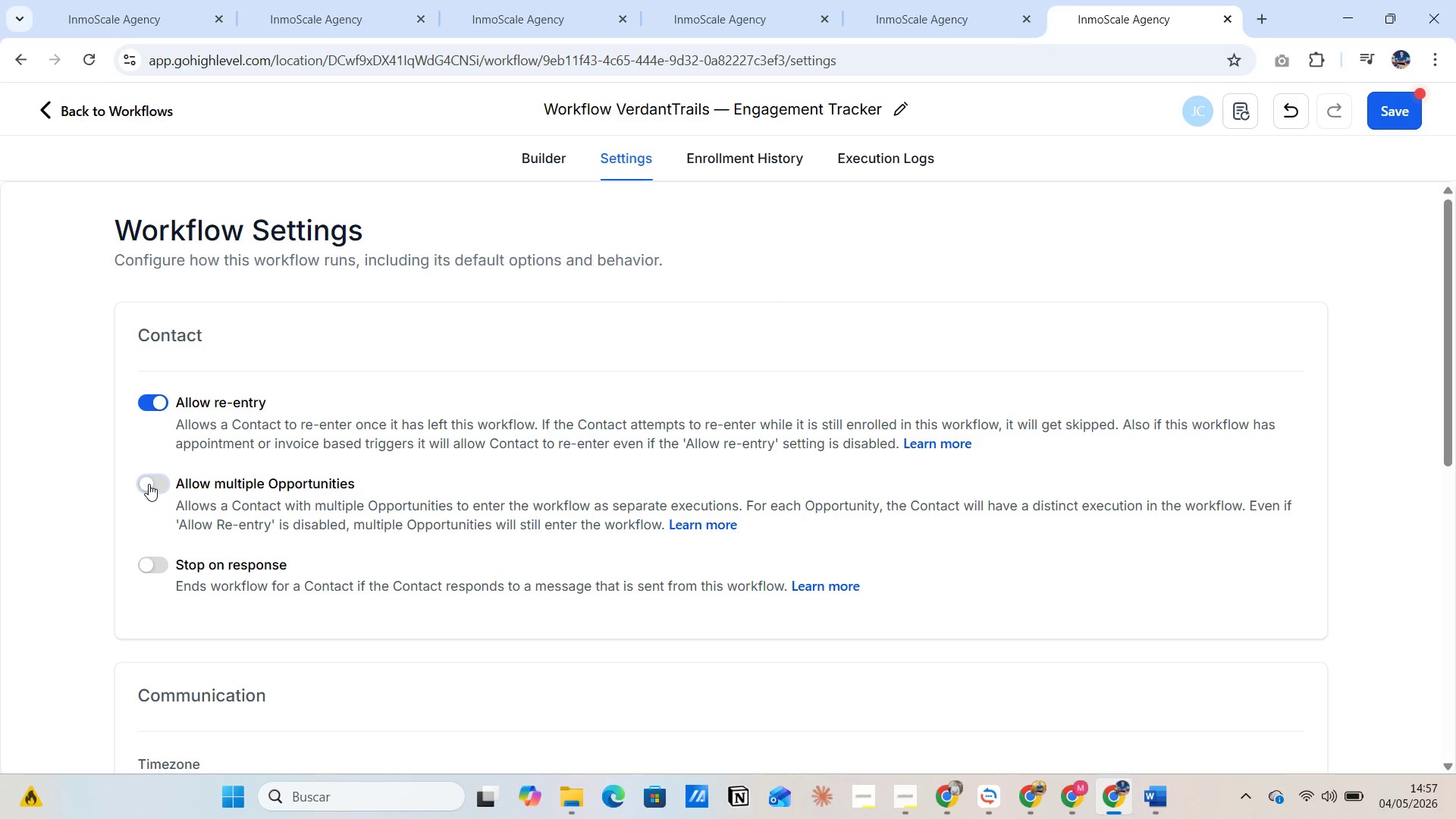 
left_click([149, 484])
 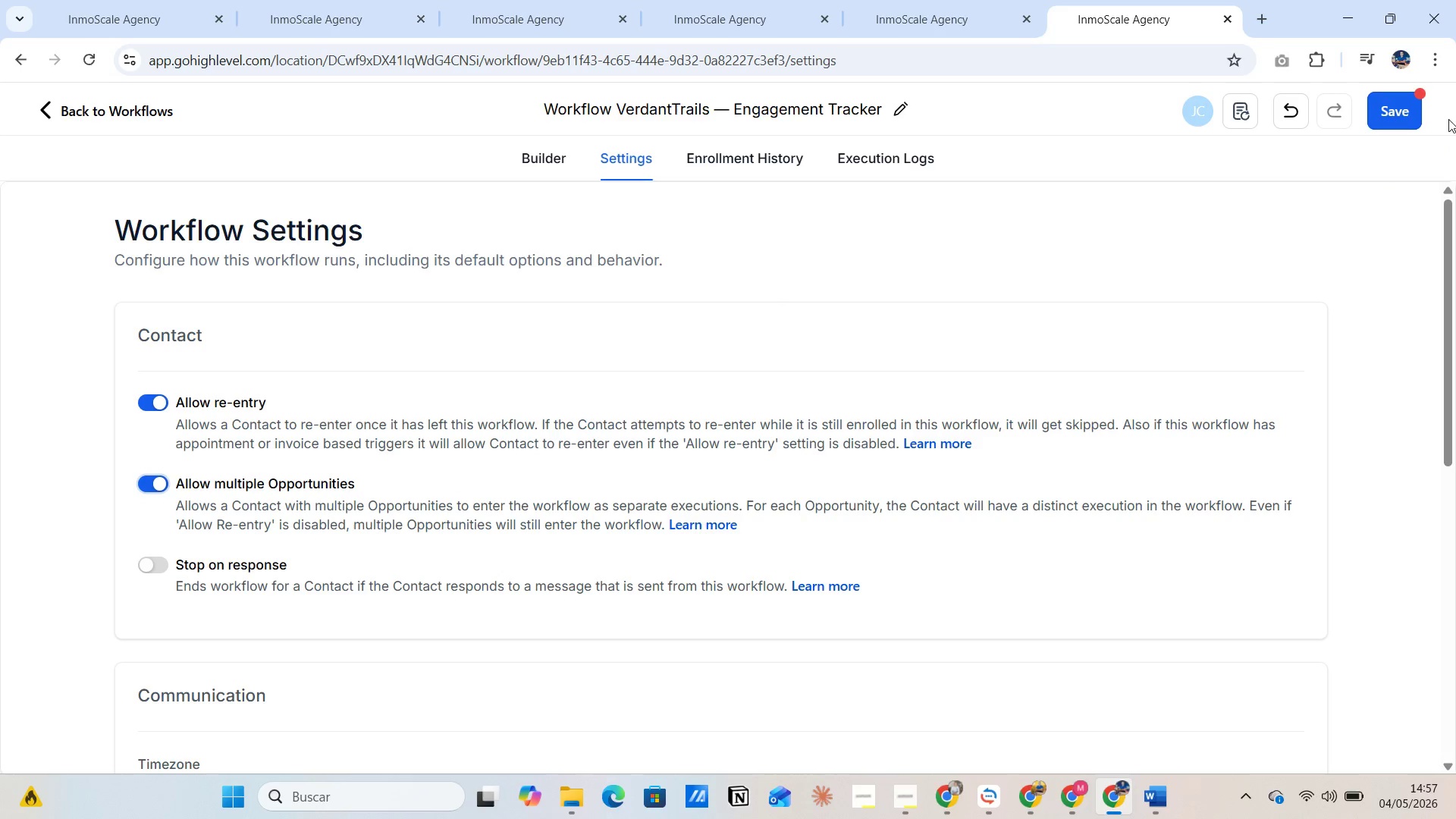 
left_click([1398, 118])
 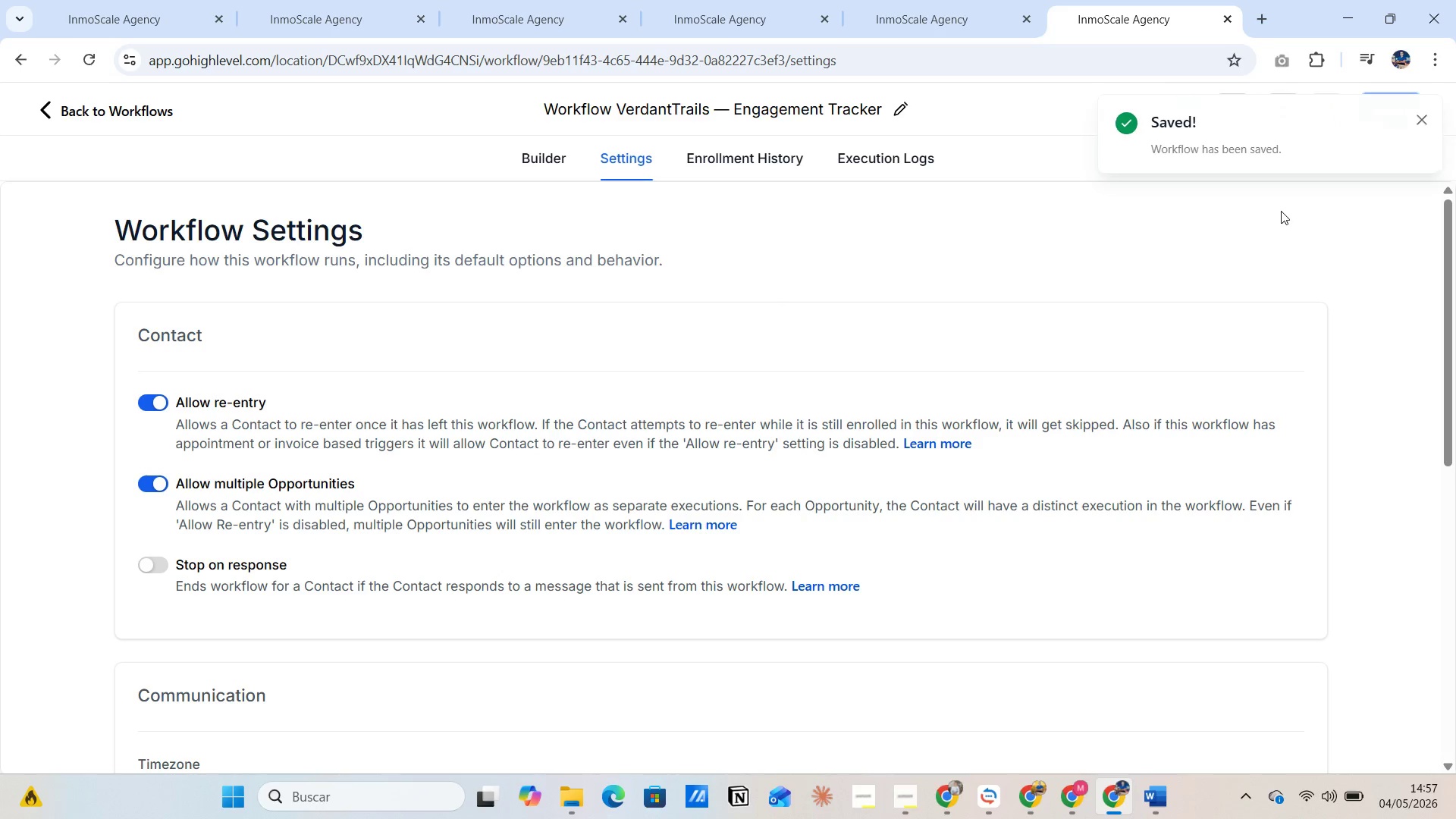 
left_click([548, 155])
 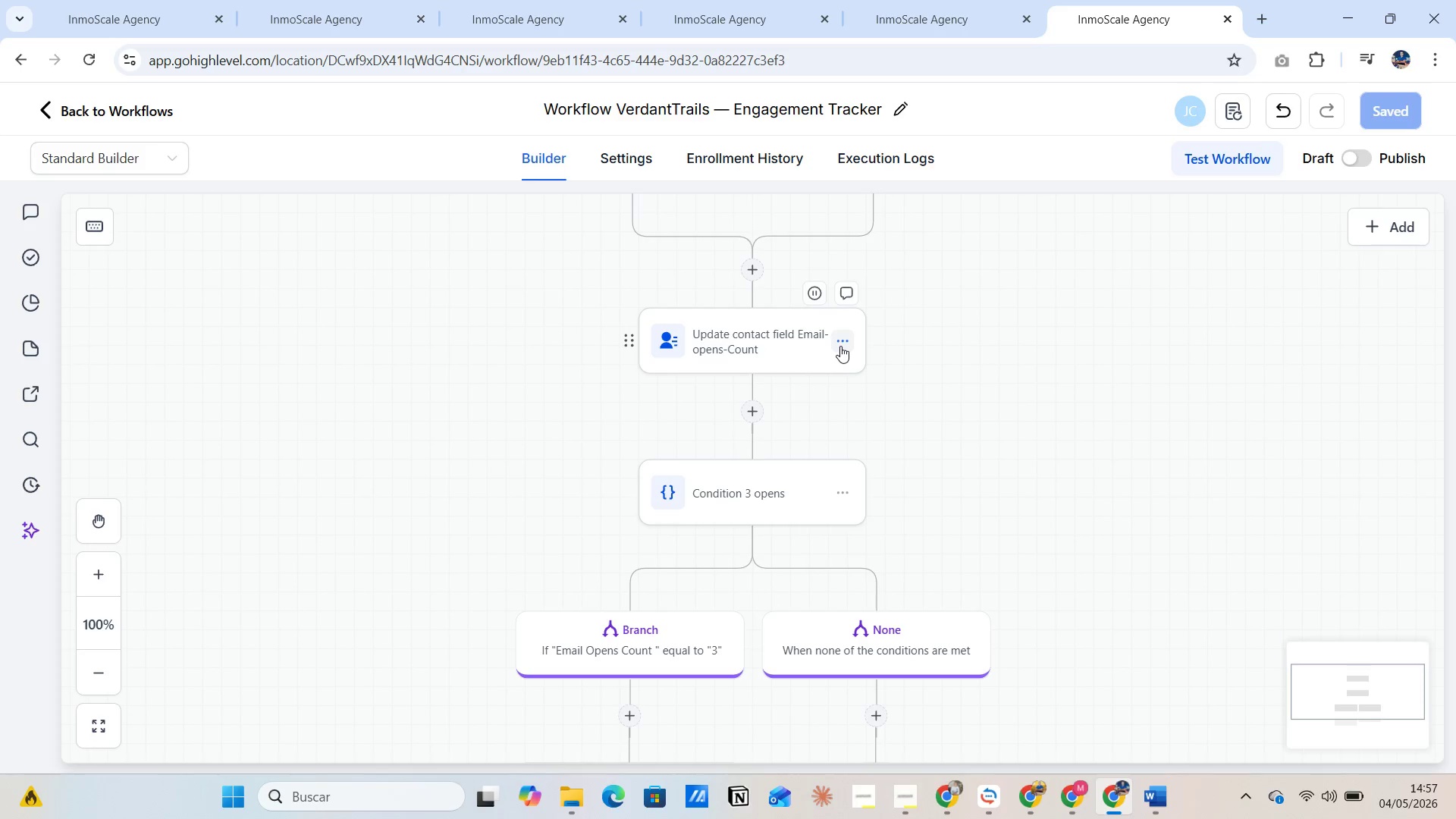 
scroll: coordinate [996, 331], scroll_direction: up, amount: 4.0
 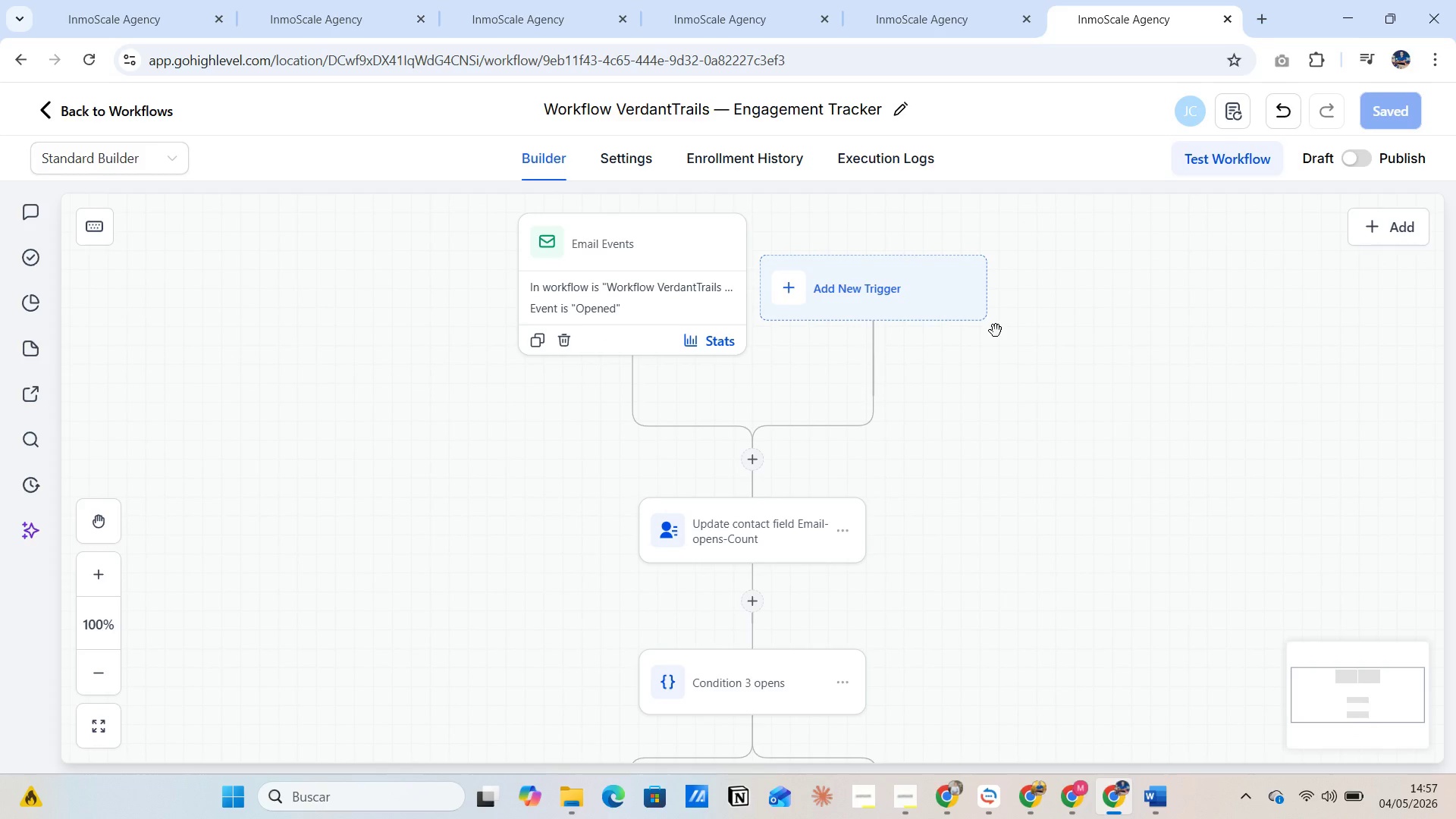 
key(PrintScreen)
 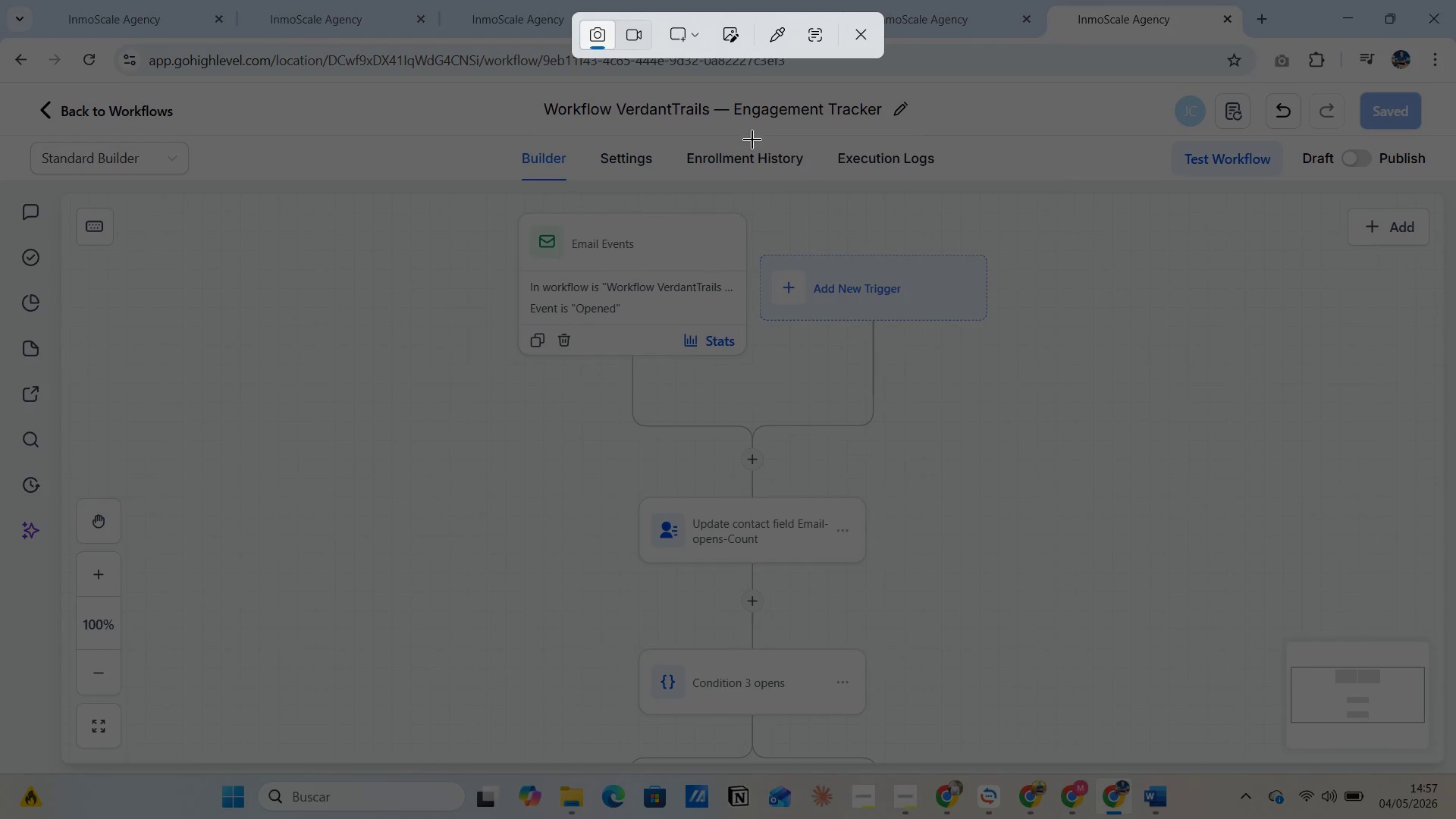 
left_click([700, 35])
 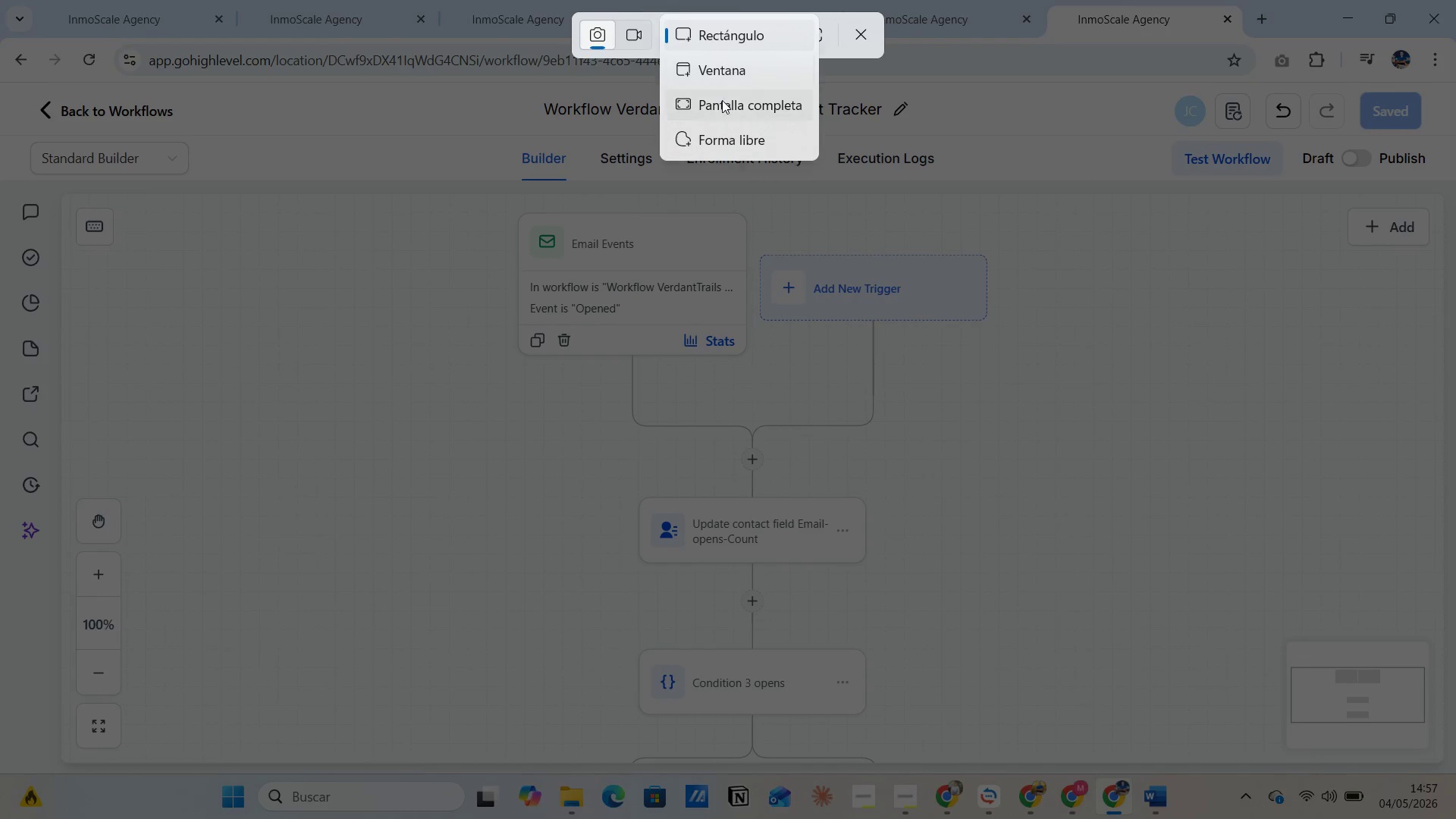 
left_click([722, 102])
 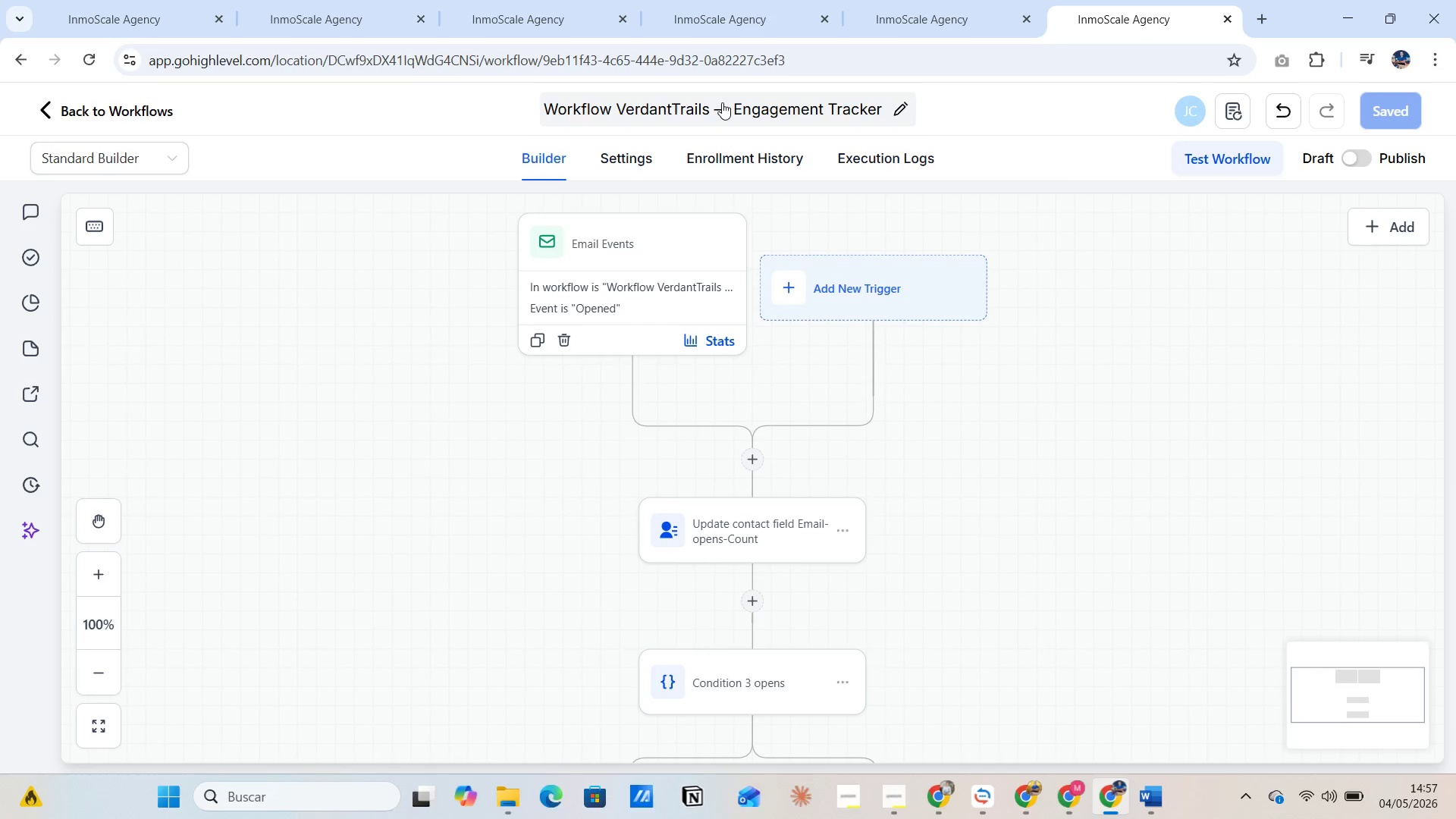 
key(Alt+Tab)
 